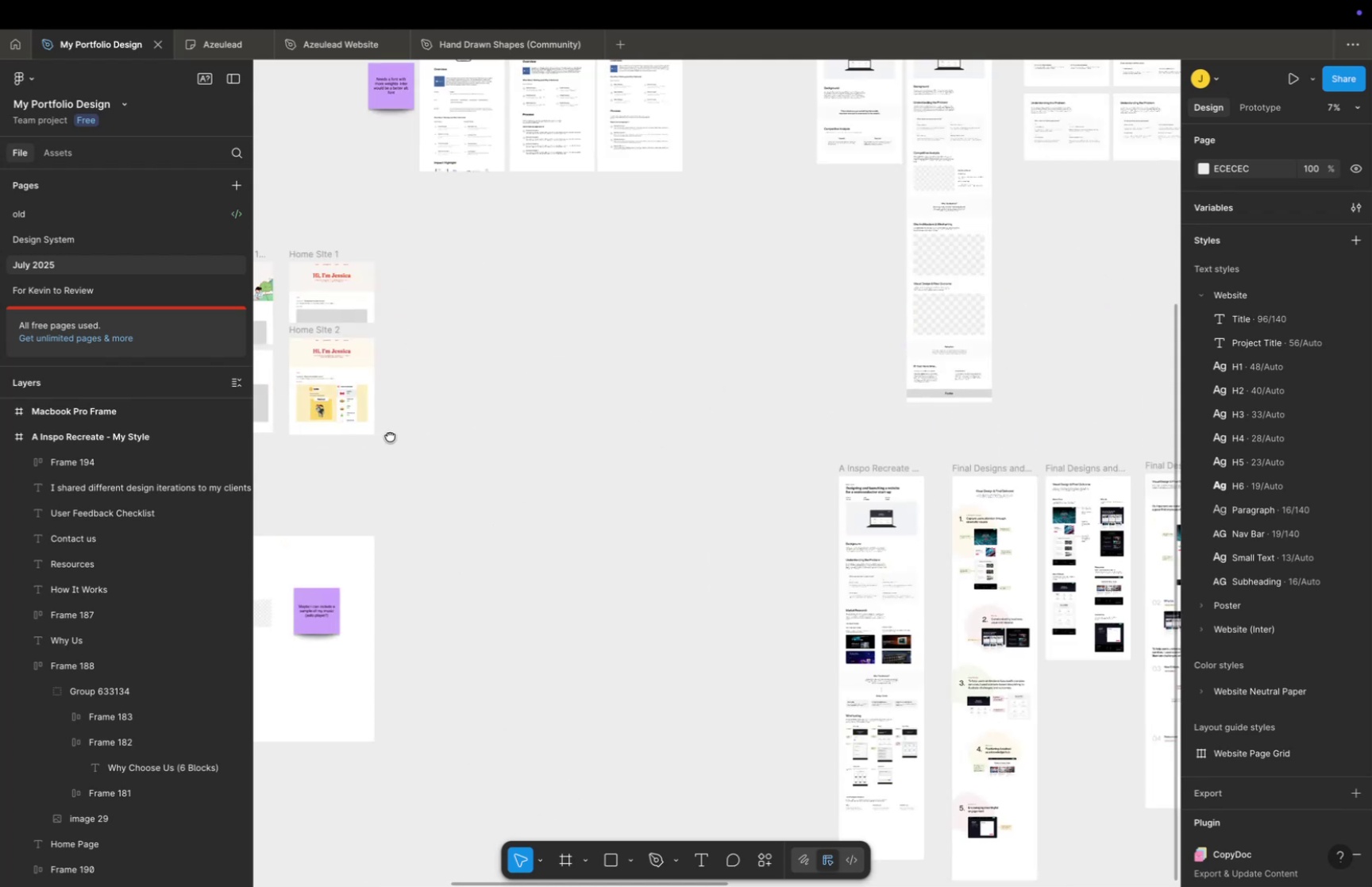 
left_click_drag(start_coordinate=[383, 434], to_coordinate=[620, 442])
 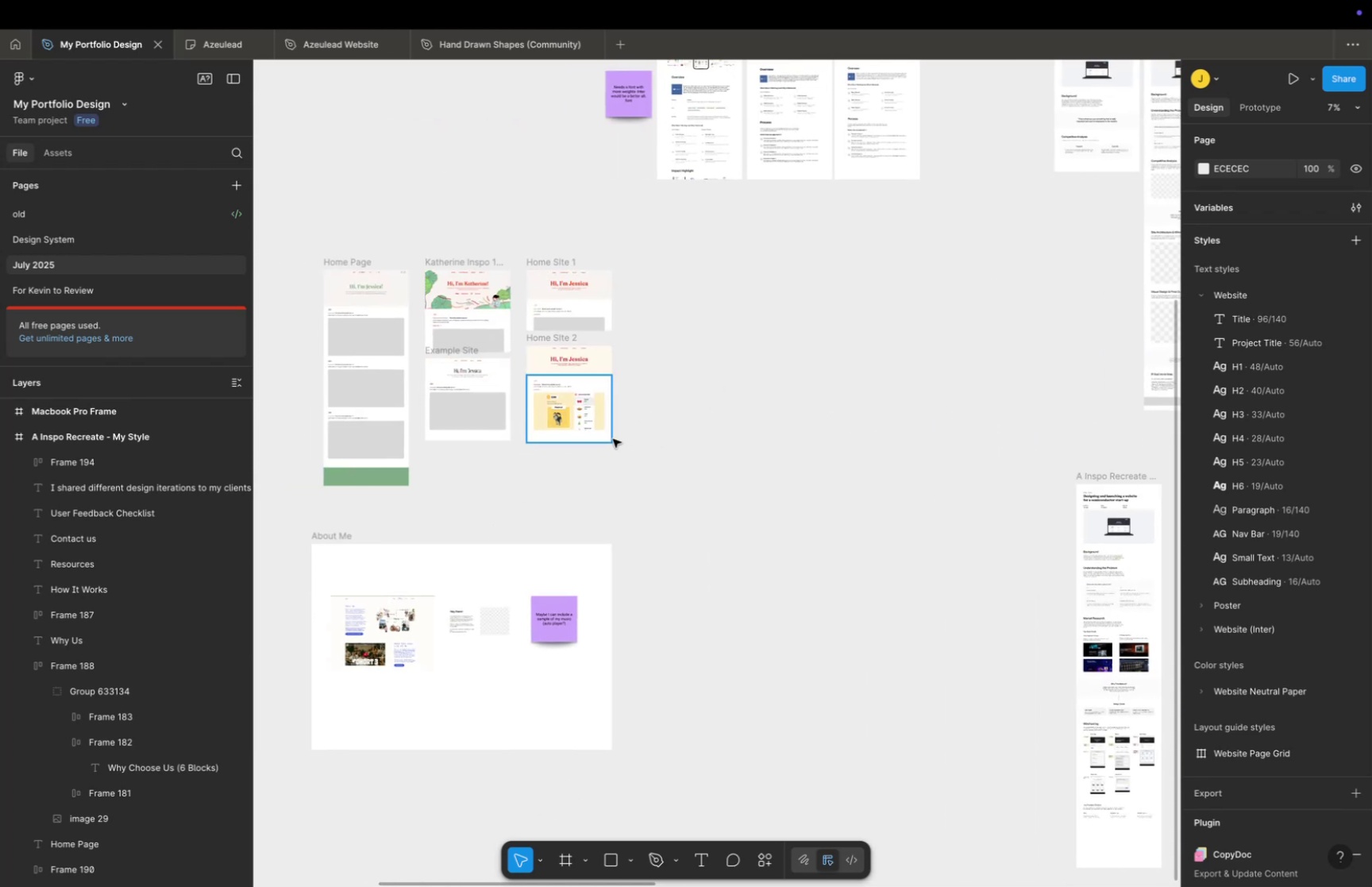 
key(Meta+CommandLeft)
 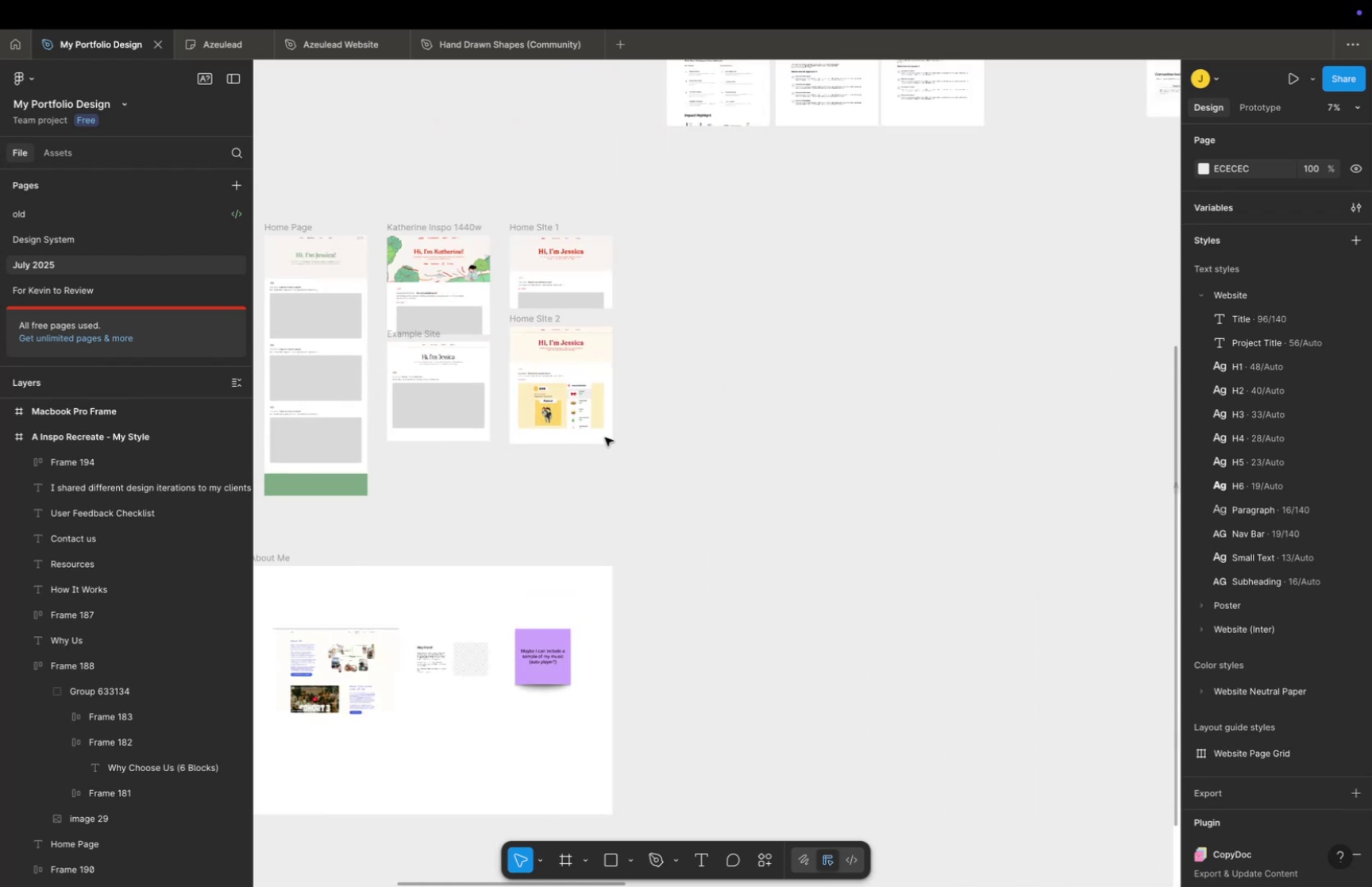 
scroll: coordinate [584, 430], scroll_direction: up, amount: 17.0
 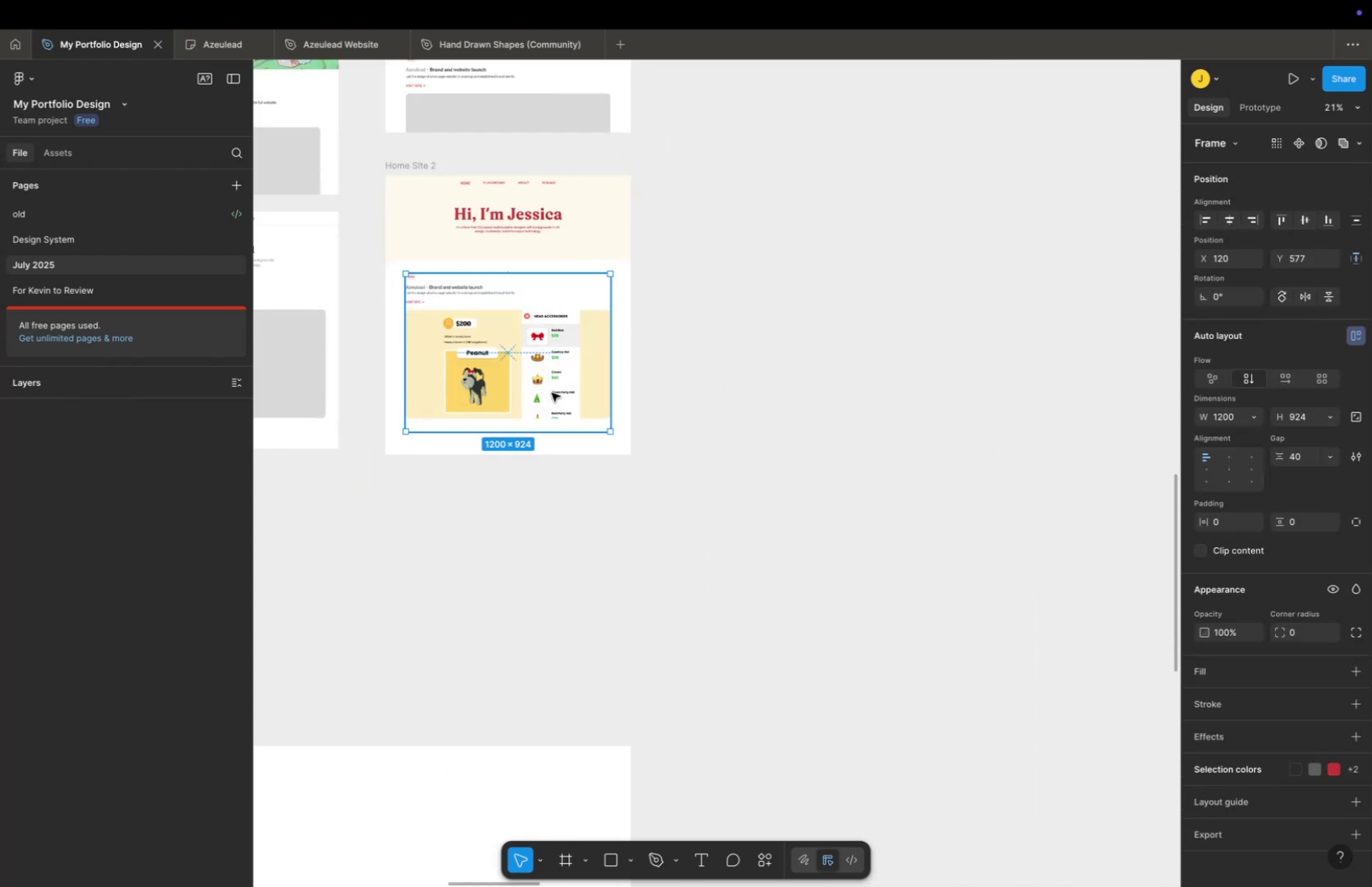 
double_click([552, 392])
 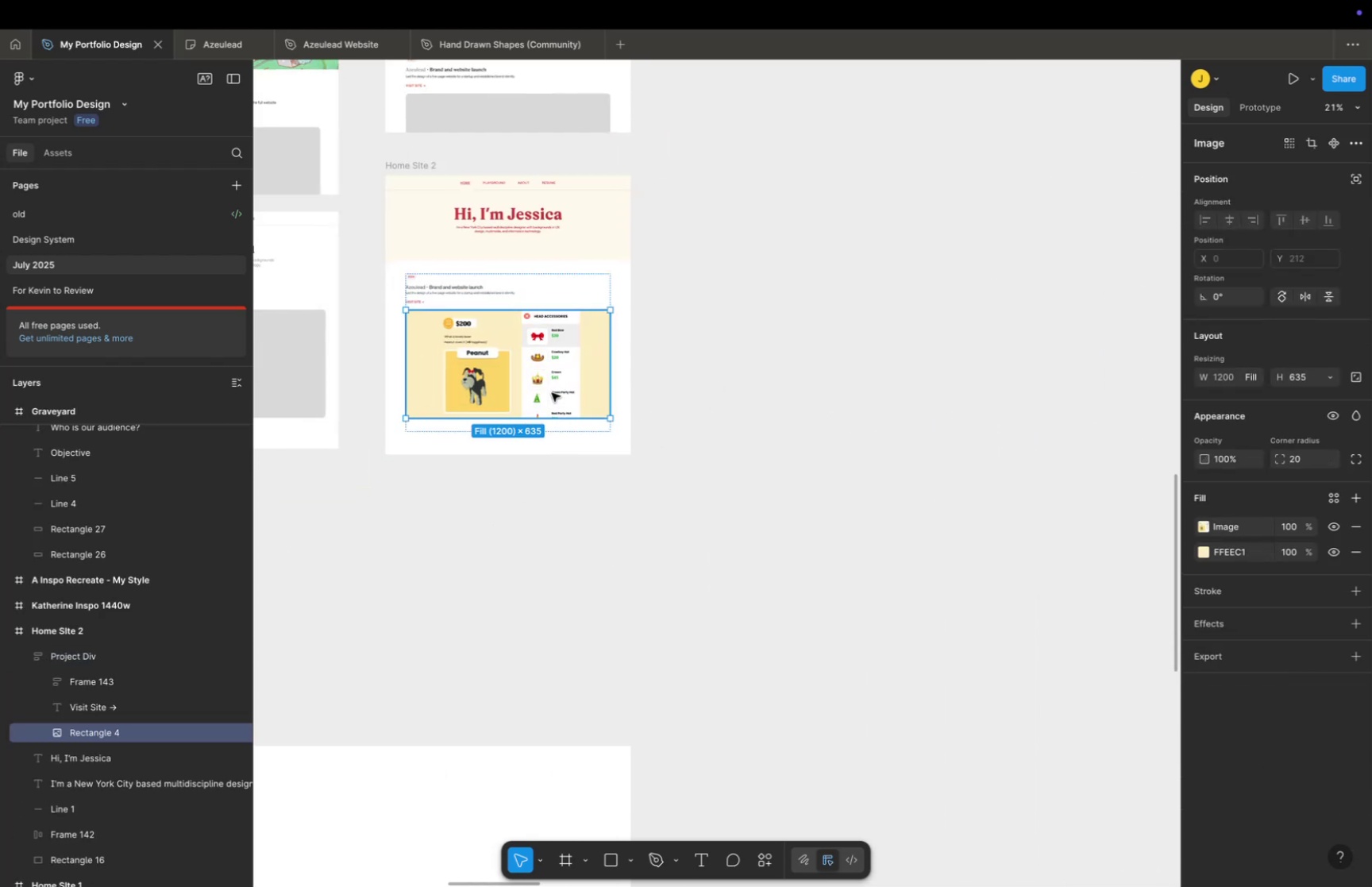 
triple_click([552, 392])
 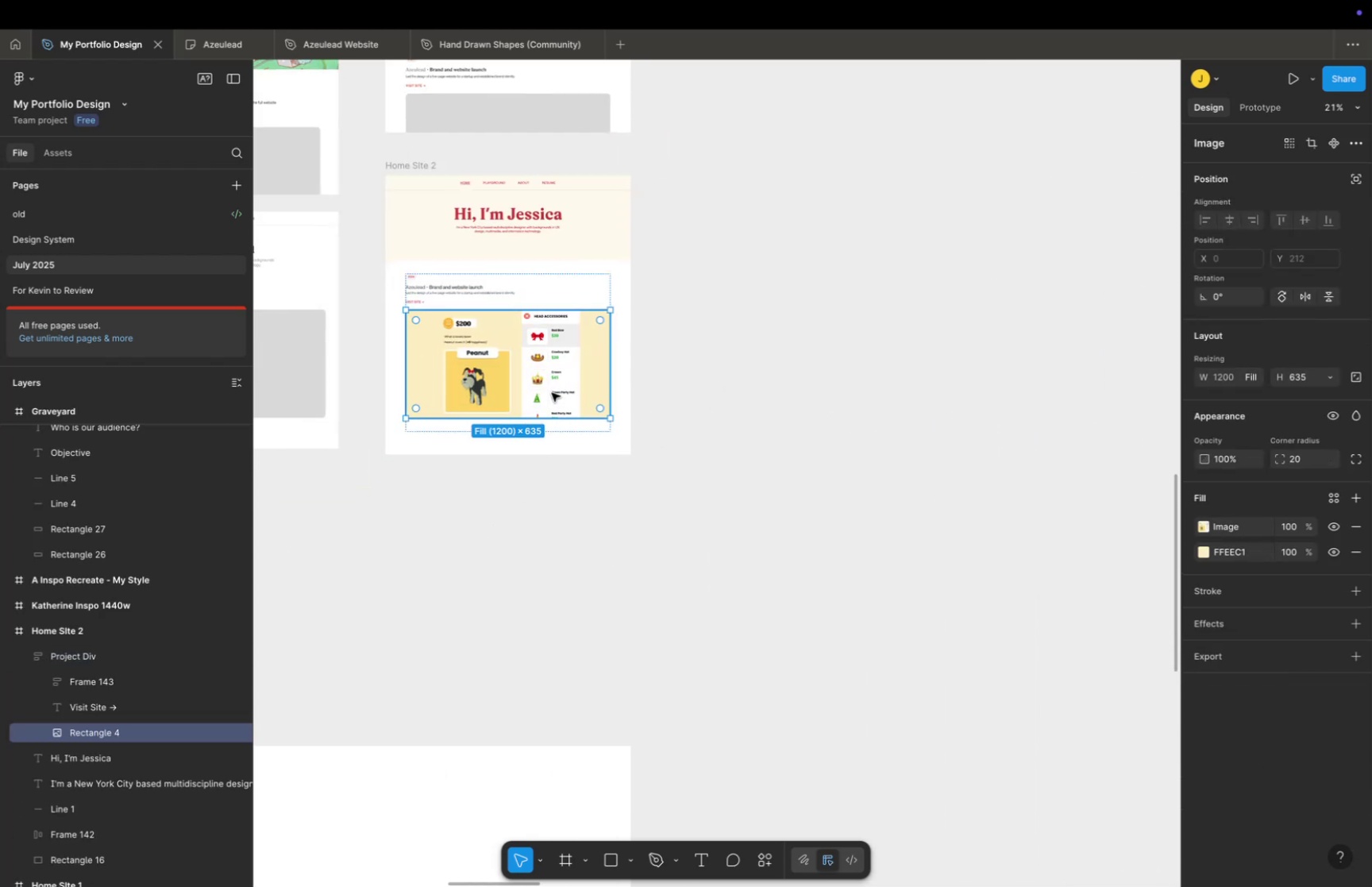 
hold_key(key=CommandLeft, duration=0.61)
 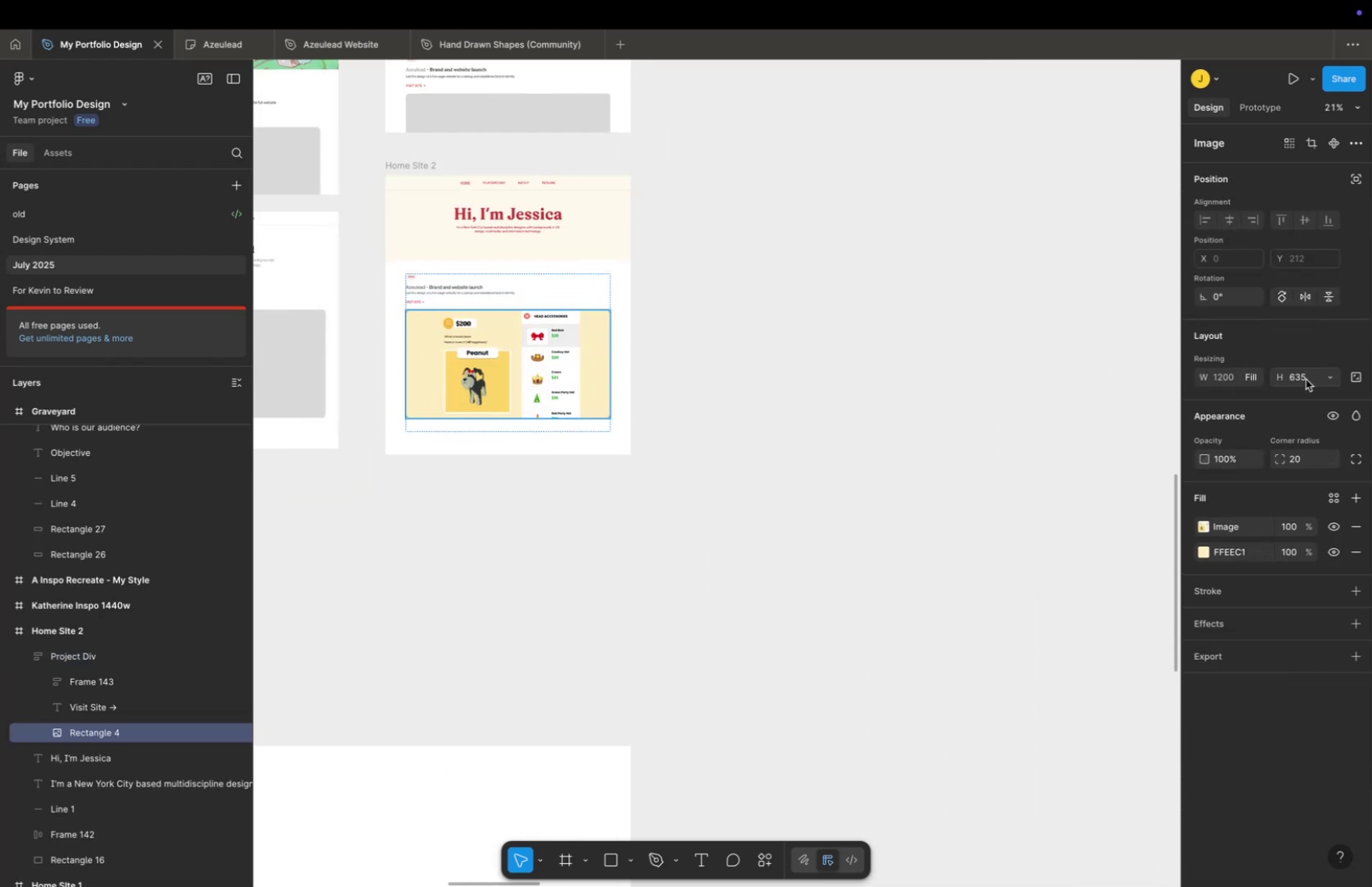 
left_click([1306, 379])
 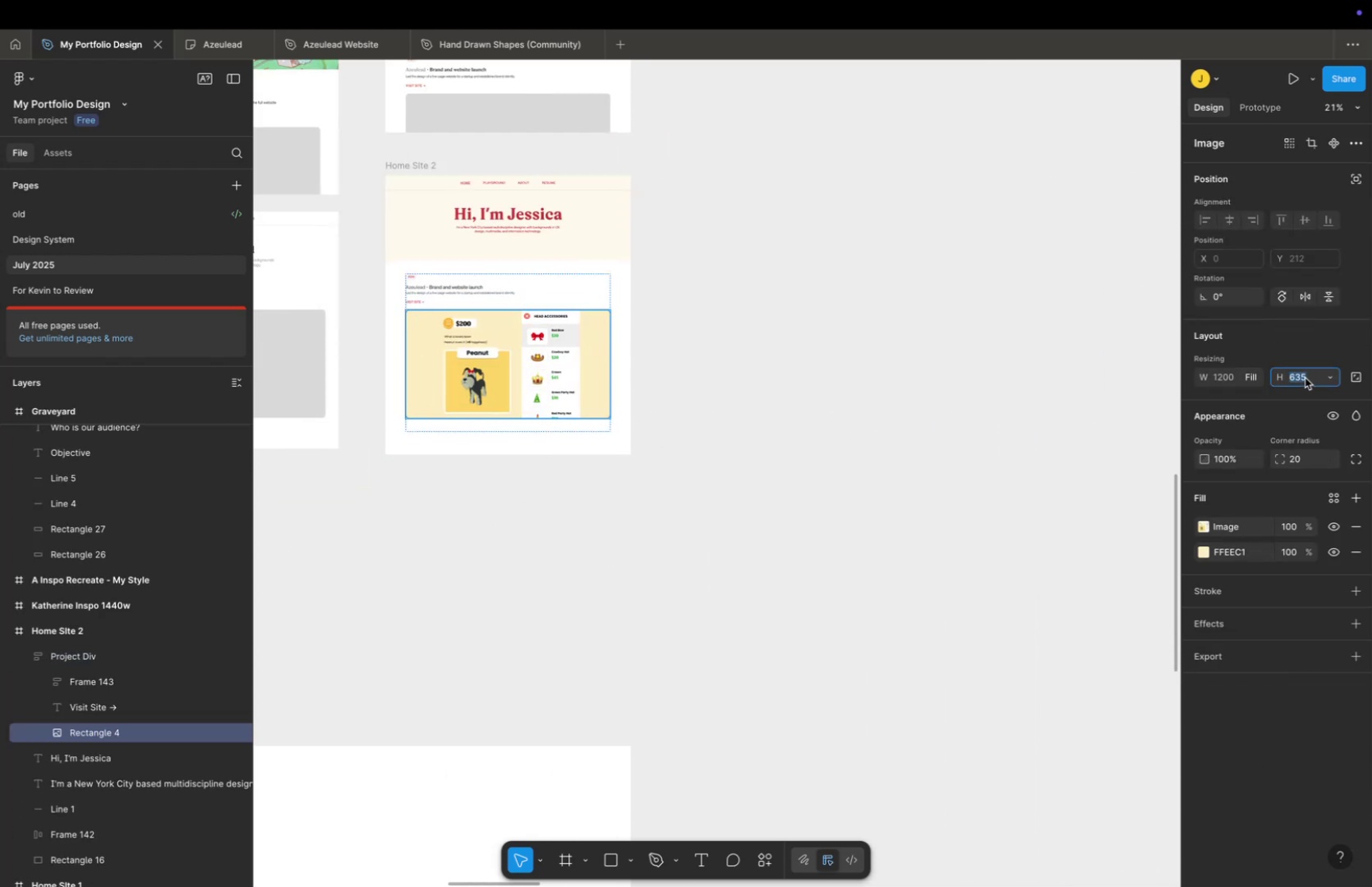 
key(Meta+C)
 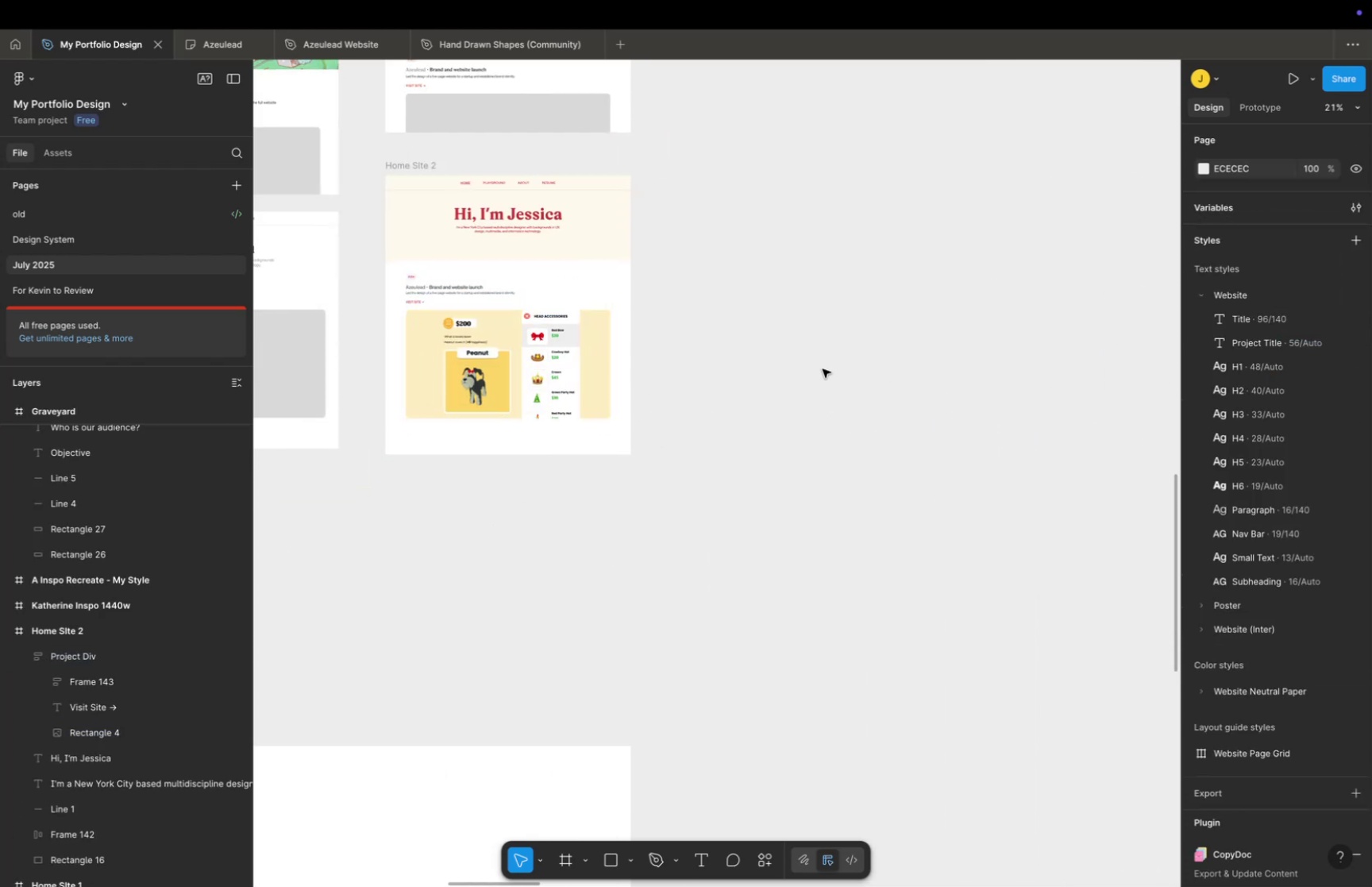 
left_click([823, 368])
 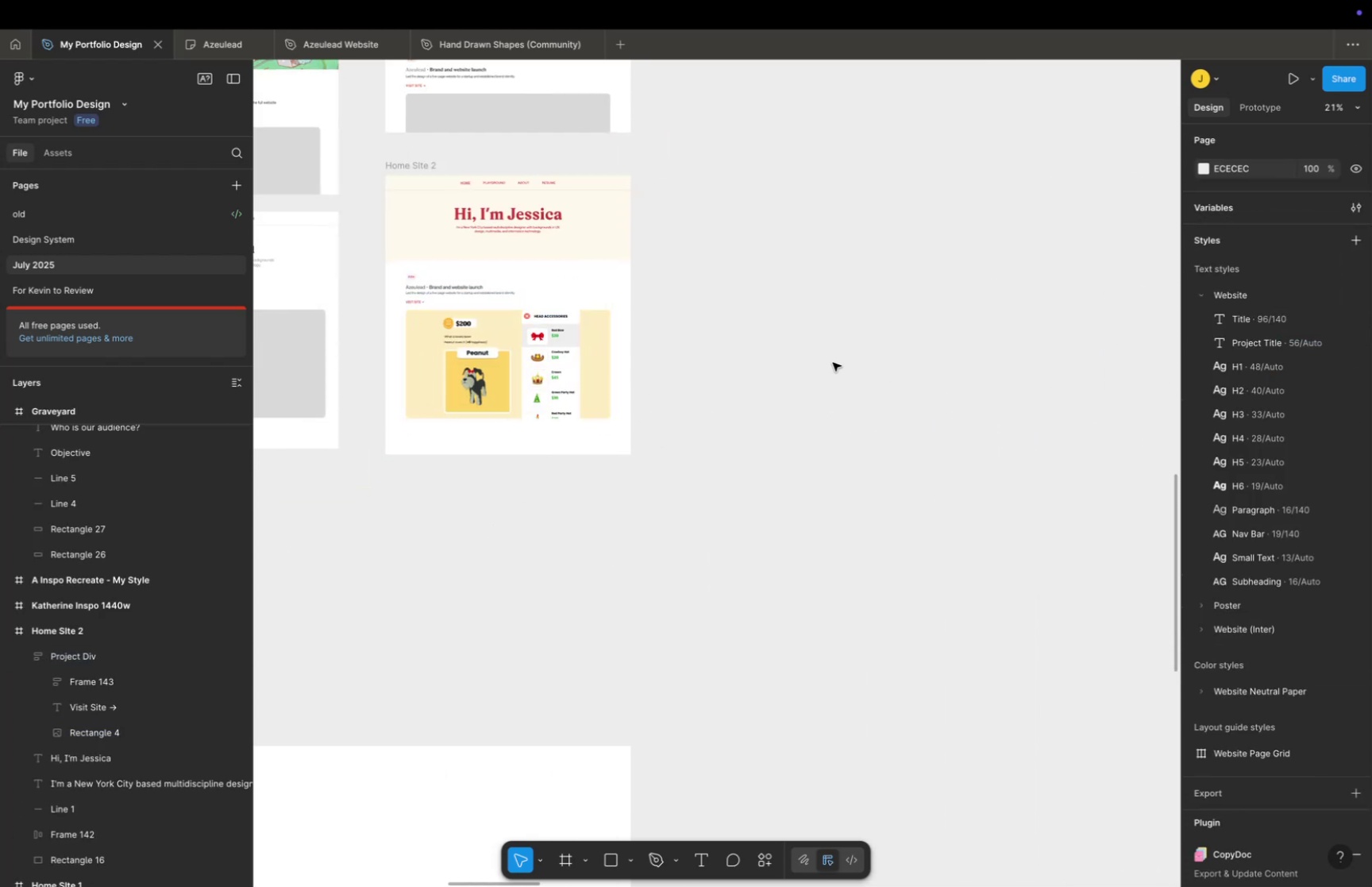 
hold_key(key=CommandLeft, duration=1.1)
scroll: coordinate [845, 358], scroll_direction: down, amount: 25.0
 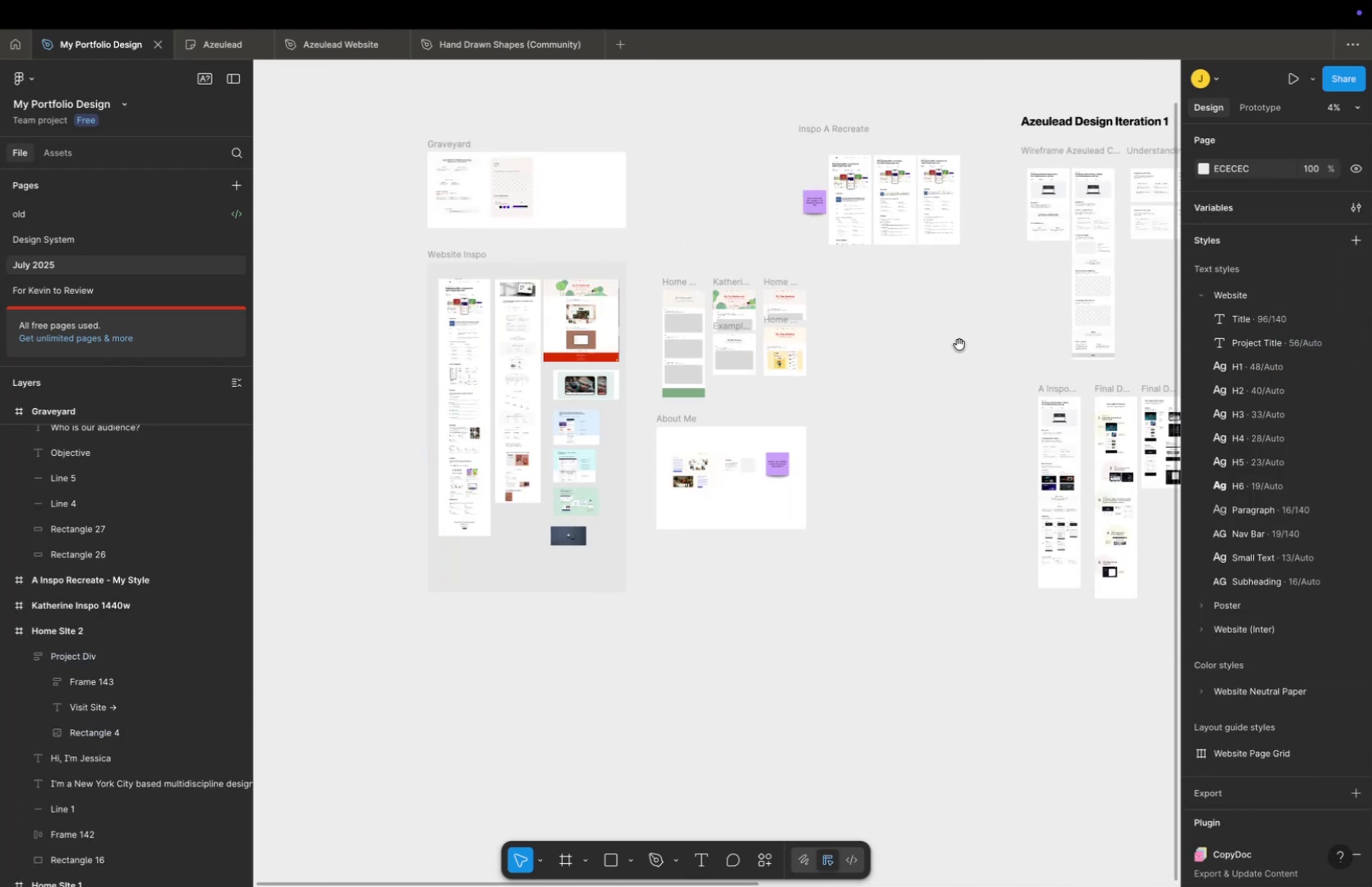 
hold_key(key=Space, duration=0.85)
 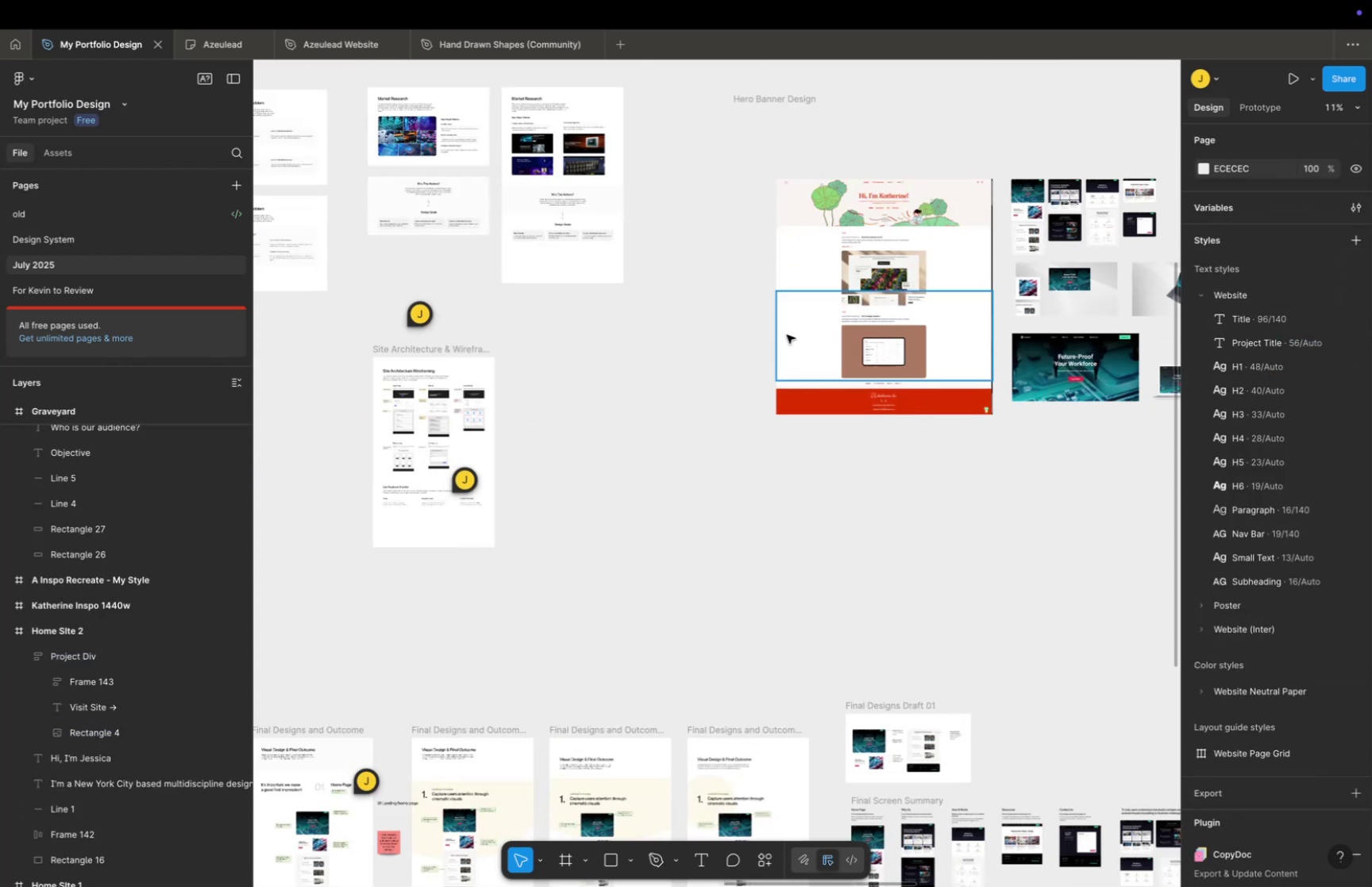 
left_click_drag(start_coordinate=[960, 344], to_coordinate=[555, 399])
 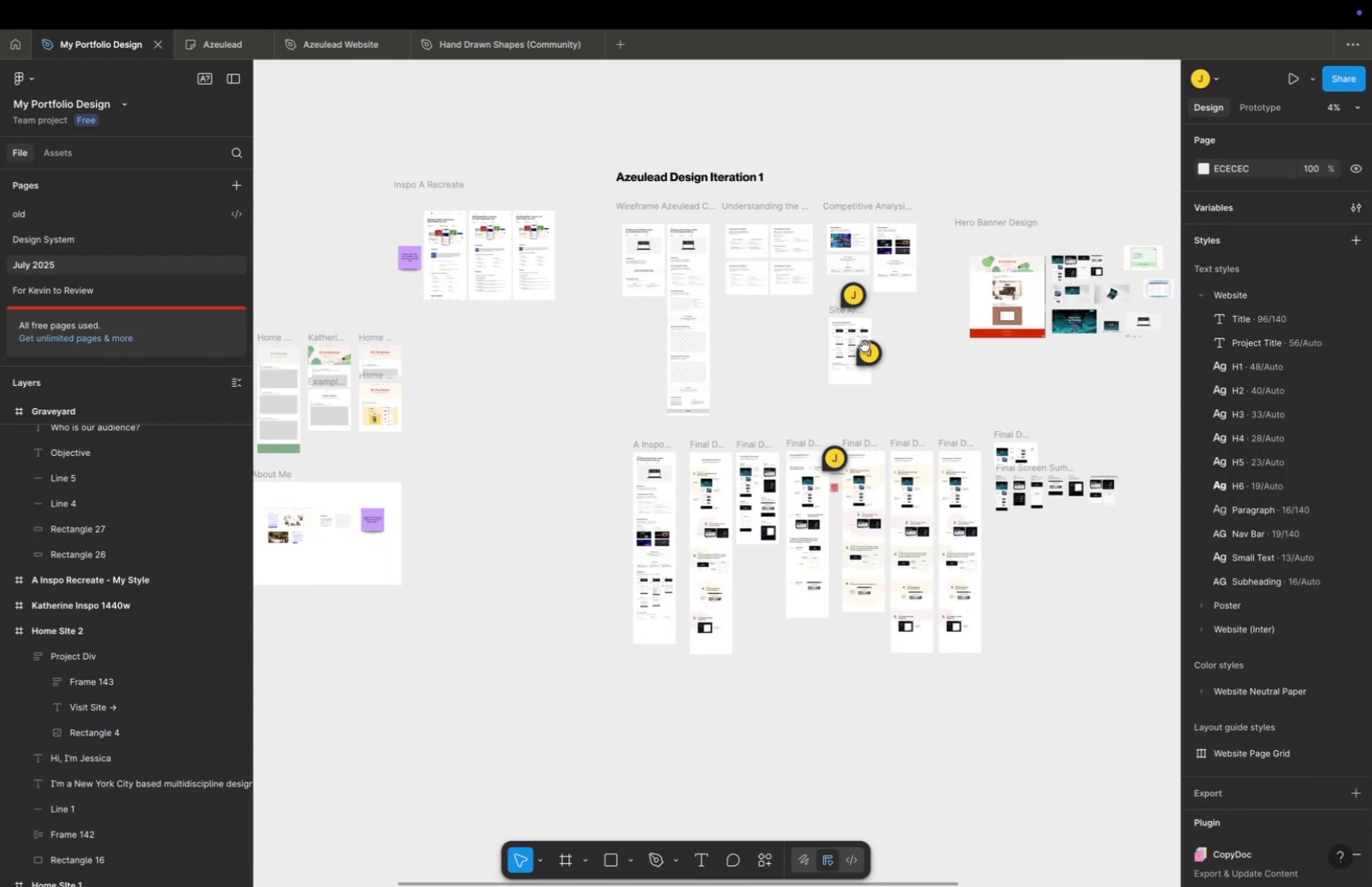 
left_click_drag(start_coordinate=[868, 345], to_coordinate=[676, 373])
 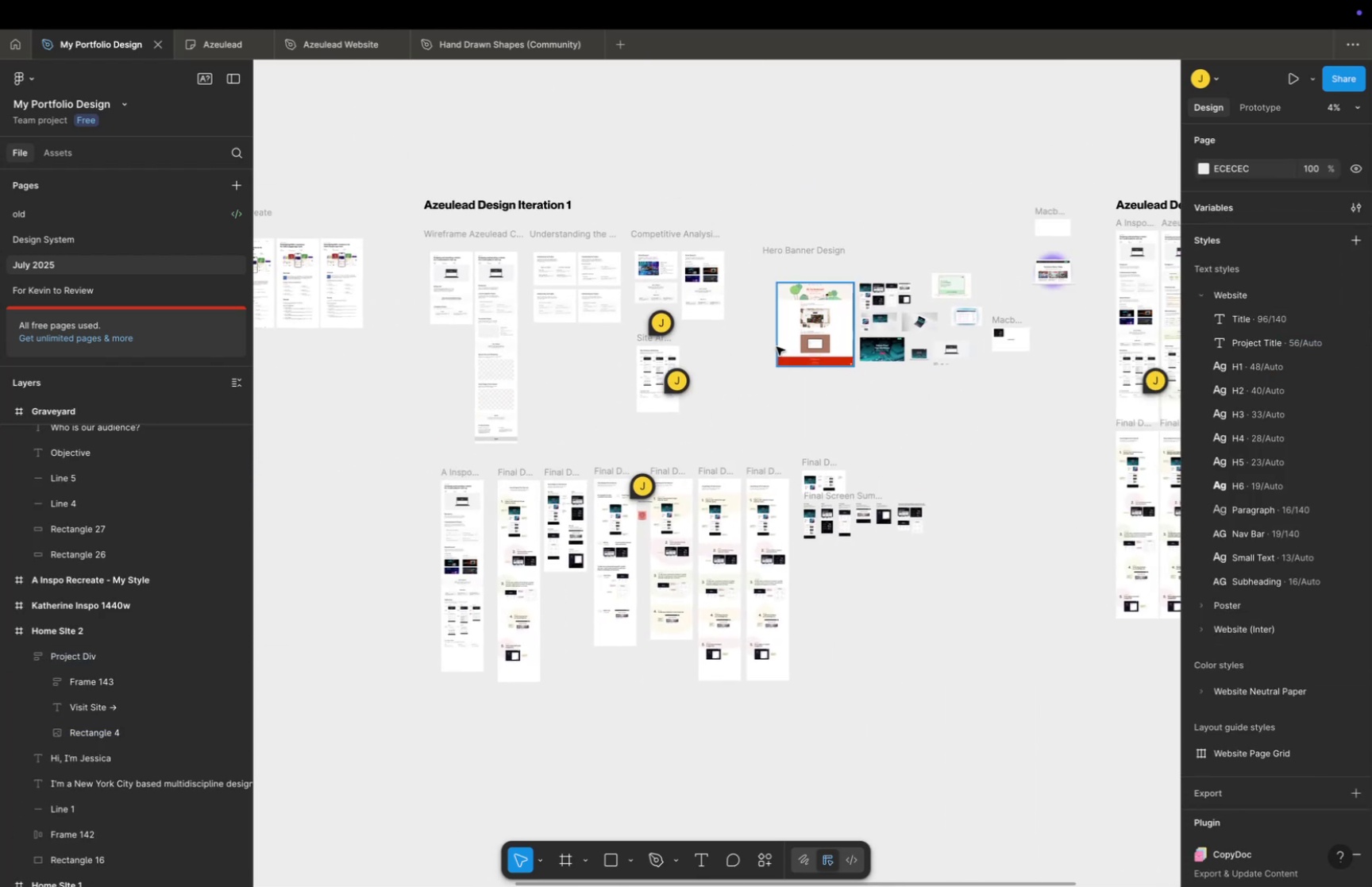 
hold_key(key=CommandLeft, duration=0.33)
scroll: coordinate [778, 339], scroll_direction: up, amount: 17.0
 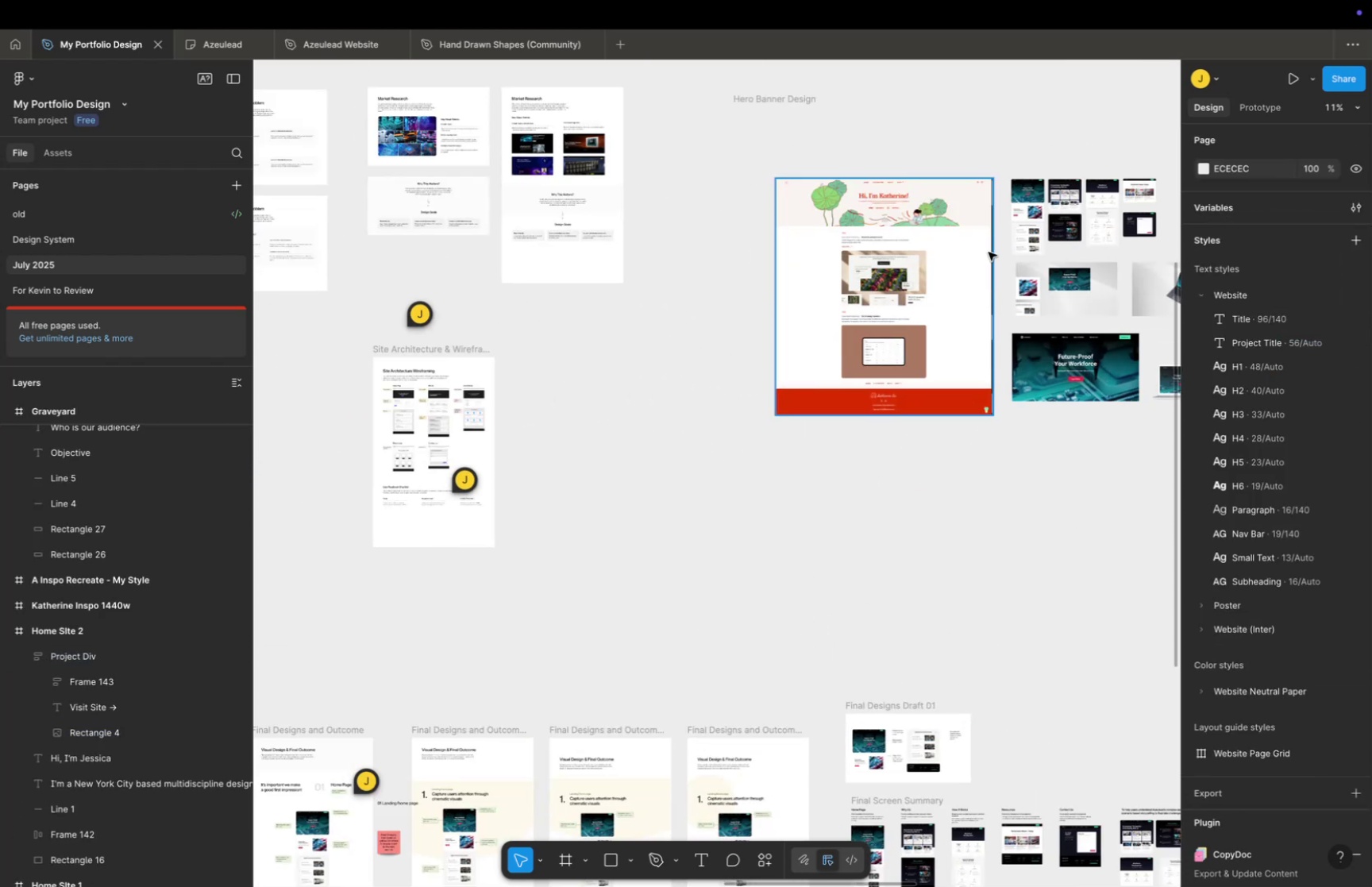 
hold_key(key=Space, duration=1.5)
 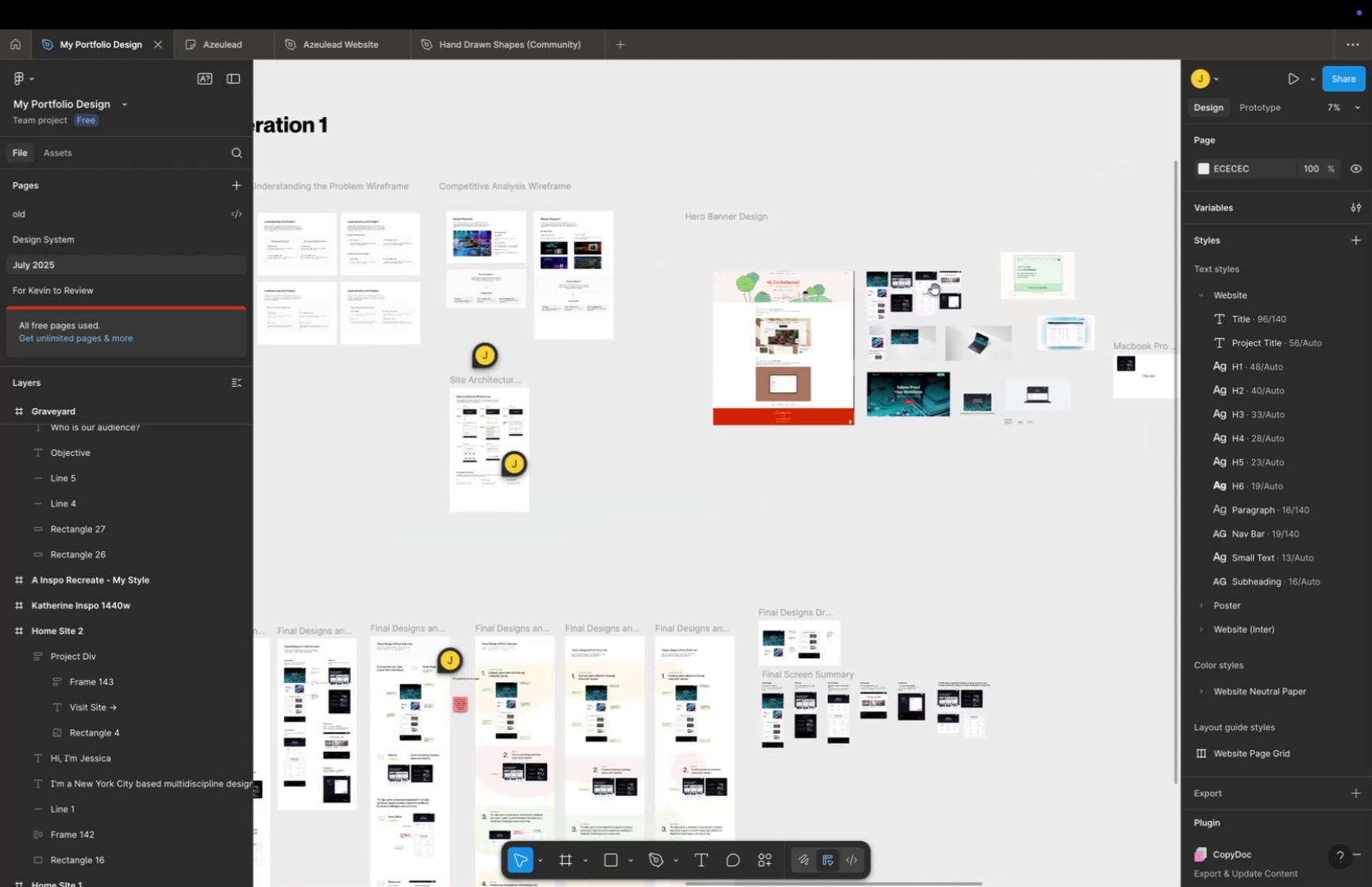 
left_click_drag(start_coordinate=[1024, 237], to_coordinate=[530, 368])
 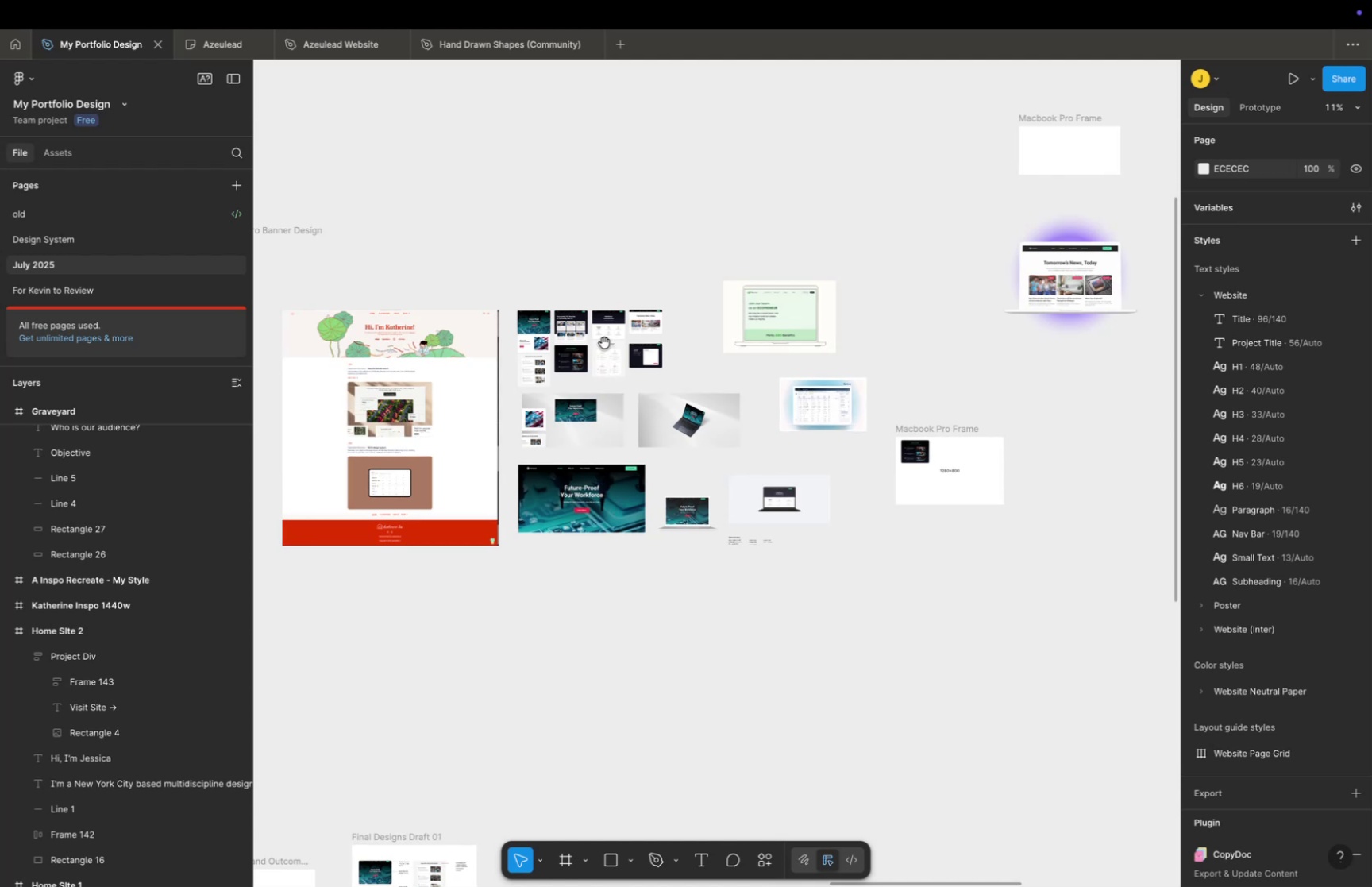 
left_click_drag(start_coordinate=[605, 342], to_coordinate=[925, 291])
 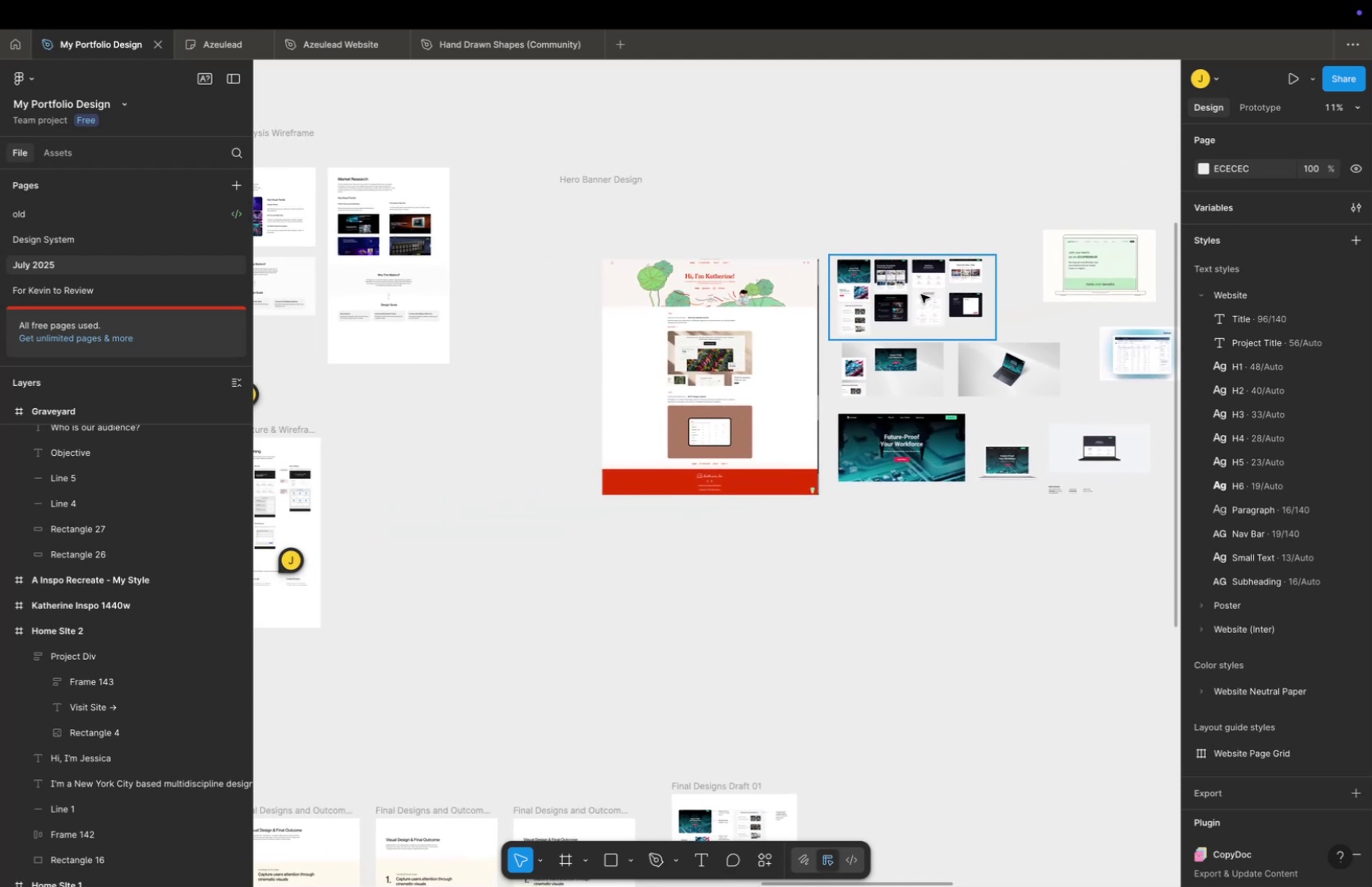 
key(Meta+CommandLeft)
 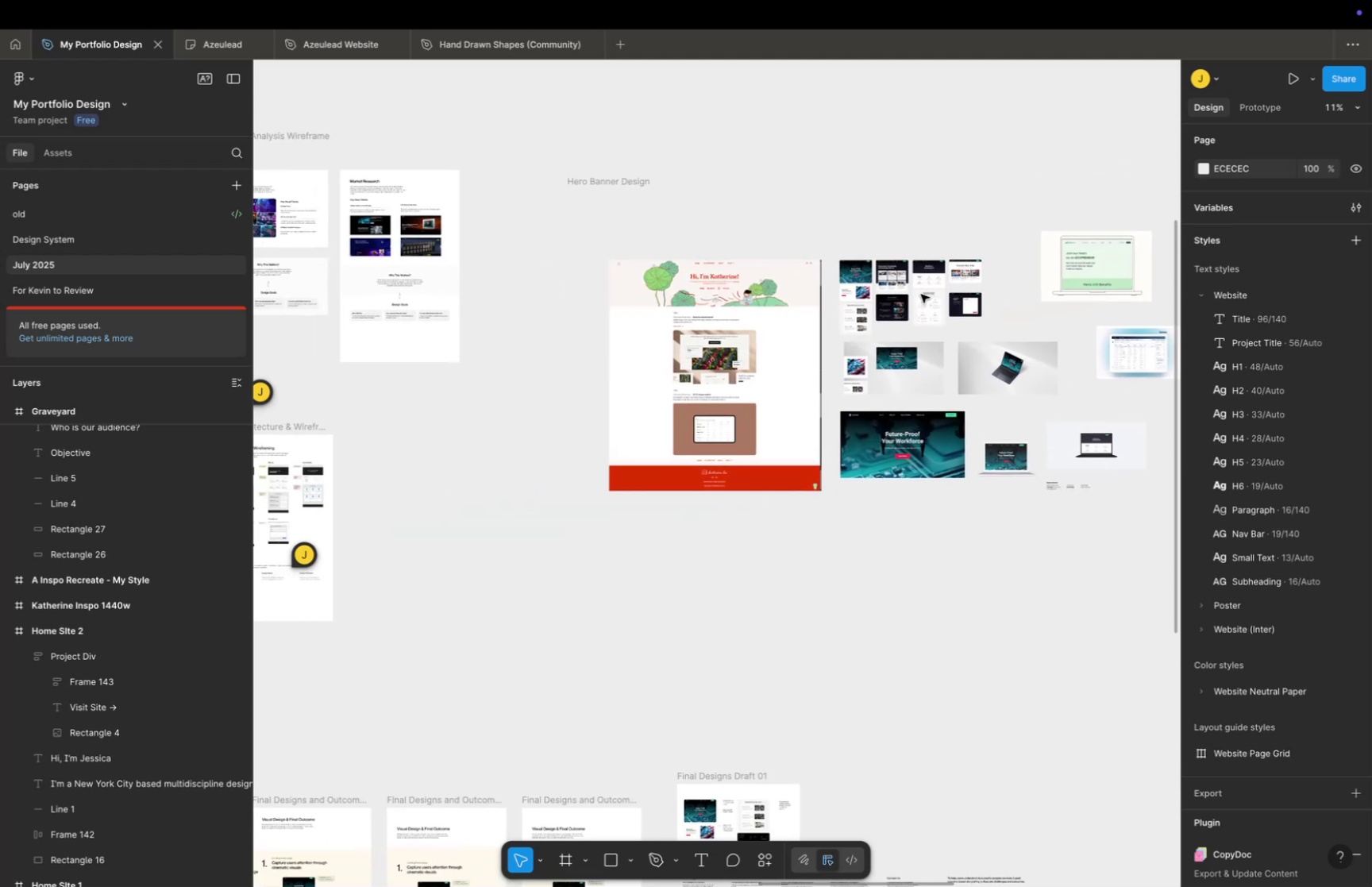 
scroll: coordinate [920, 294], scroll_direction: down, amount: 5.0
 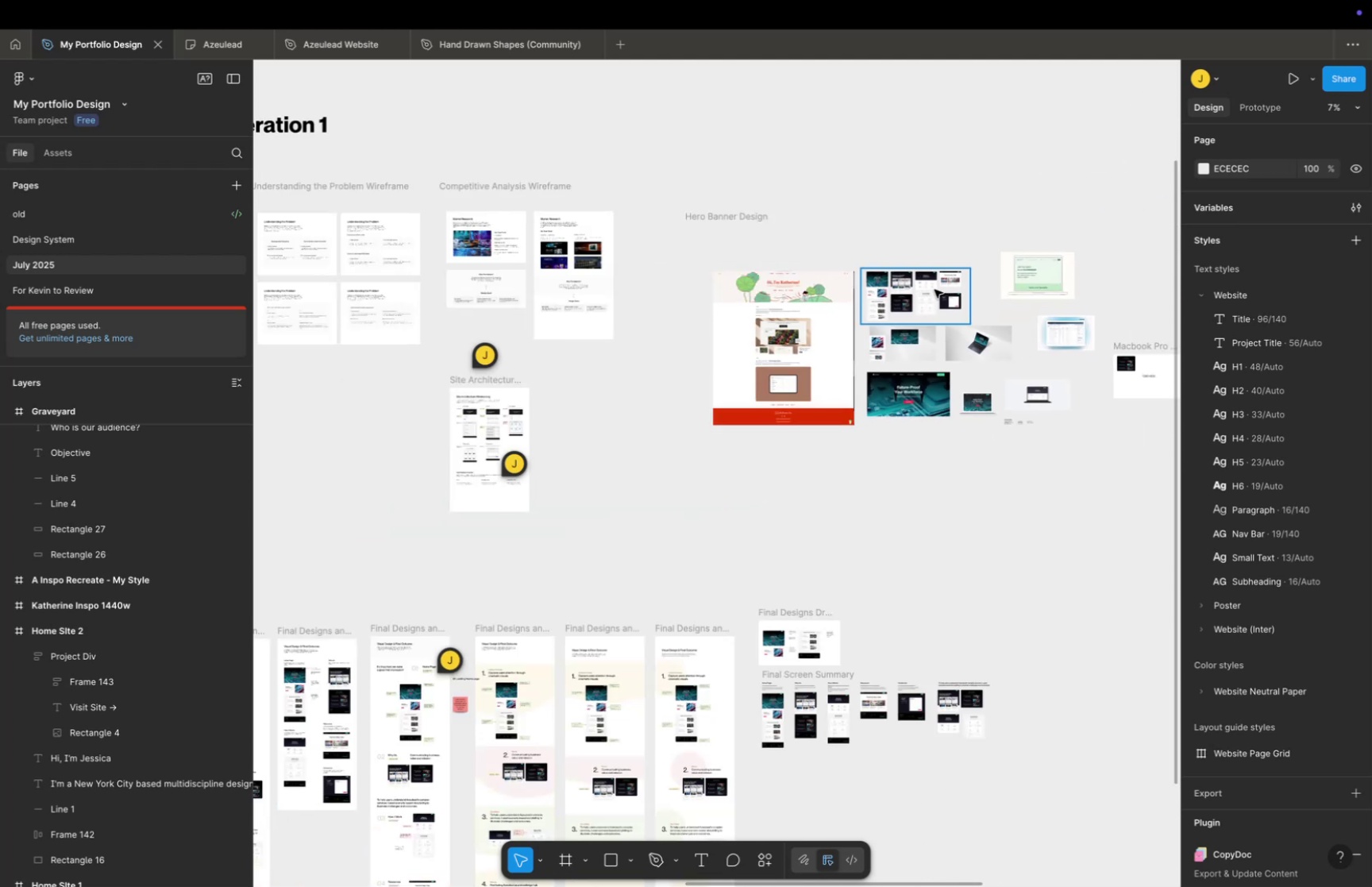 
hold_key(key=Space, duration=0.92)
 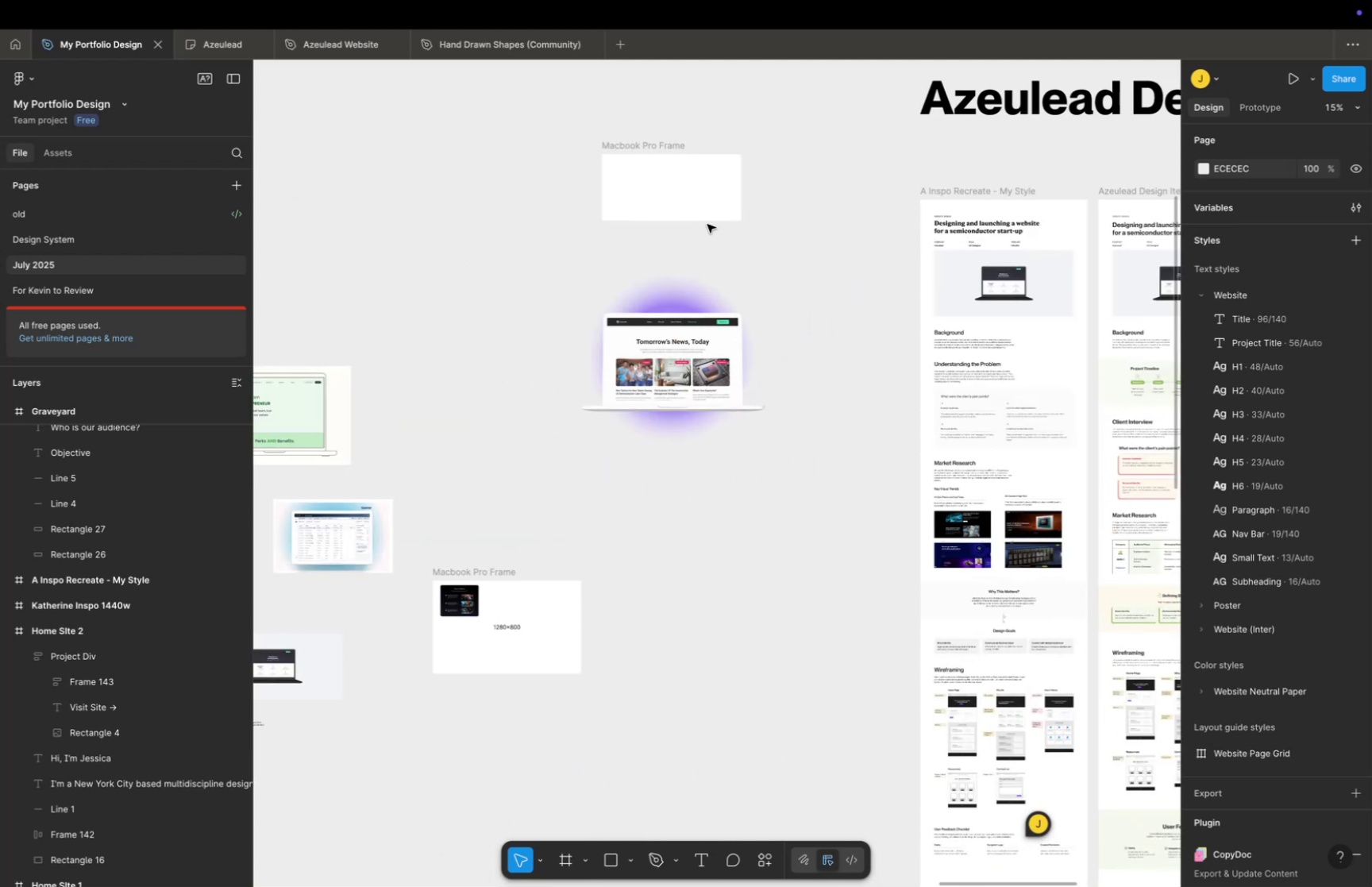 
left_click_drag(start_coordinate=[897, 300], to_coordinate=[517, 366])
 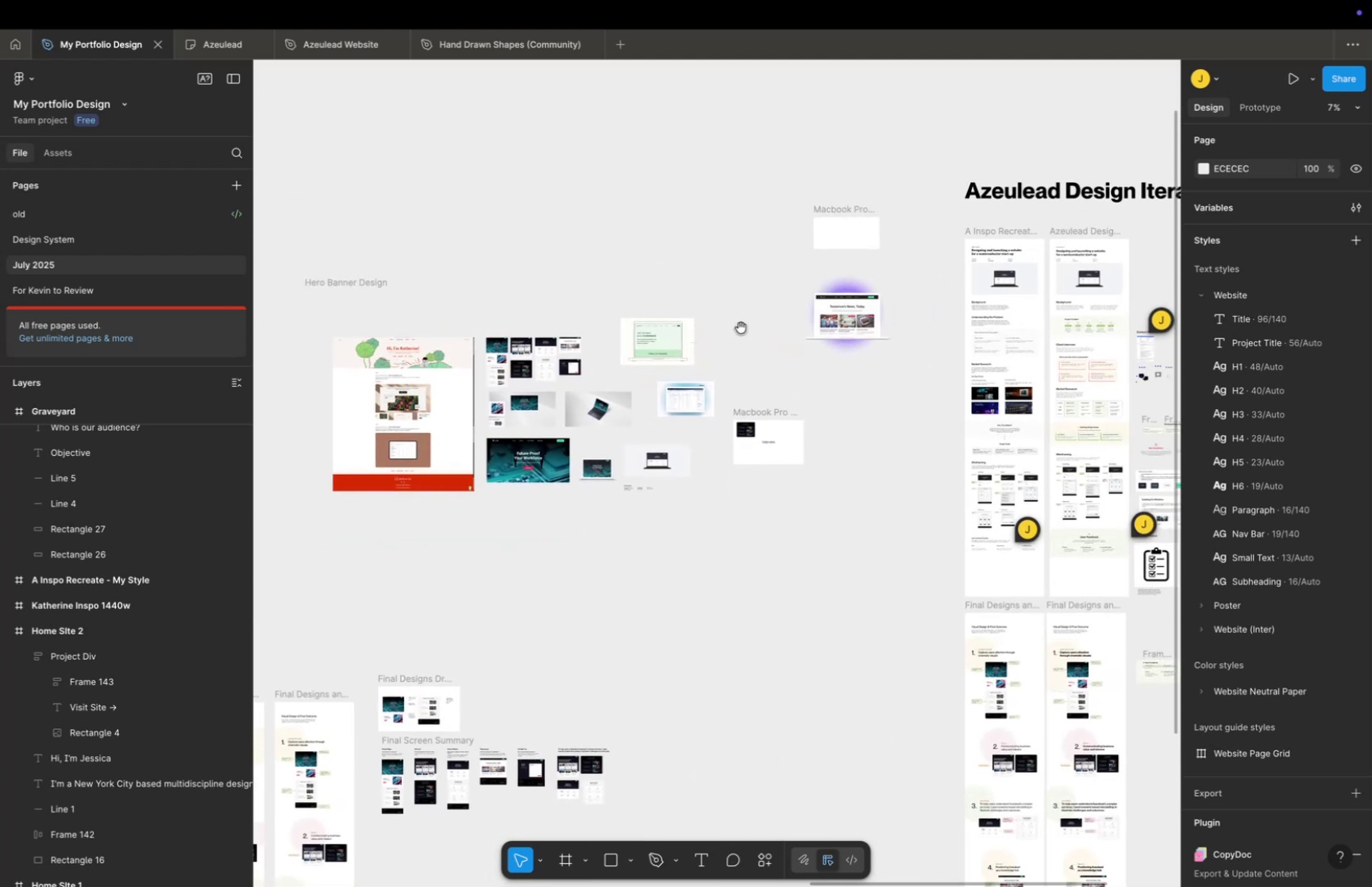 
left_click_drag(start_coordinate=[742, 327], to_coordinate=[657, 336])
 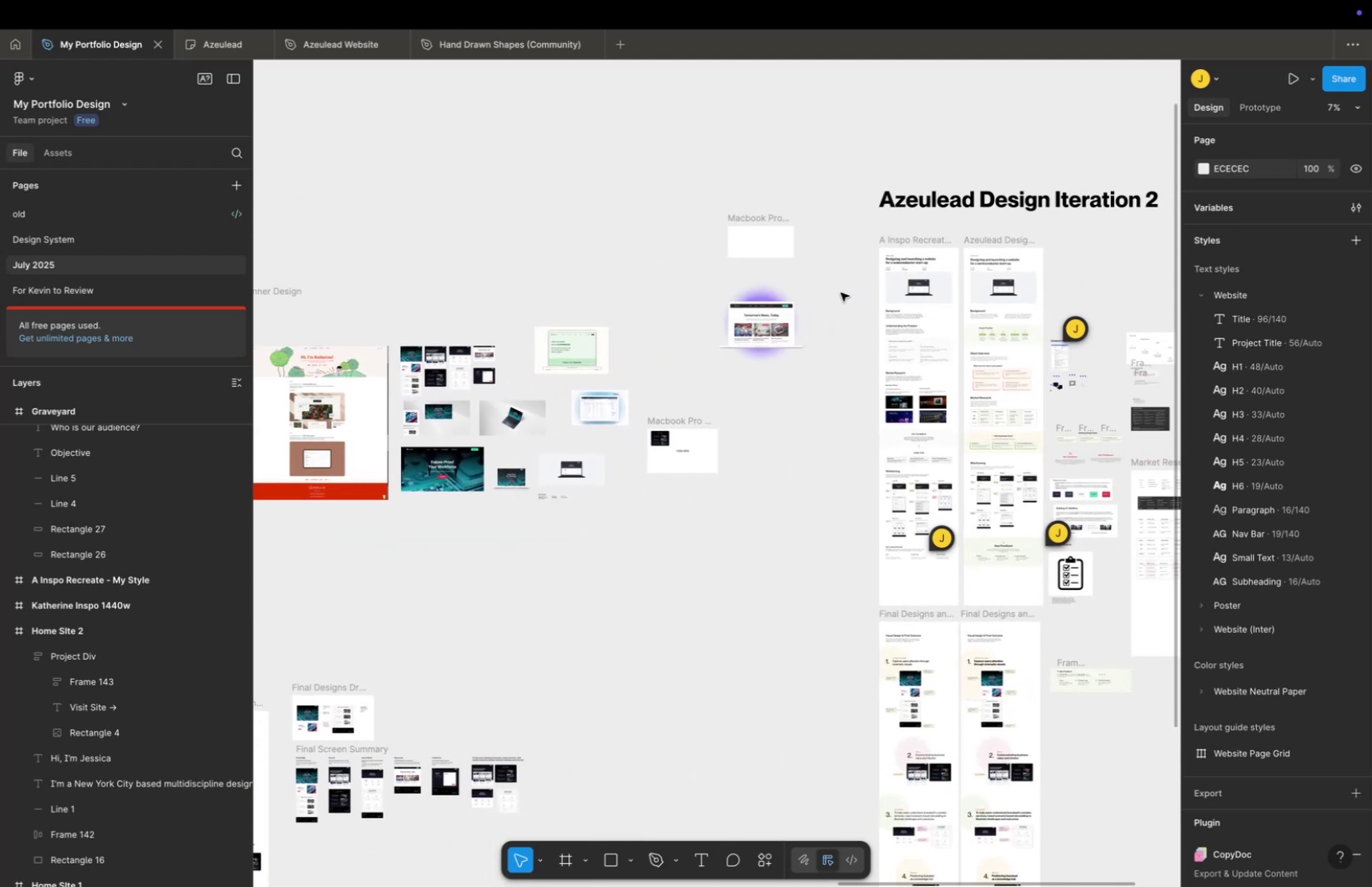 
key(Meta+CommandLeft)
 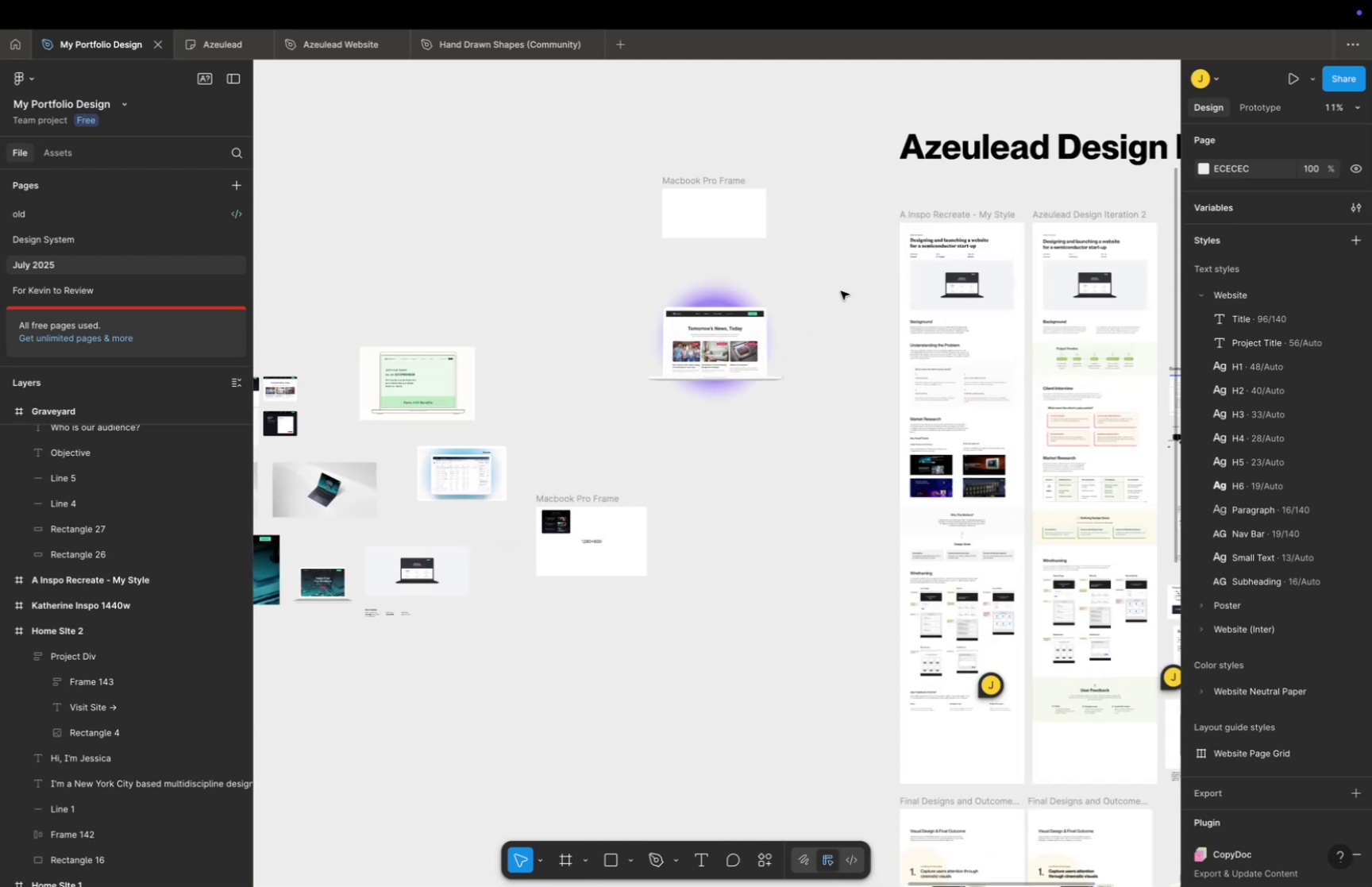 
scroll: coordinate [840, 289], scroll_direction: up, amount: 11.0
 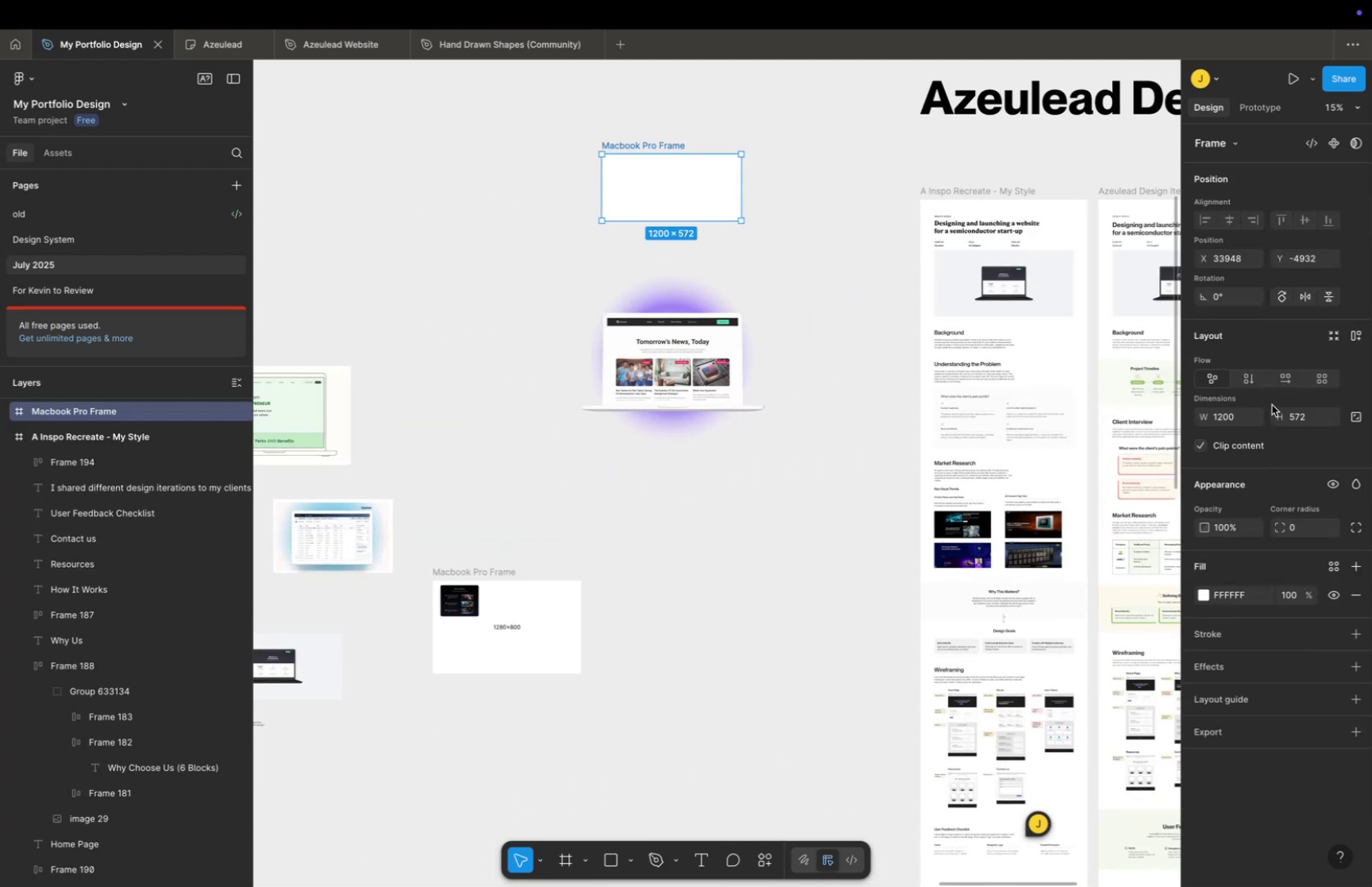 
left_click([1308, 412])
 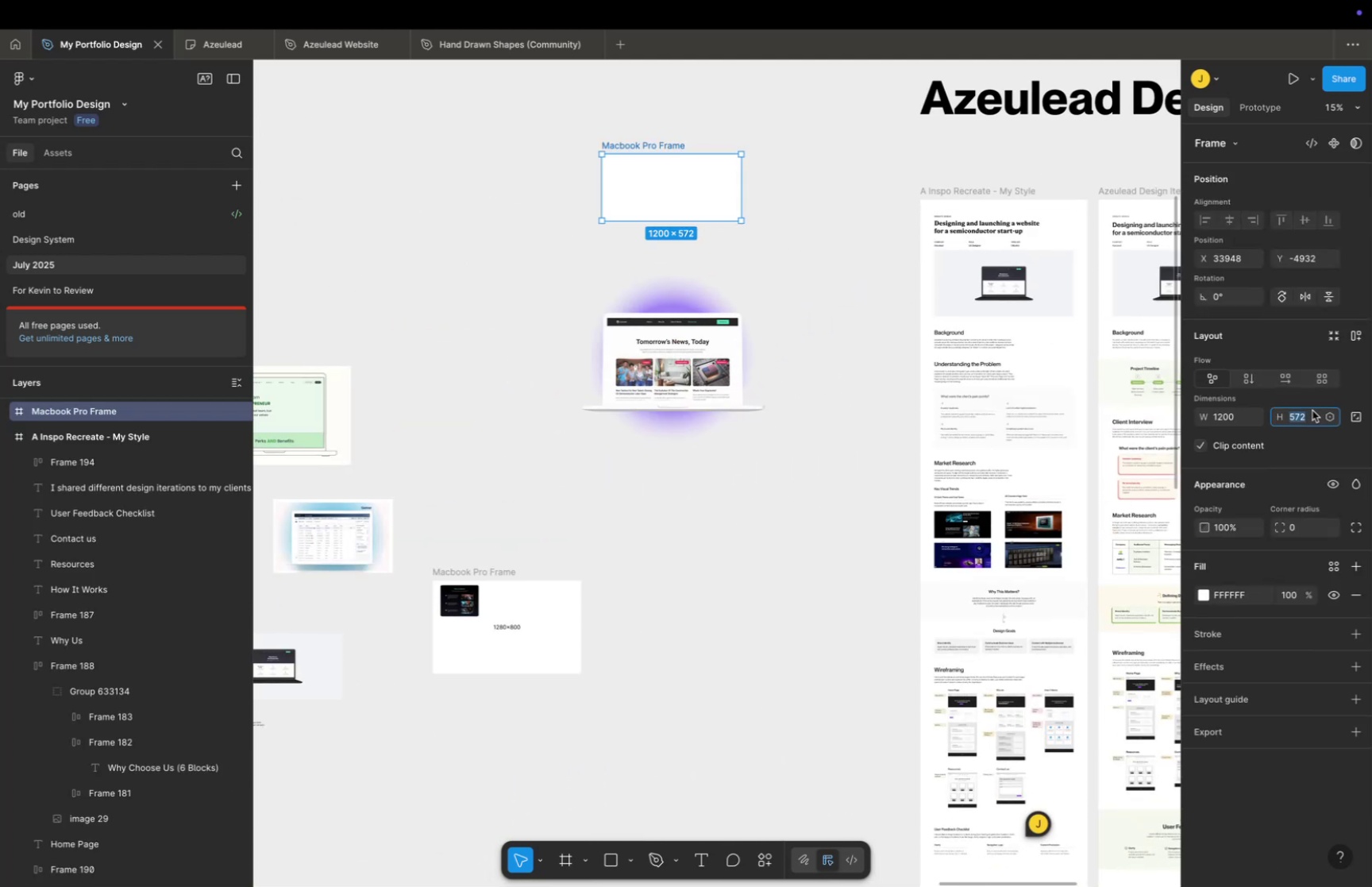 
type(600)
 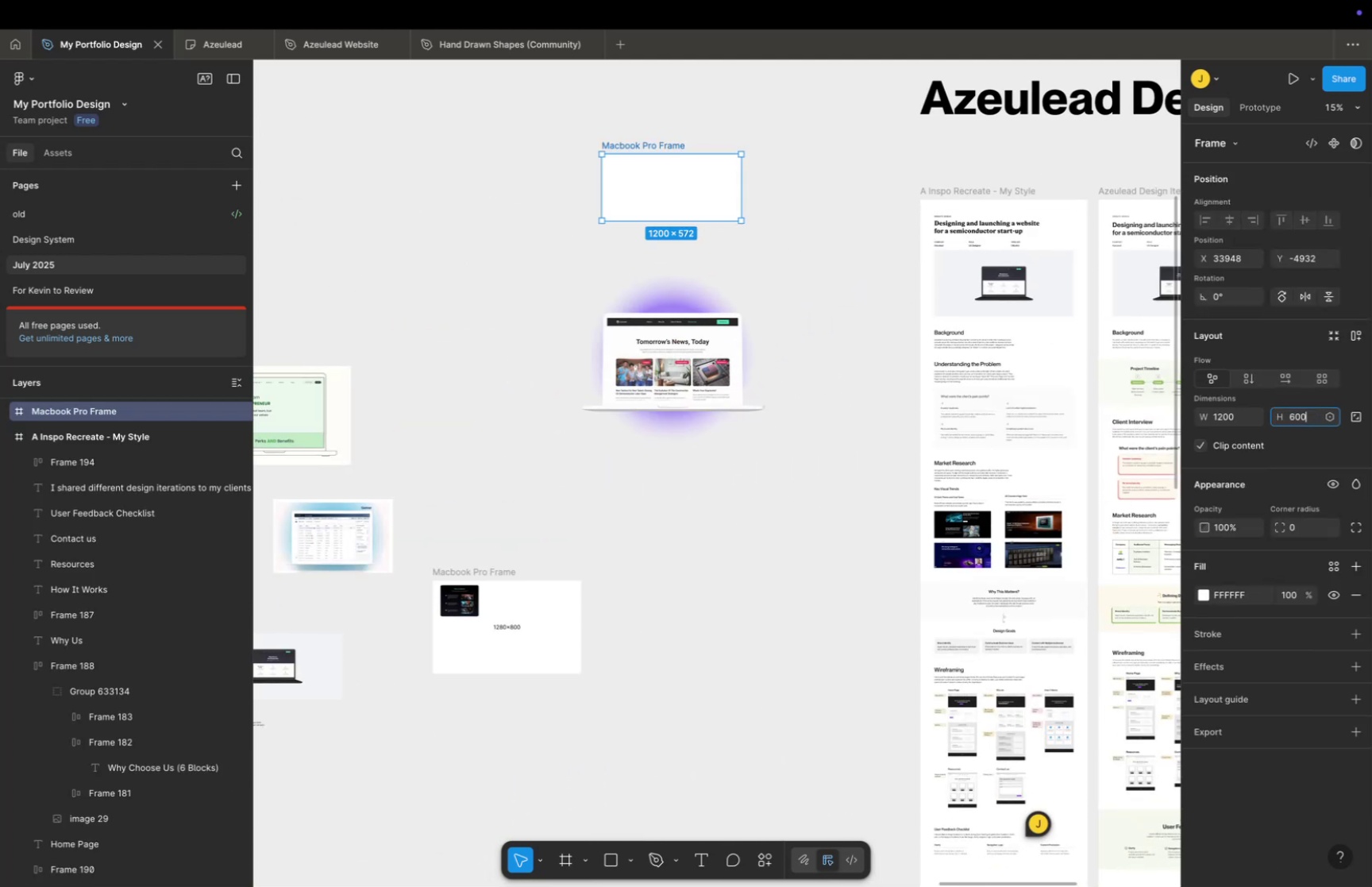 
key(Enter)
 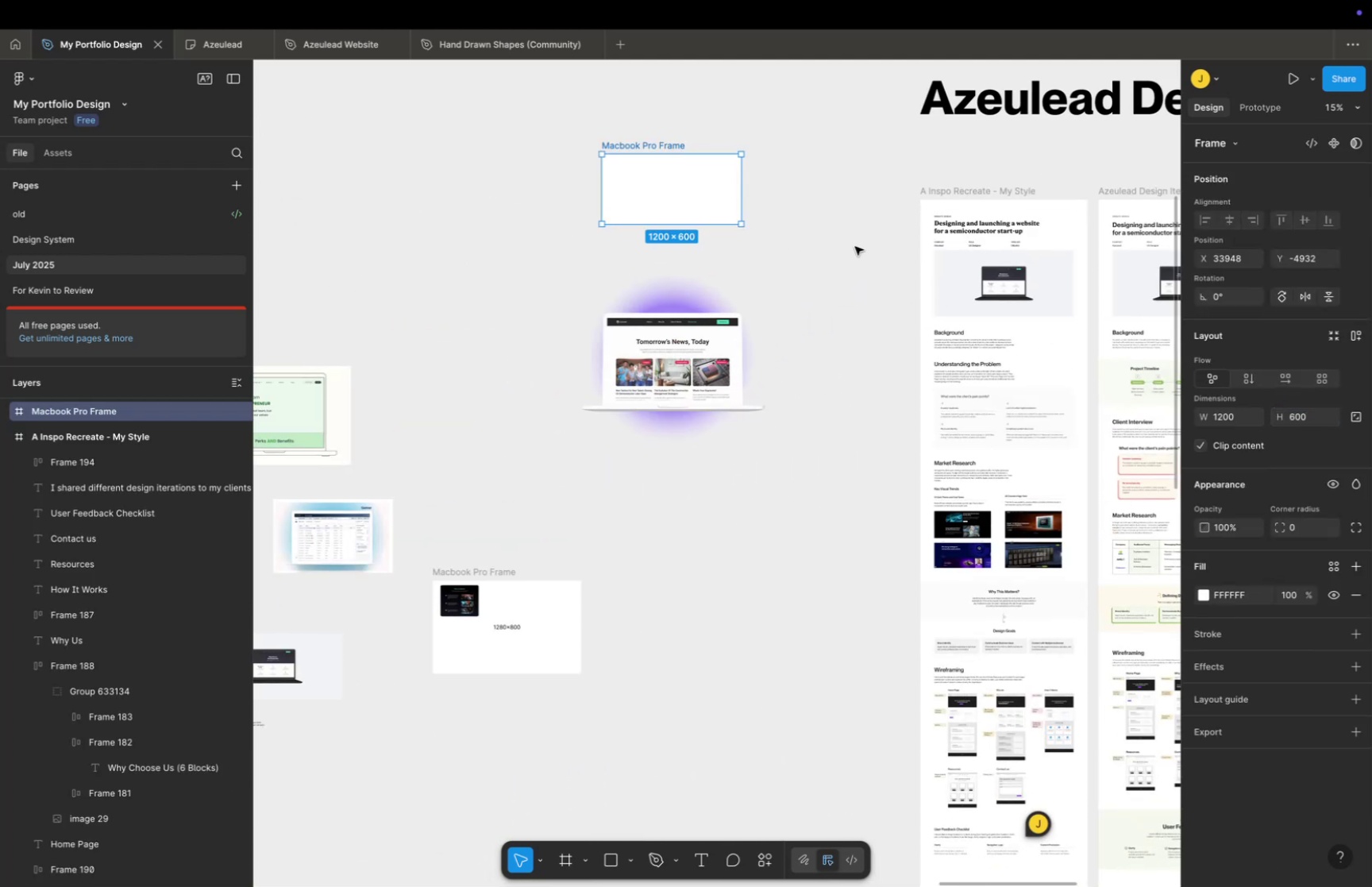 
left_click_drag(start_coordinate=[698, 185], to_coordinate=[707, 240])
 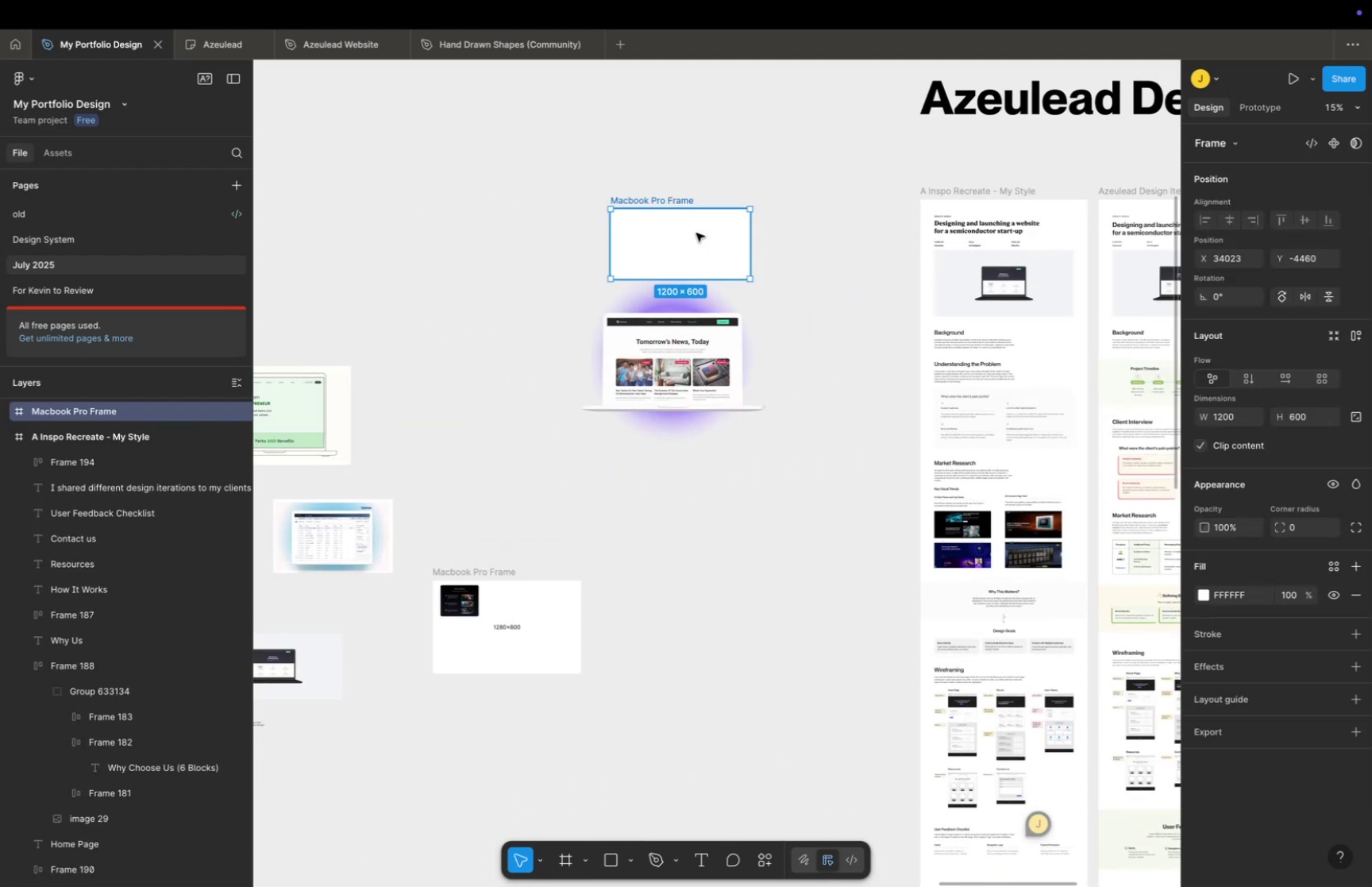 
left_click_drag(start_coordinate=[696, 233], to_coordinate=[711, 492])
 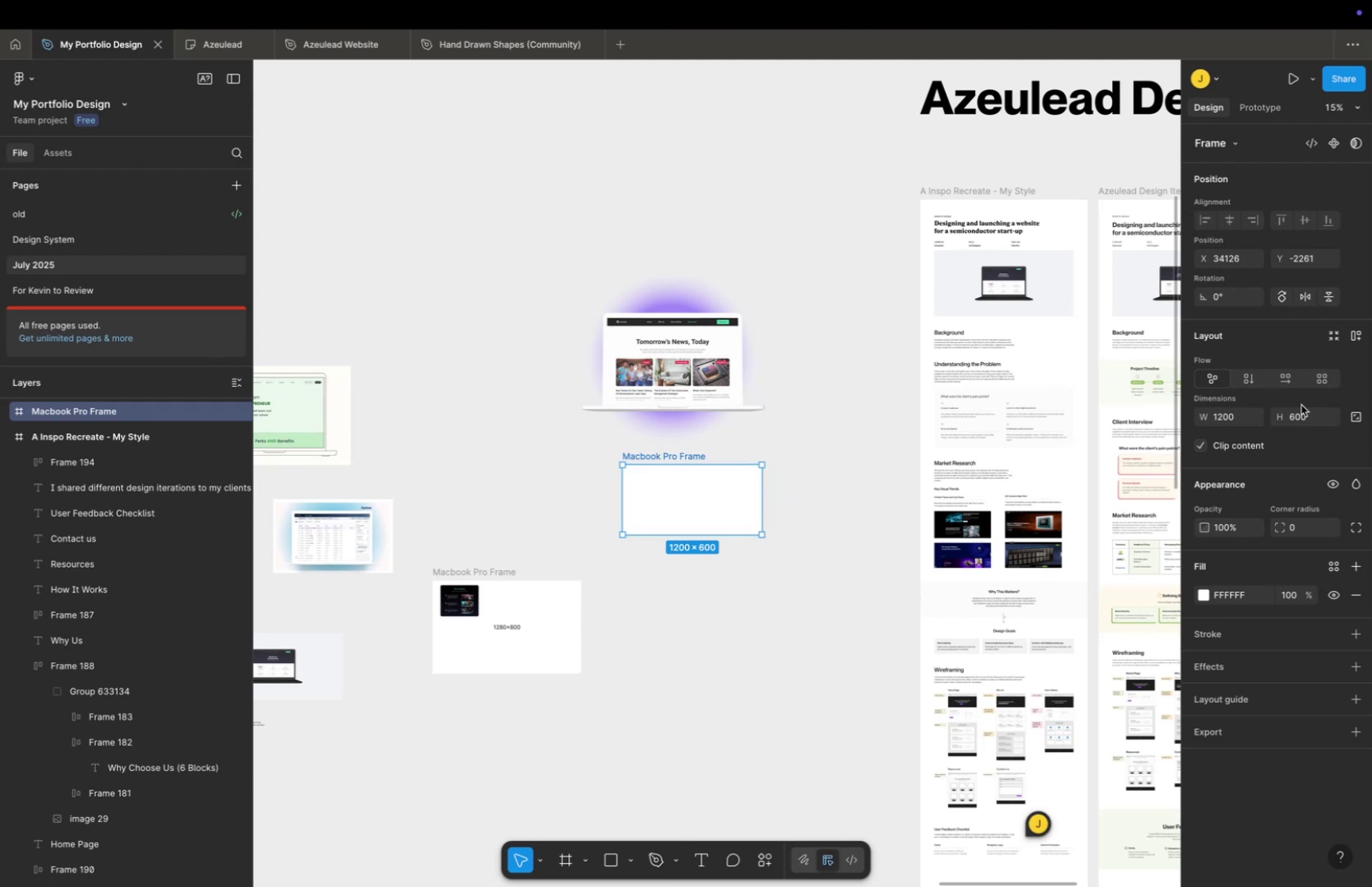 
left_click([1312, 415])
 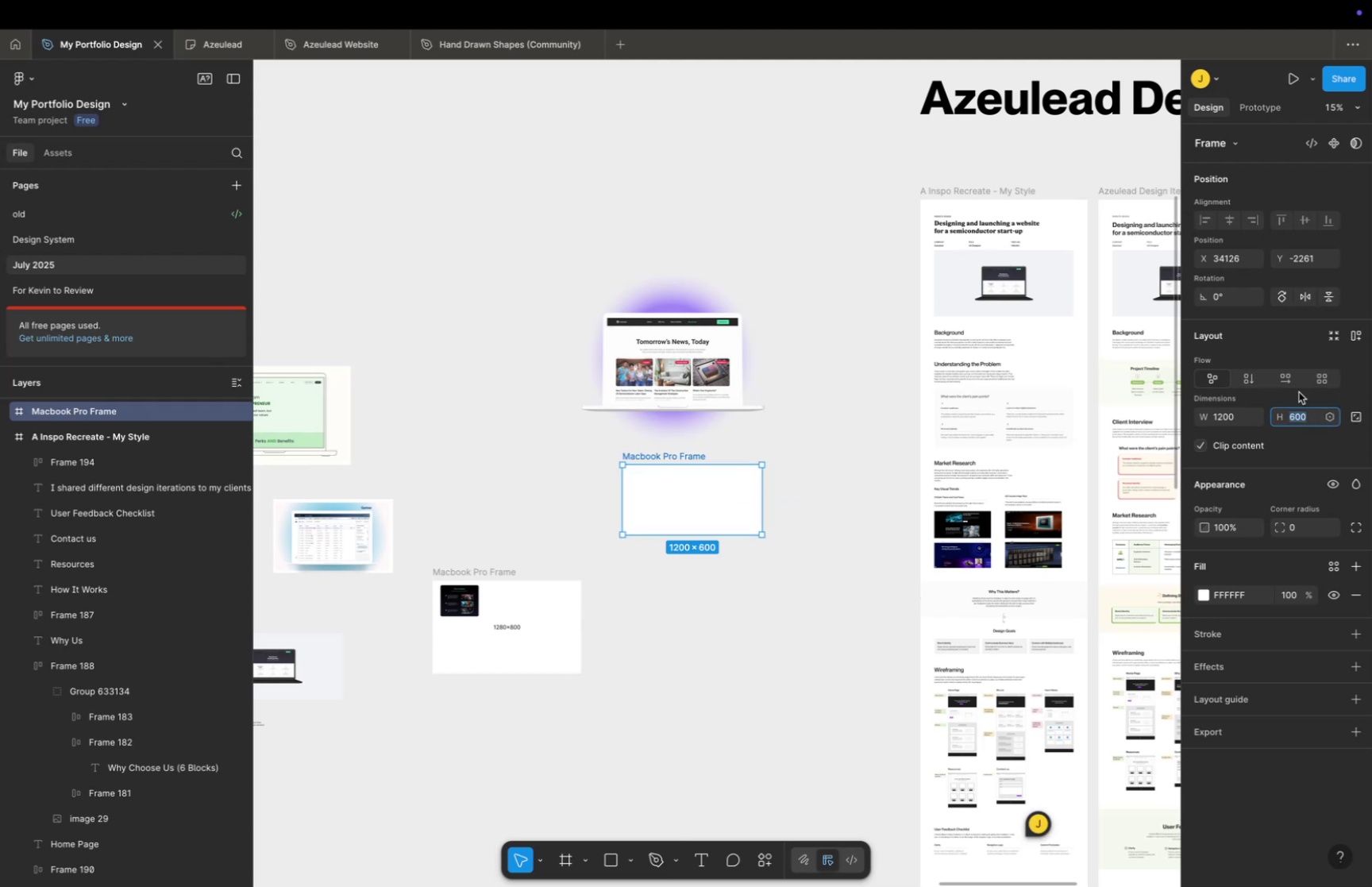 
key(Backspace)
 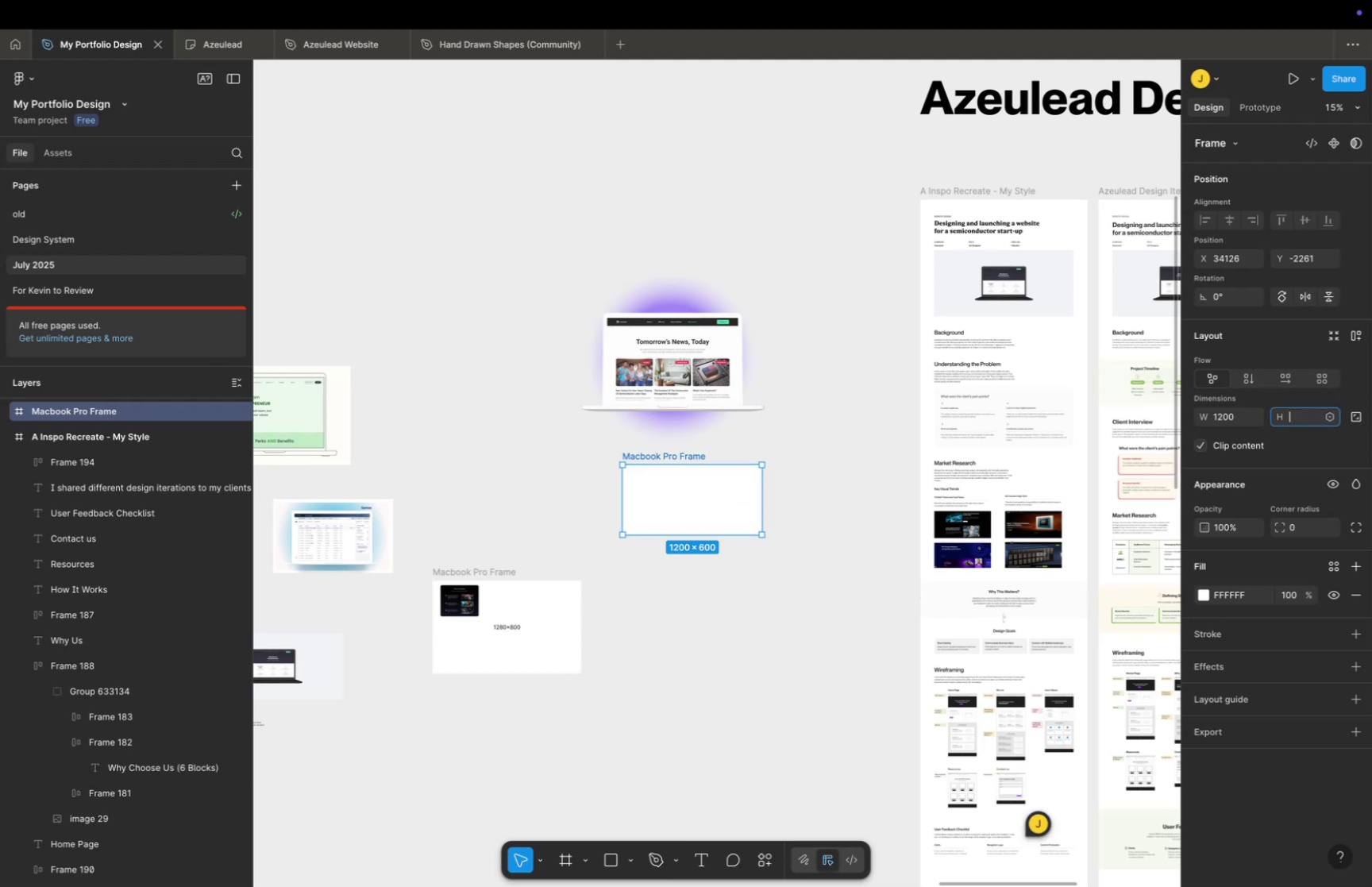 
key(Meta+V)
 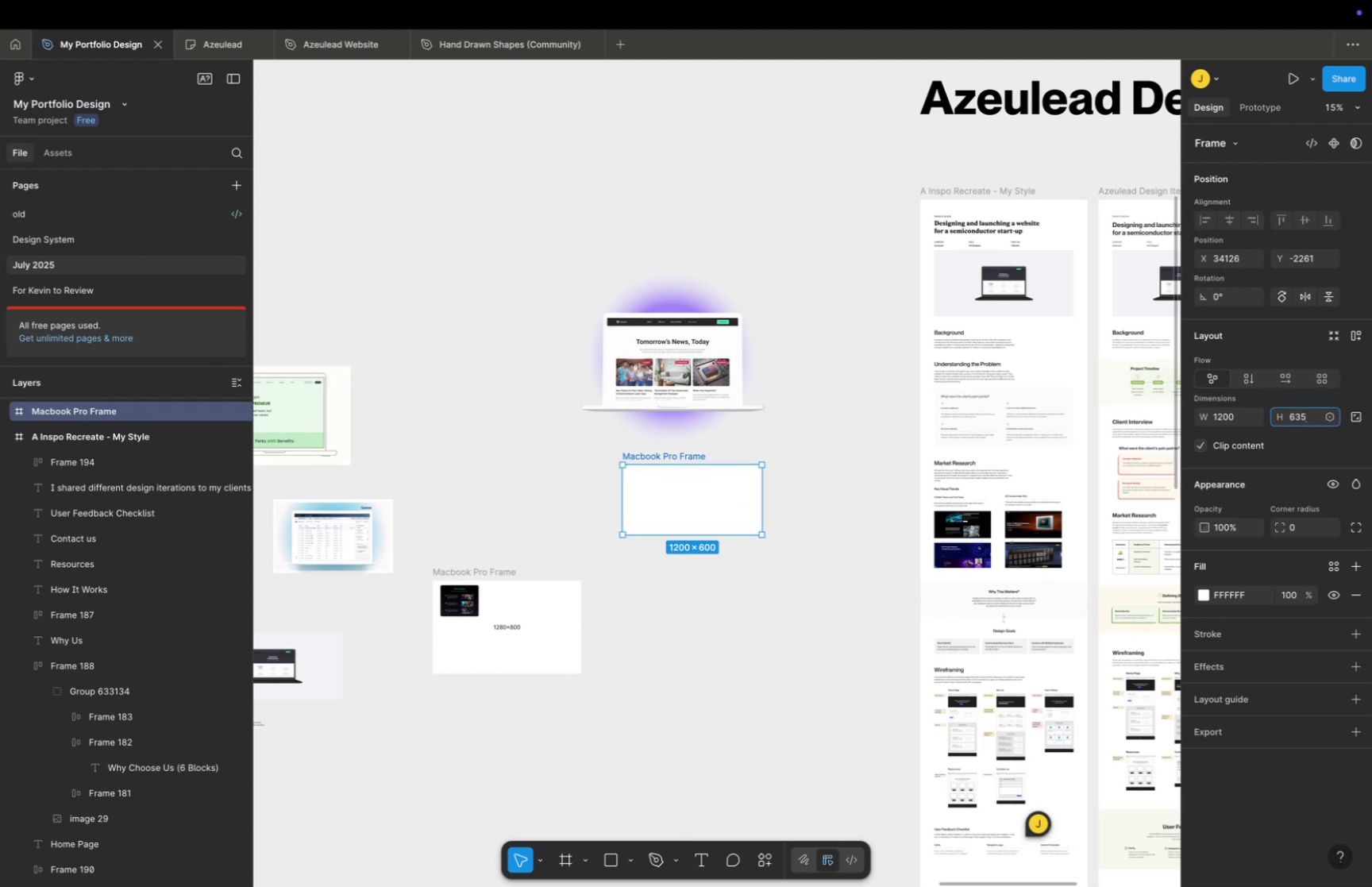 
key(Enter)
 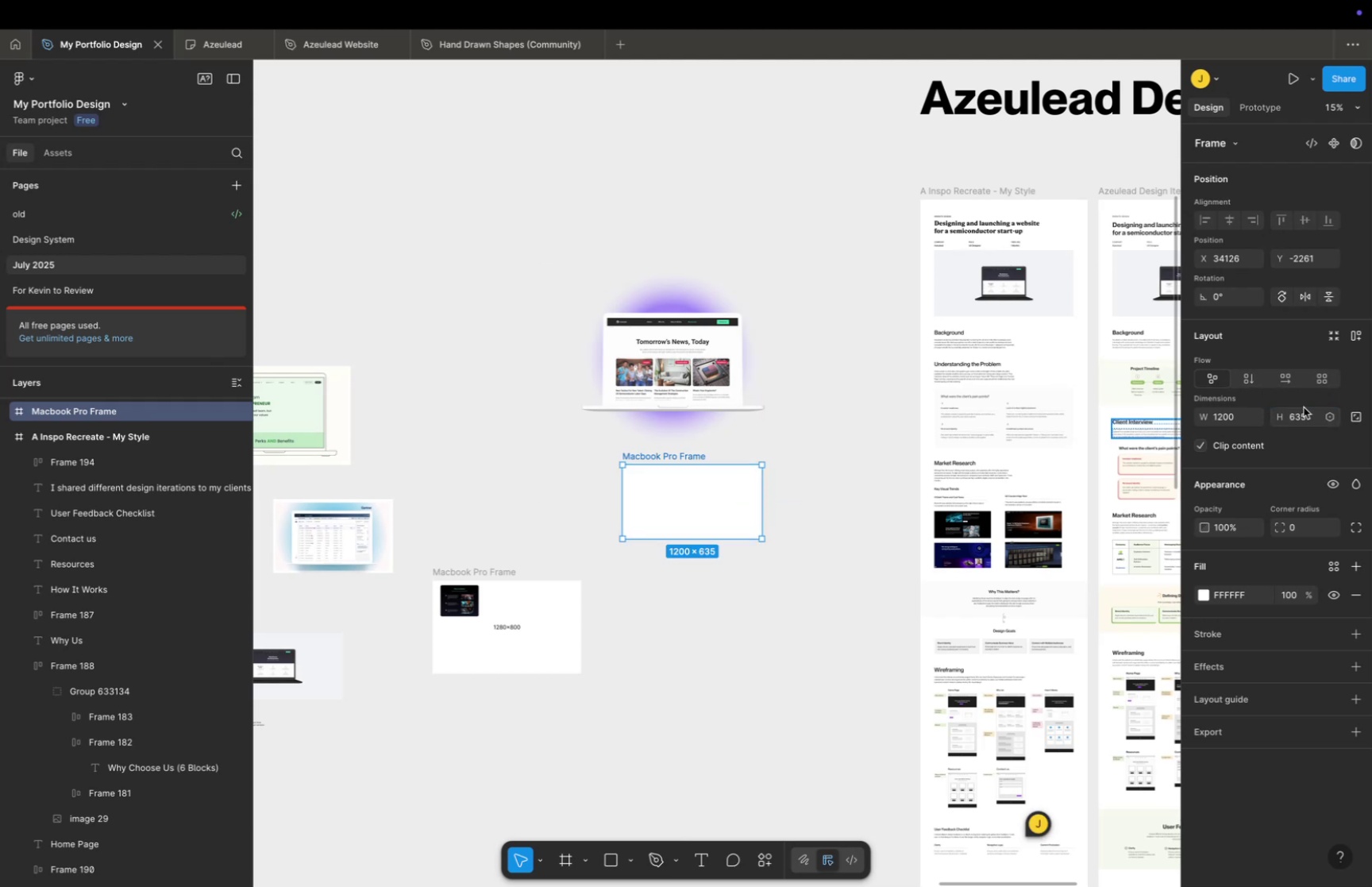 
left_click([1309, 416])
 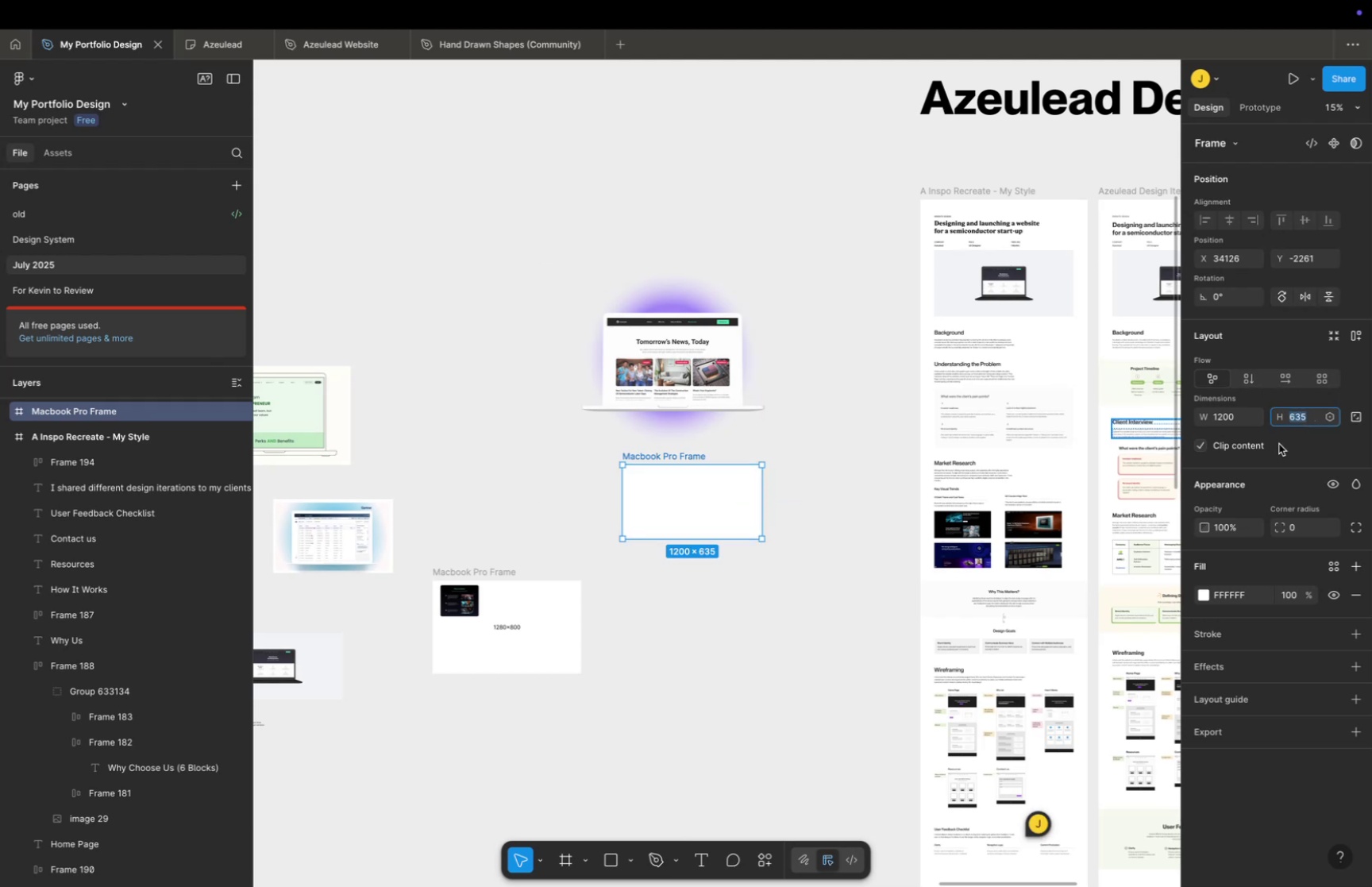 
type(640)
 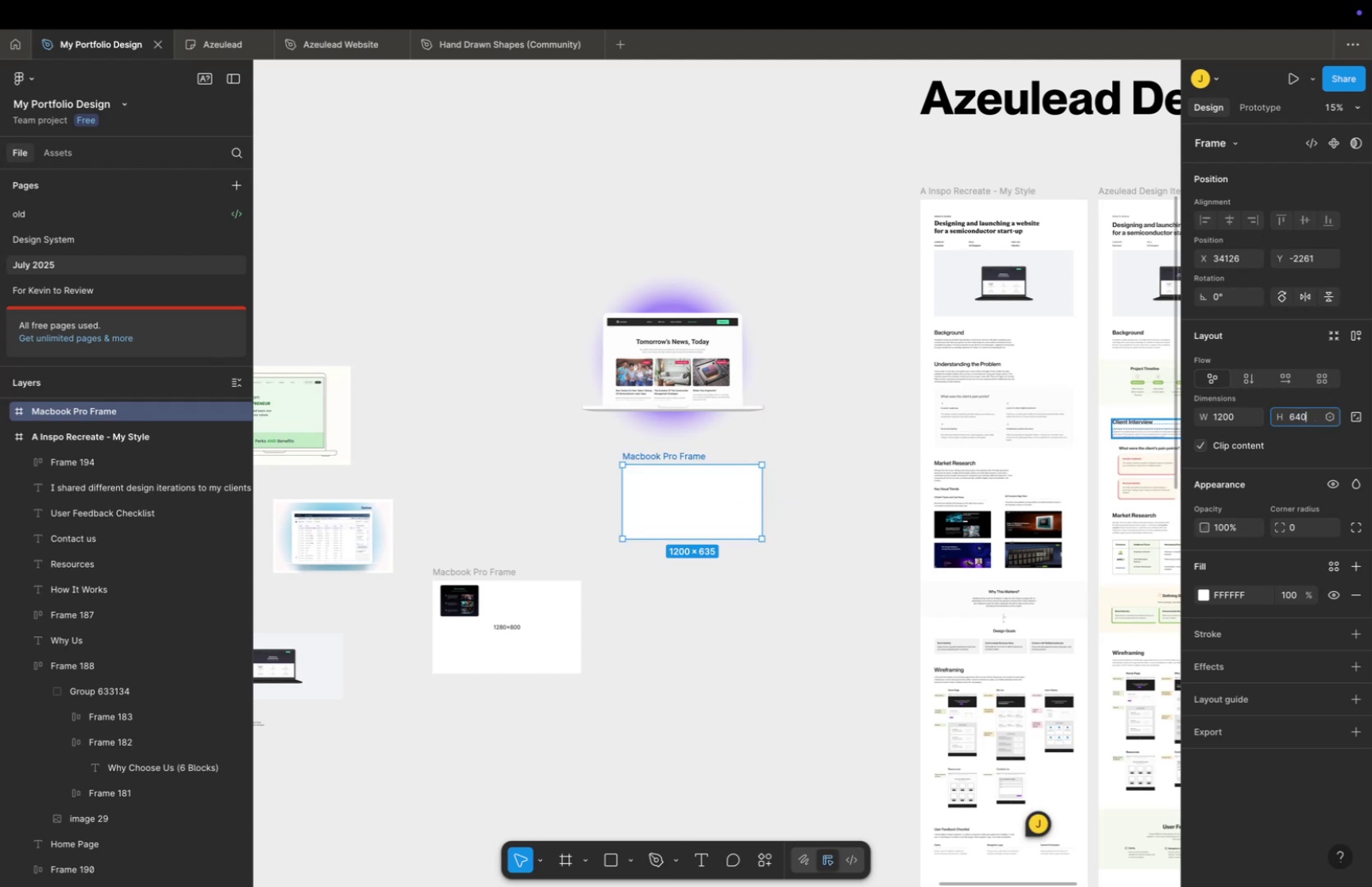 
key(Enter)
 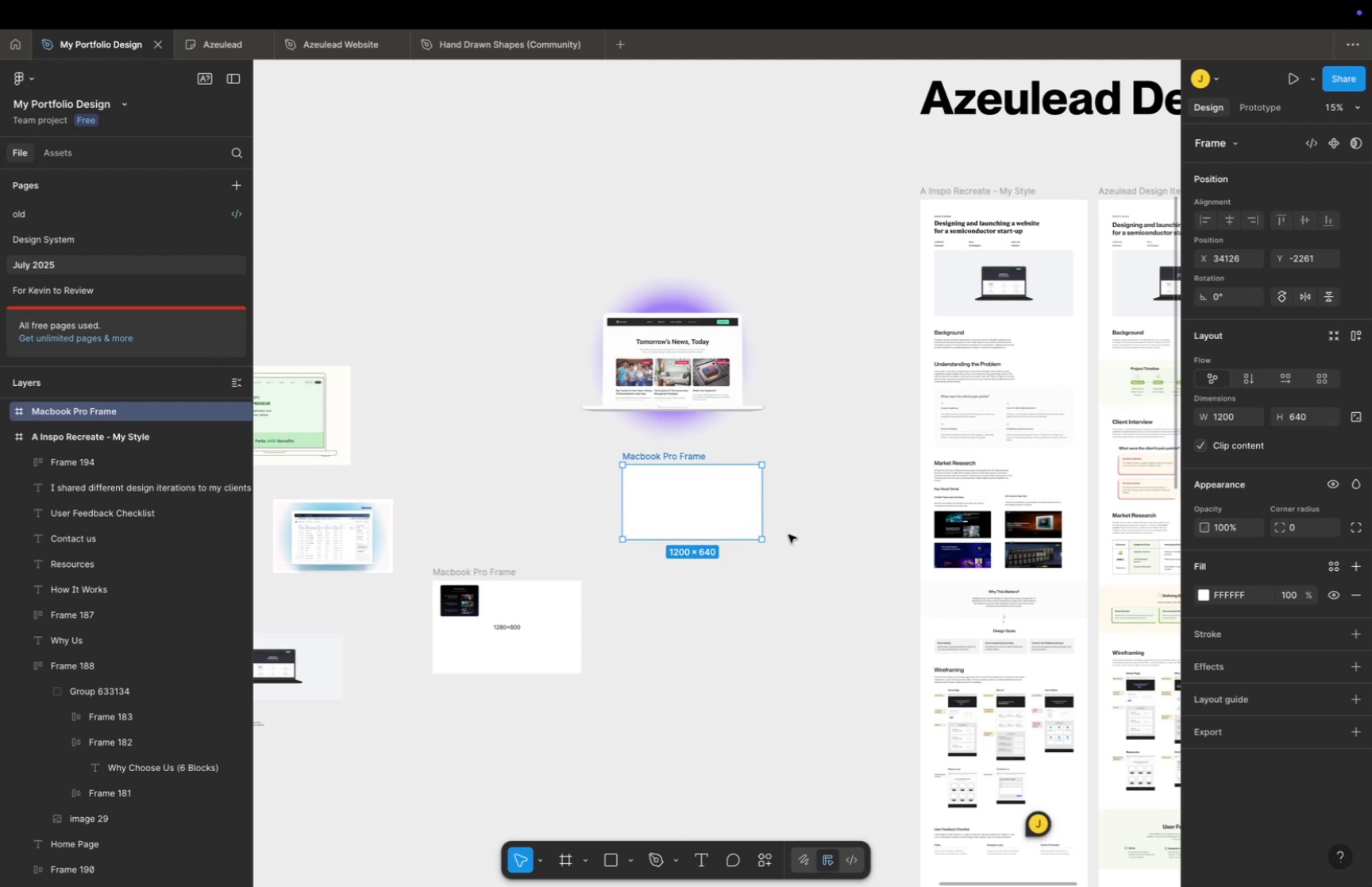 
key(Space)
 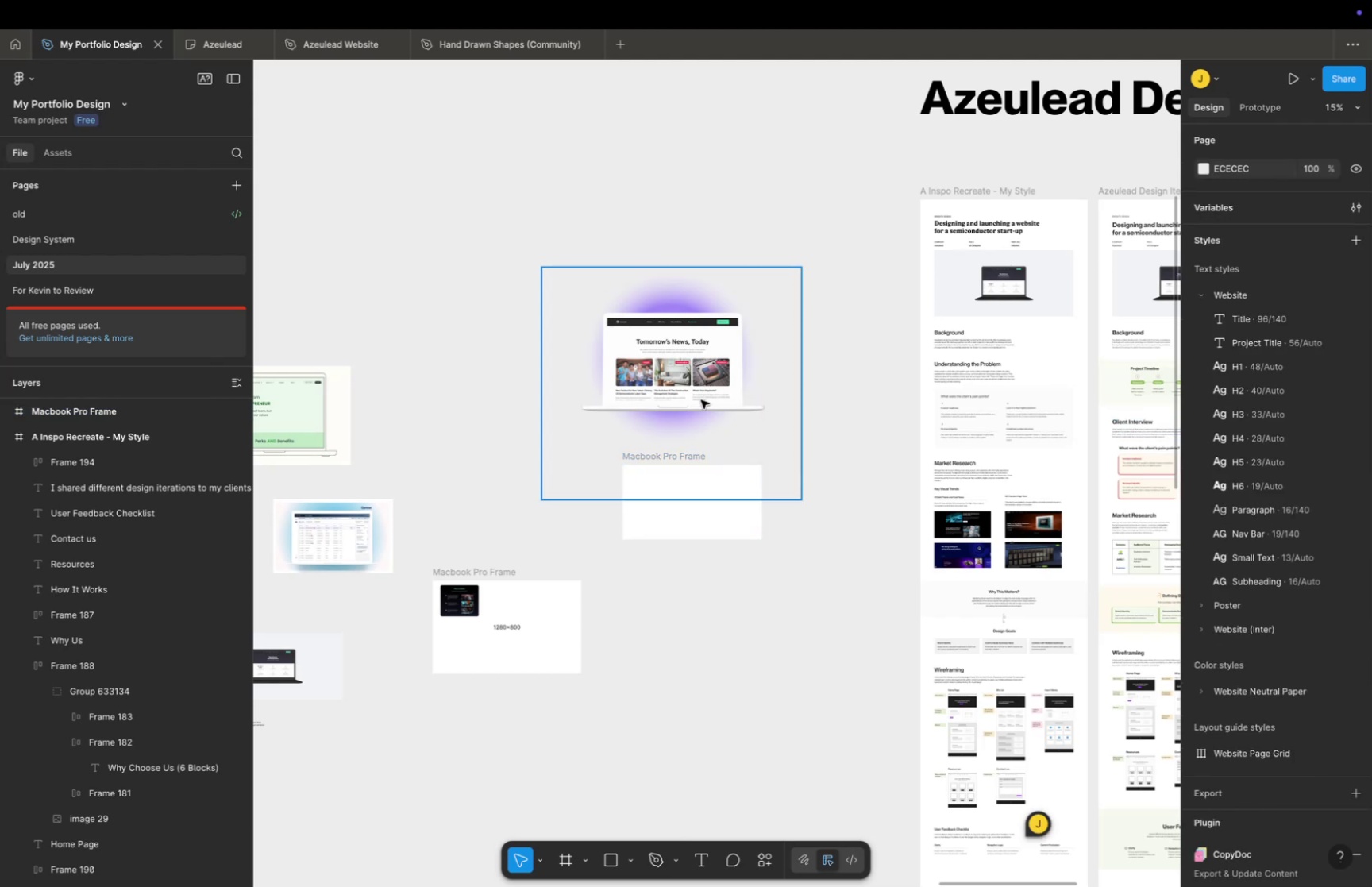 
left_click([701, 399])
 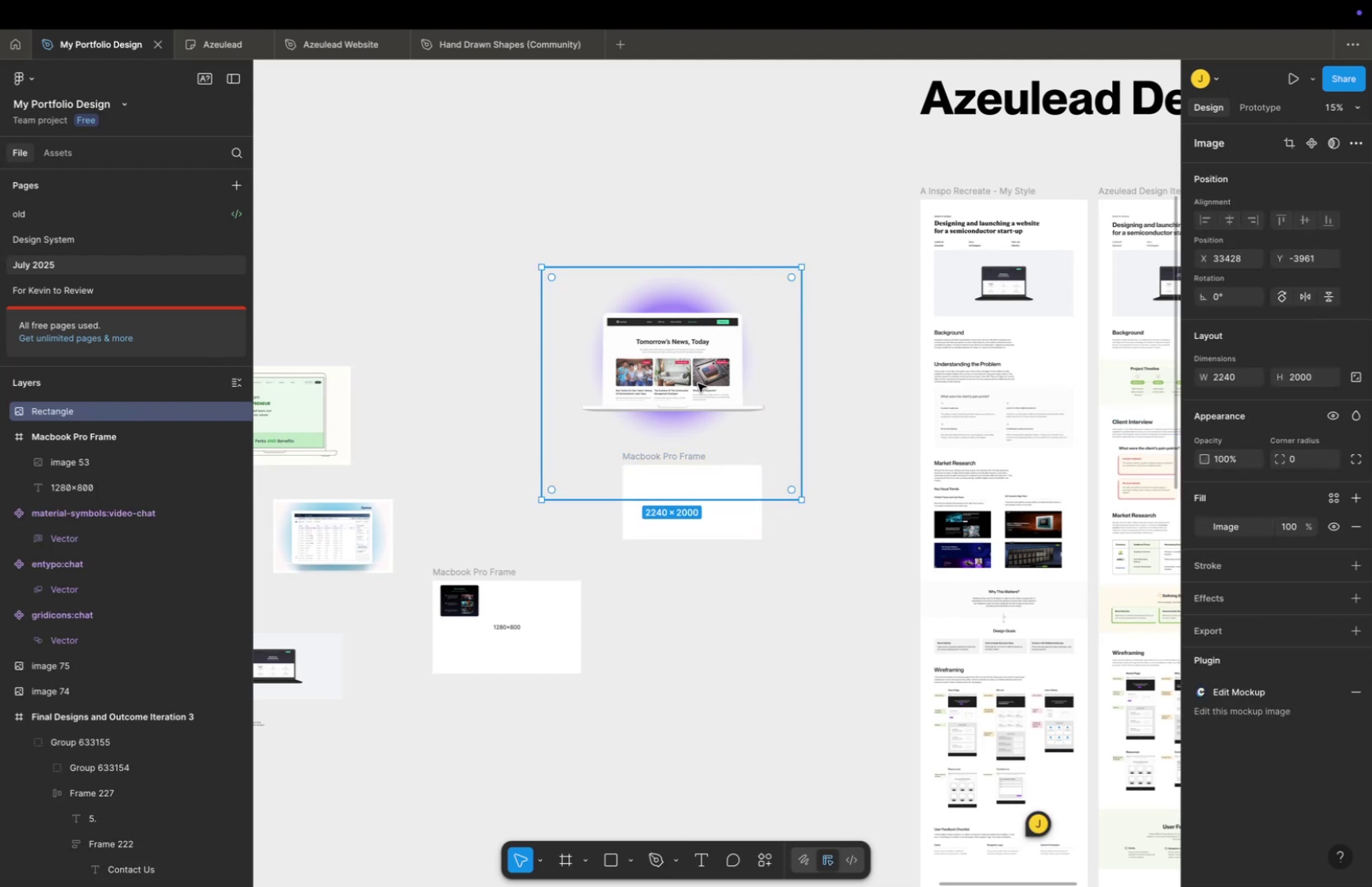 
left_click_drag(start_coordinate=[698, 383], to_coordinate=[716, 503])
 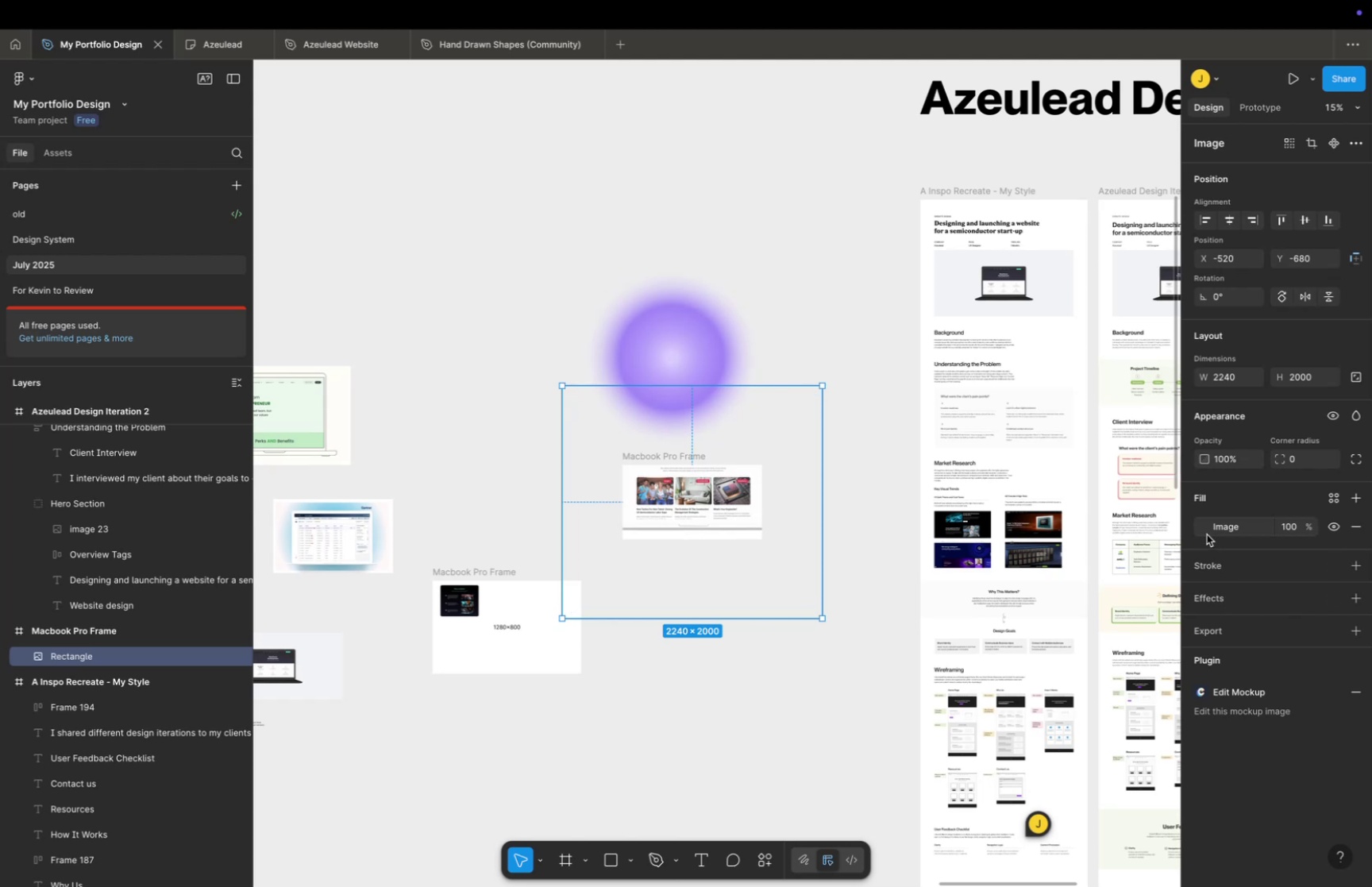 
double_click([1211, 530])
 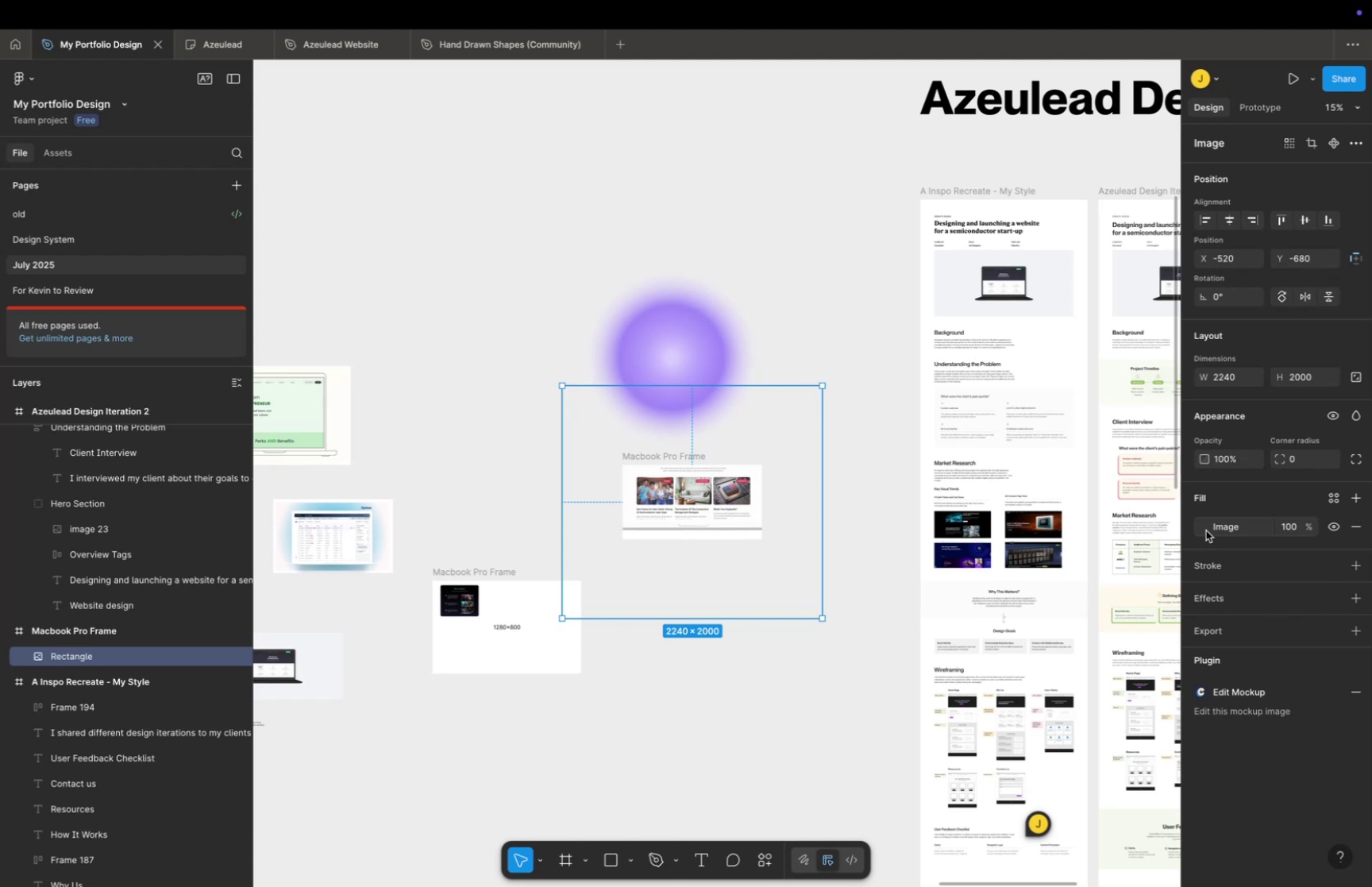 
left_click([1206, 530])
 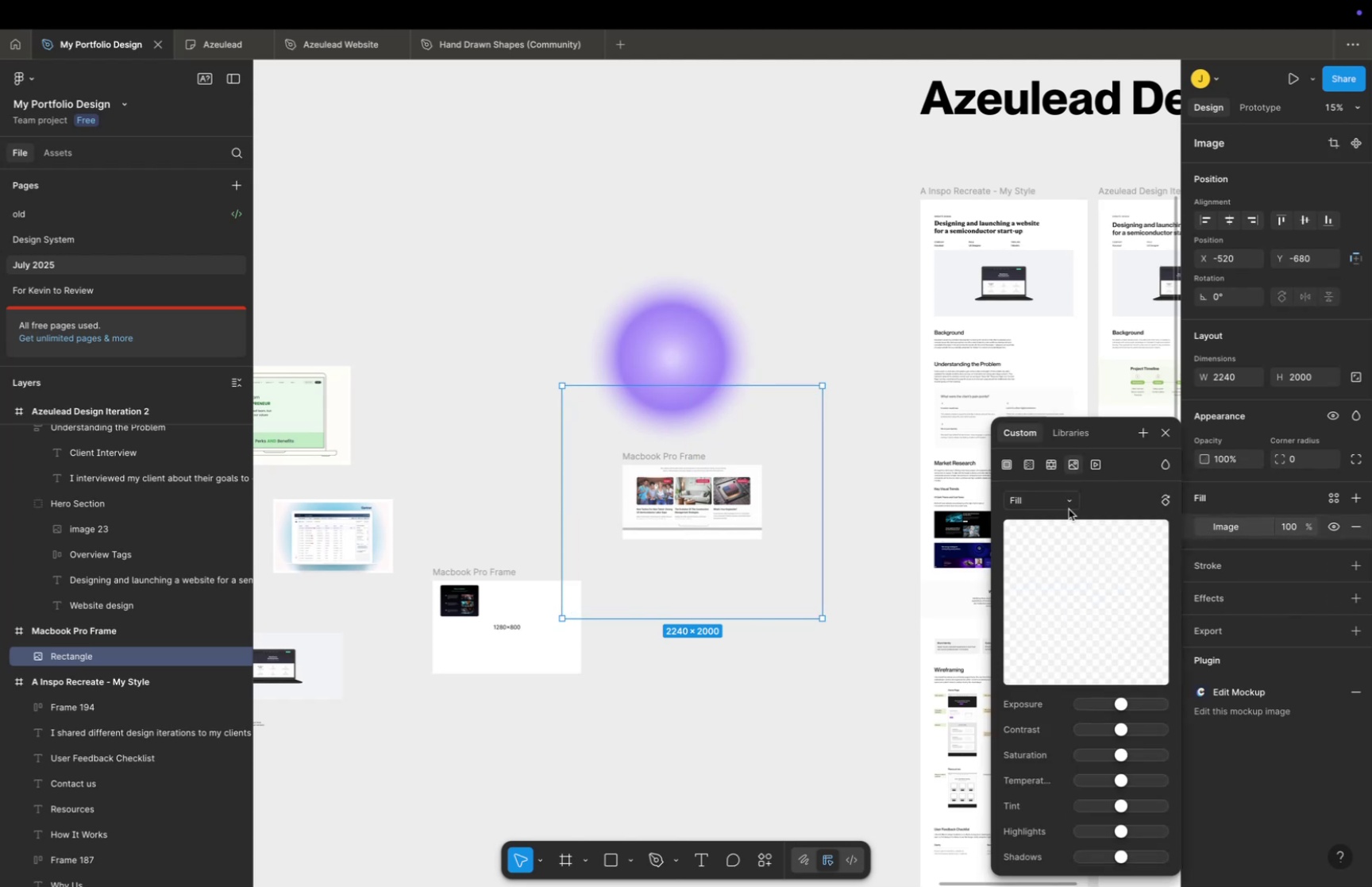 
left_click([1069, 504])
 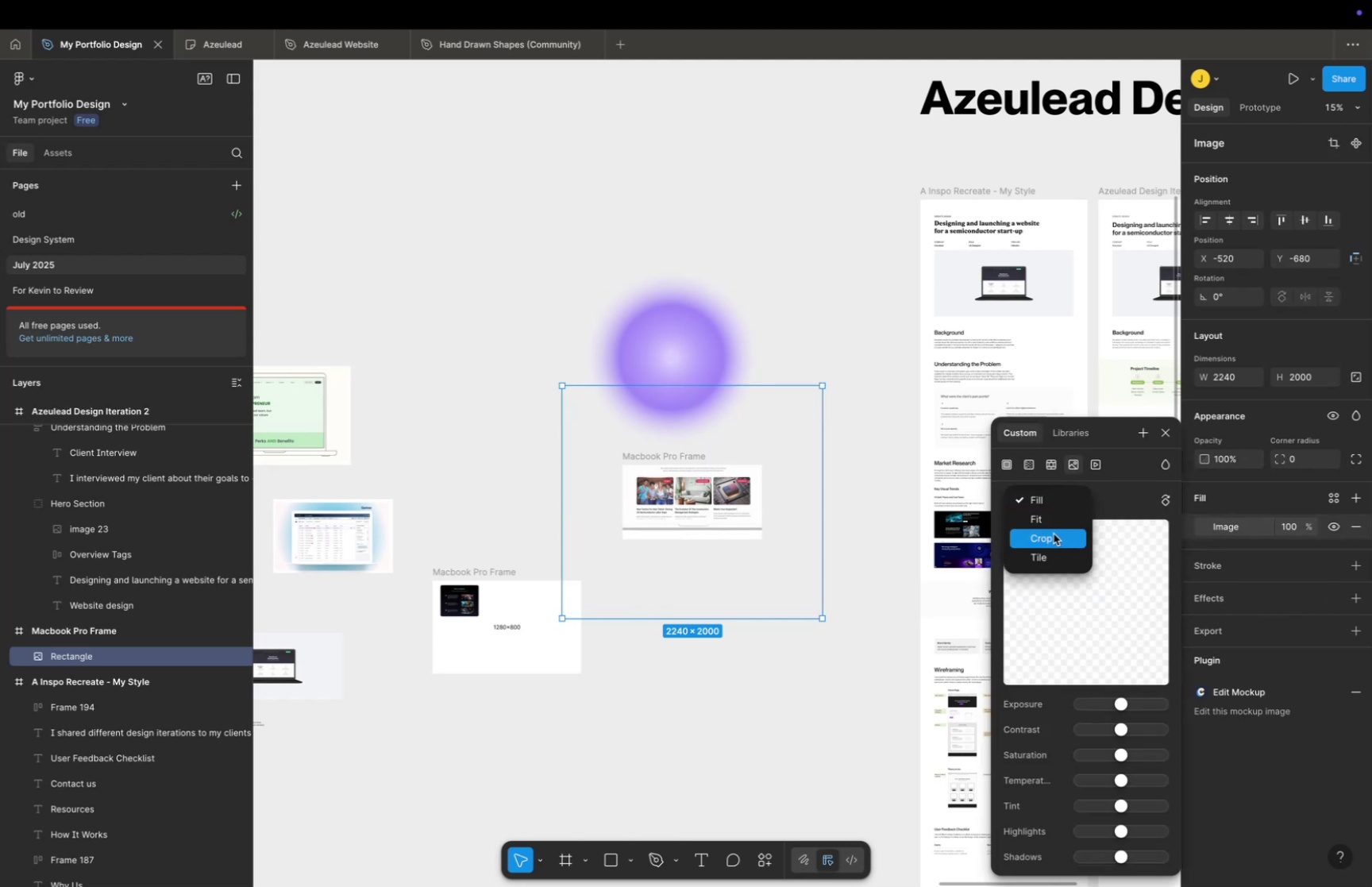 
left_click([1054, 533])
 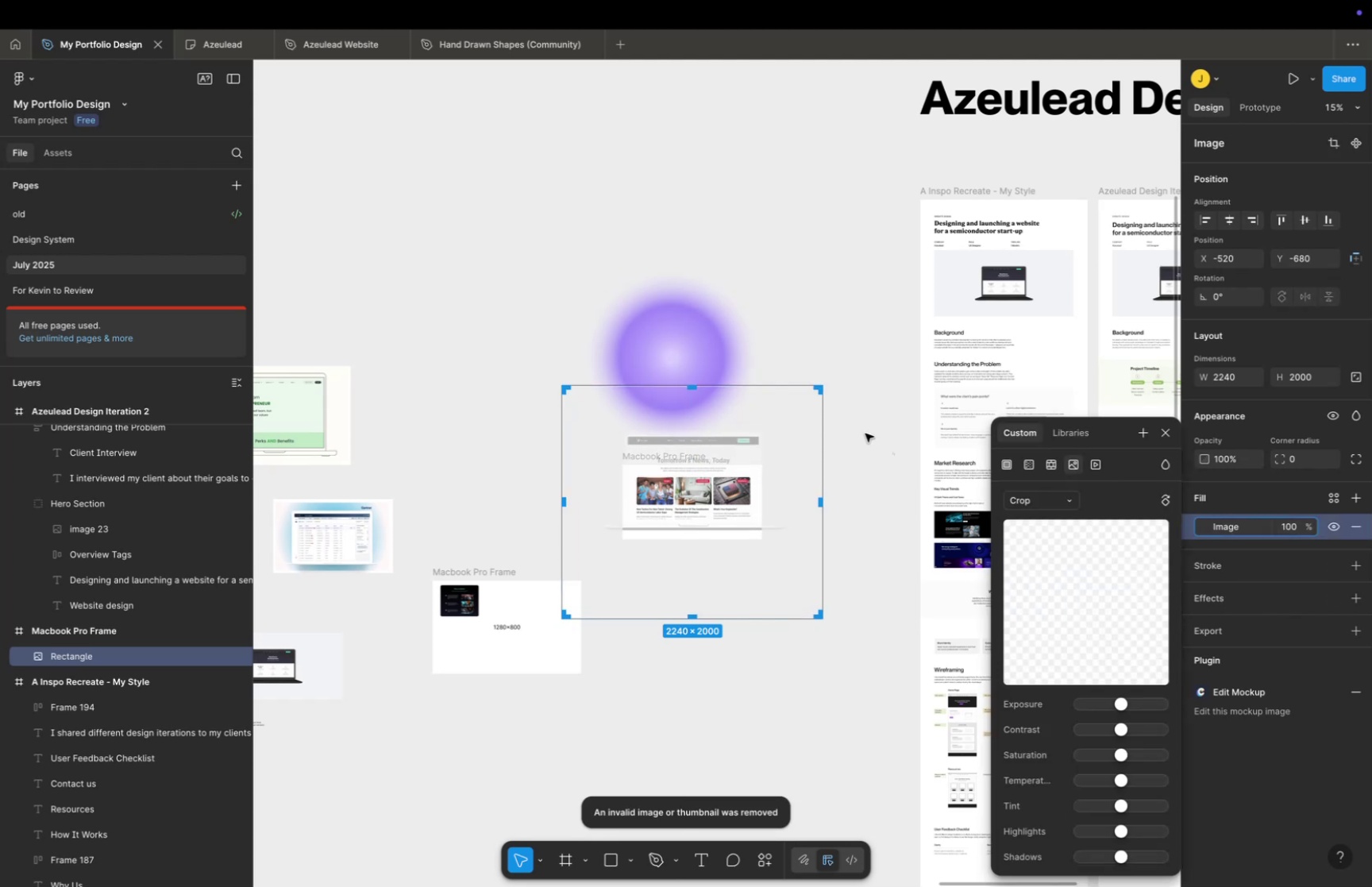 
hold_key(key=ControlLeft, duration=2.1)
hold_key(key=ShiftLeft, duration=1.74)
left_click_drag(start_coordinate=[818, 390], to_coordinate=[799, 406])
 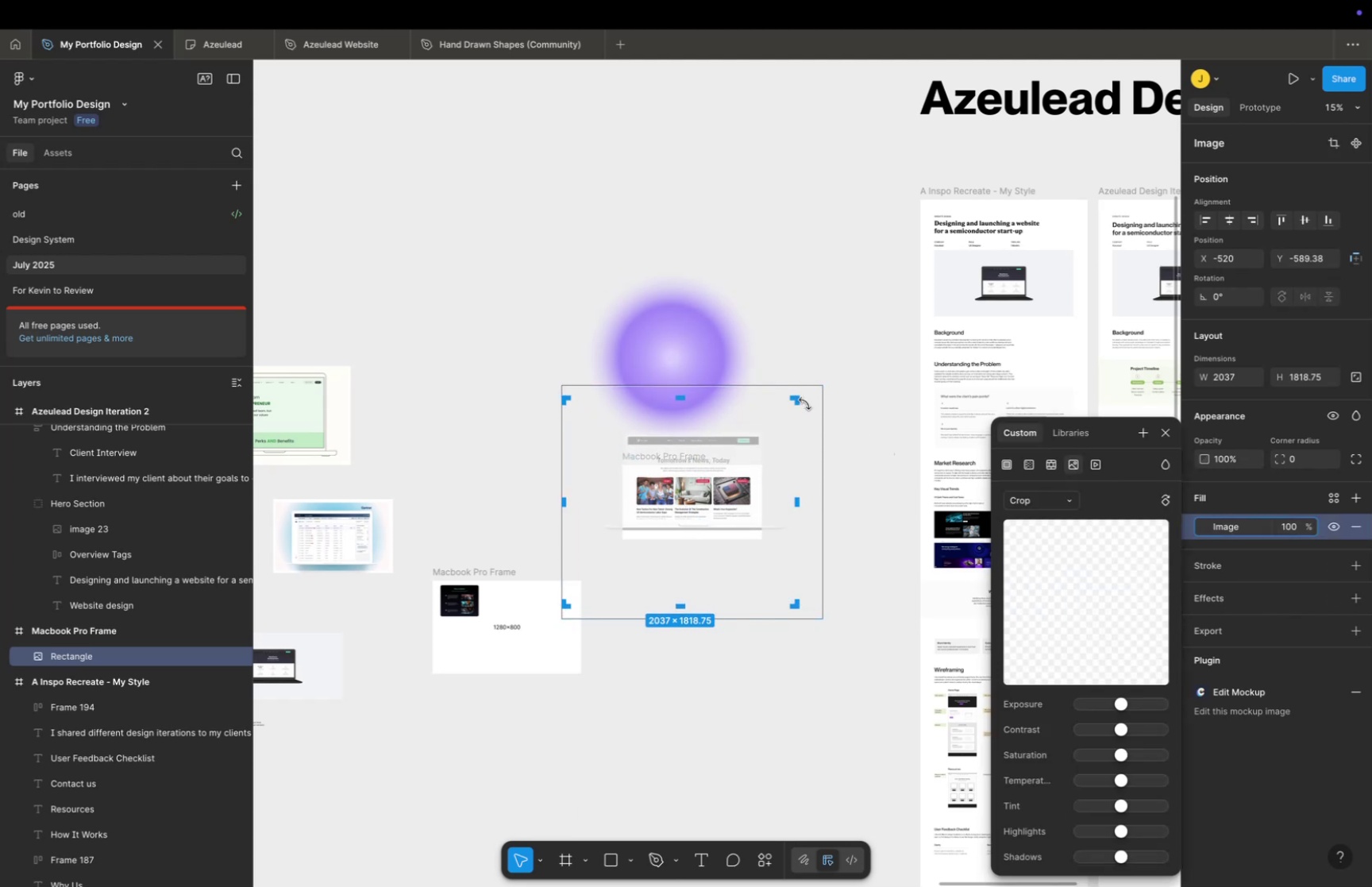 
hold_key(key=ControlLeft, duration=0.36)
 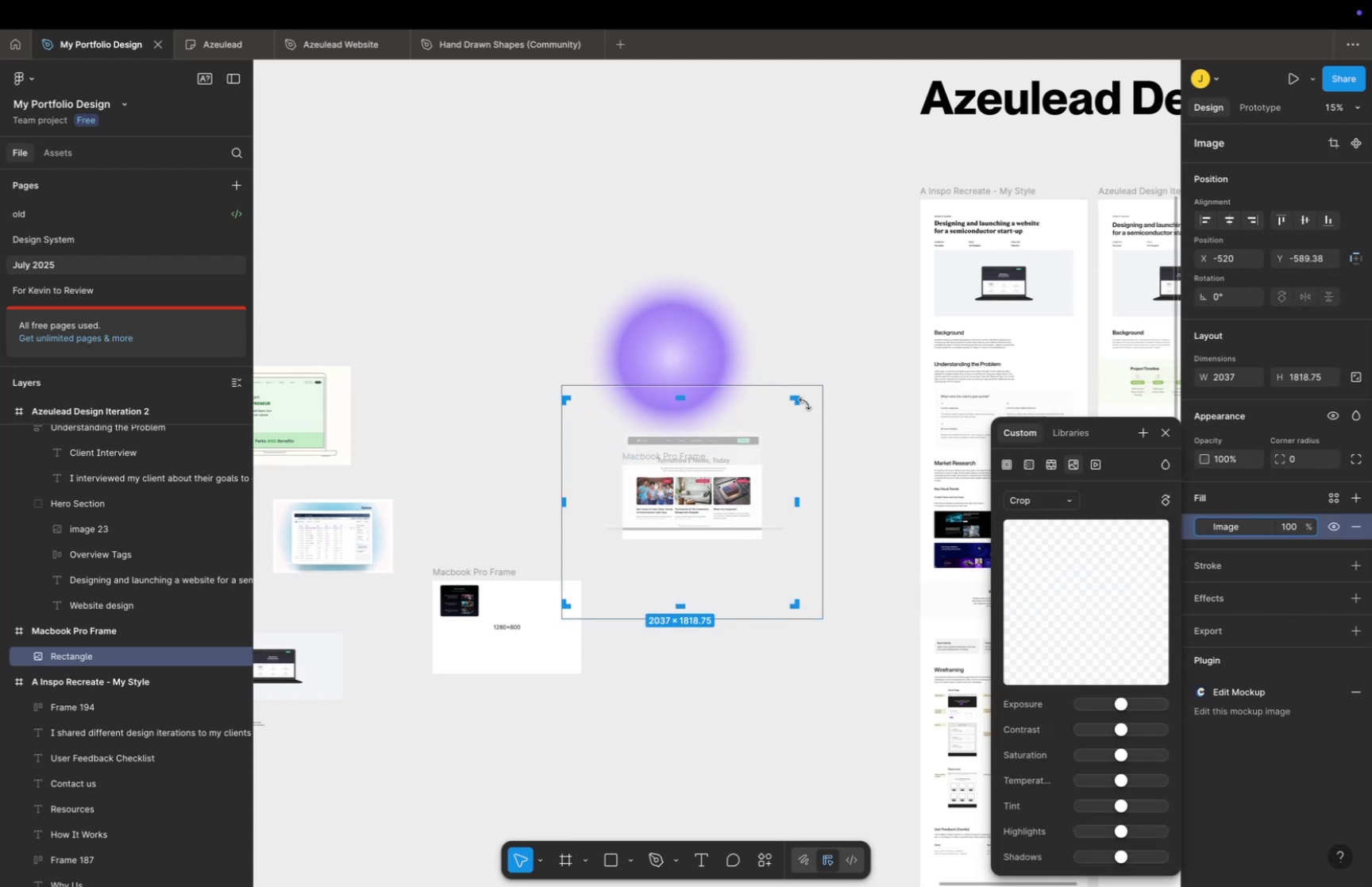 
key(Meta+Z)
 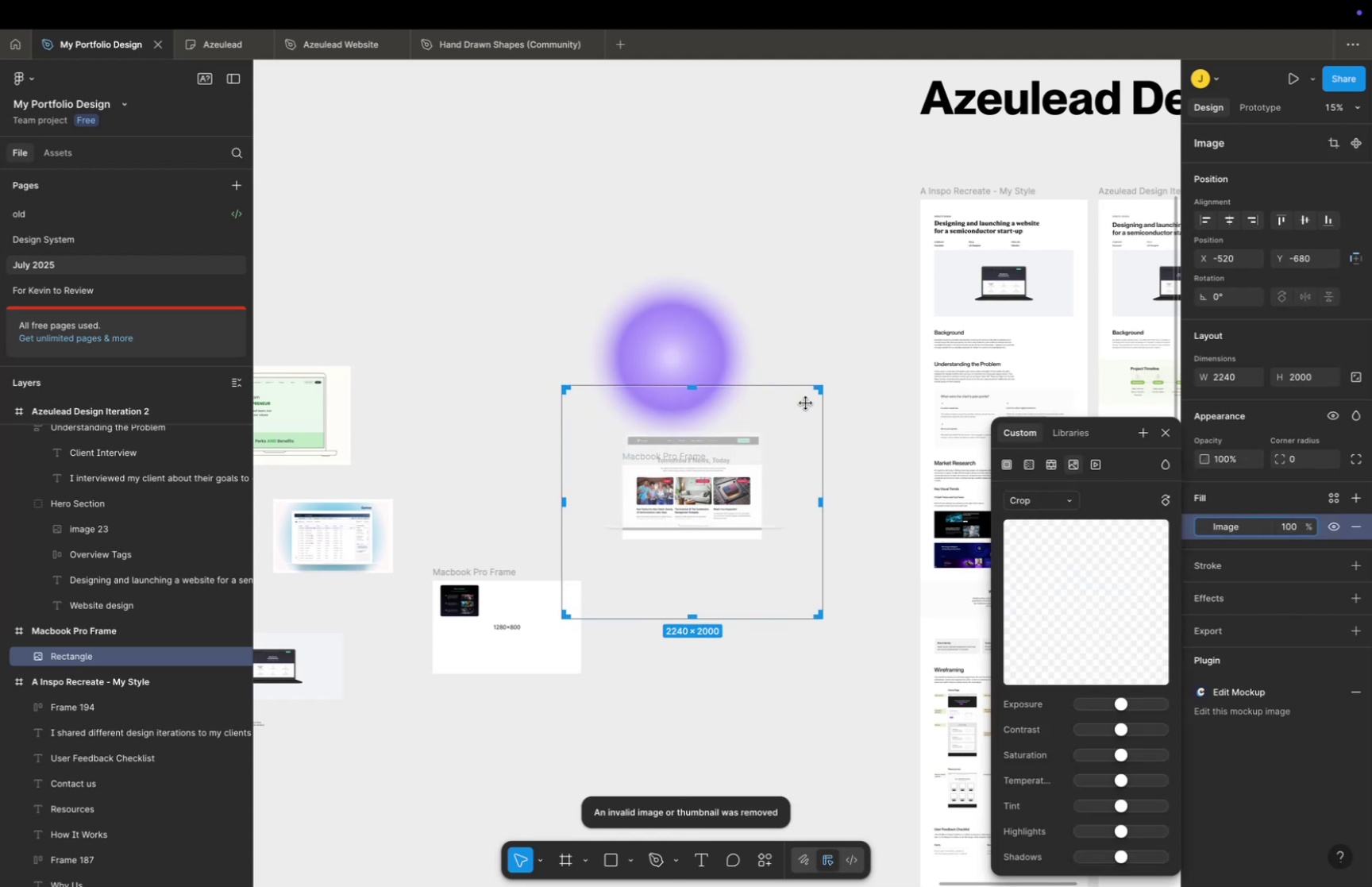 
hold_key(key=OptionLeft, duration=2.87)
hold_key(key=ShiftLeft, duration=2.73)
left_click_drag(start_coordinate=[823, 388], to_coordinate=[782, 427])
 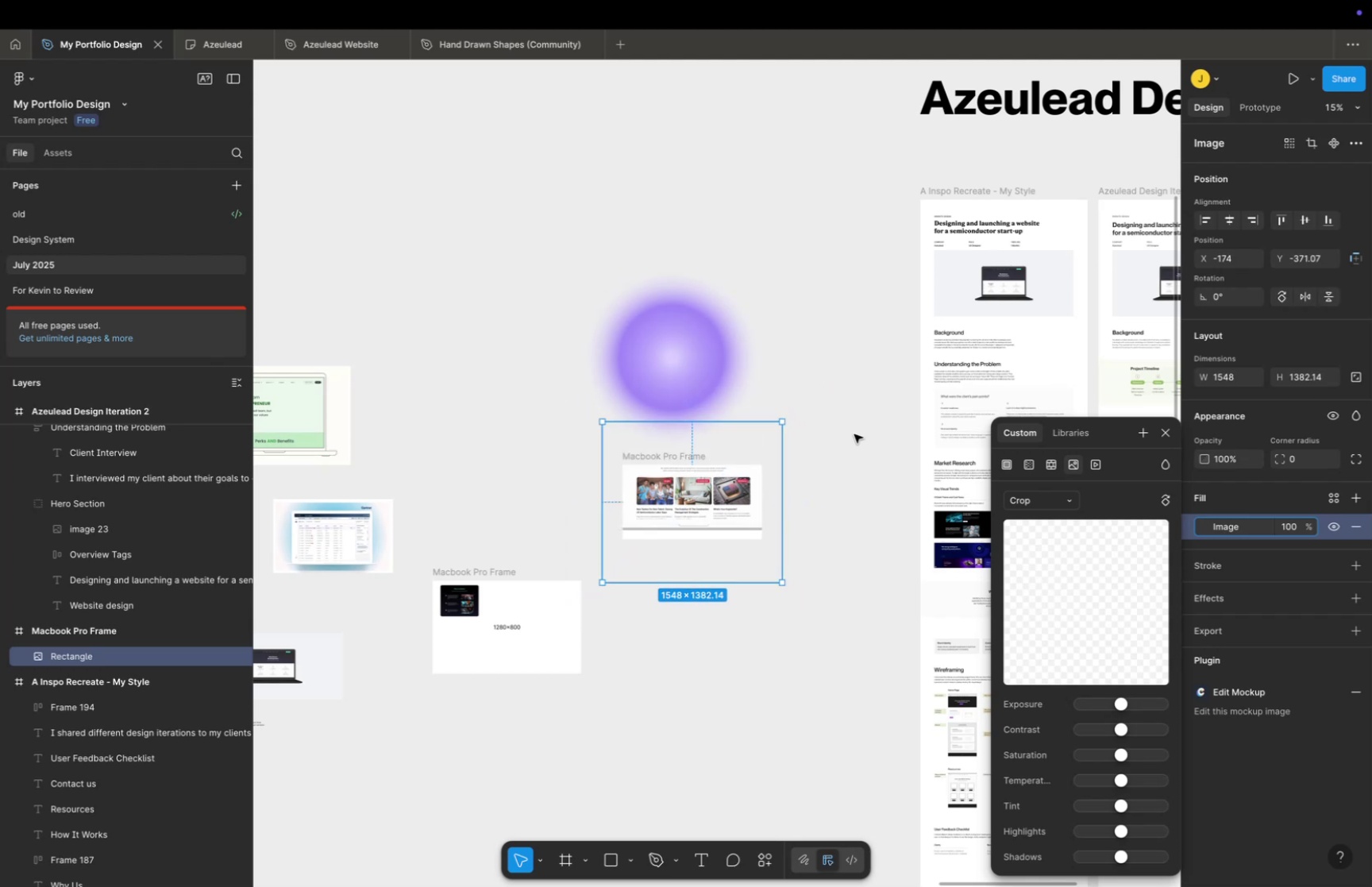 
double_click([854, 434])
 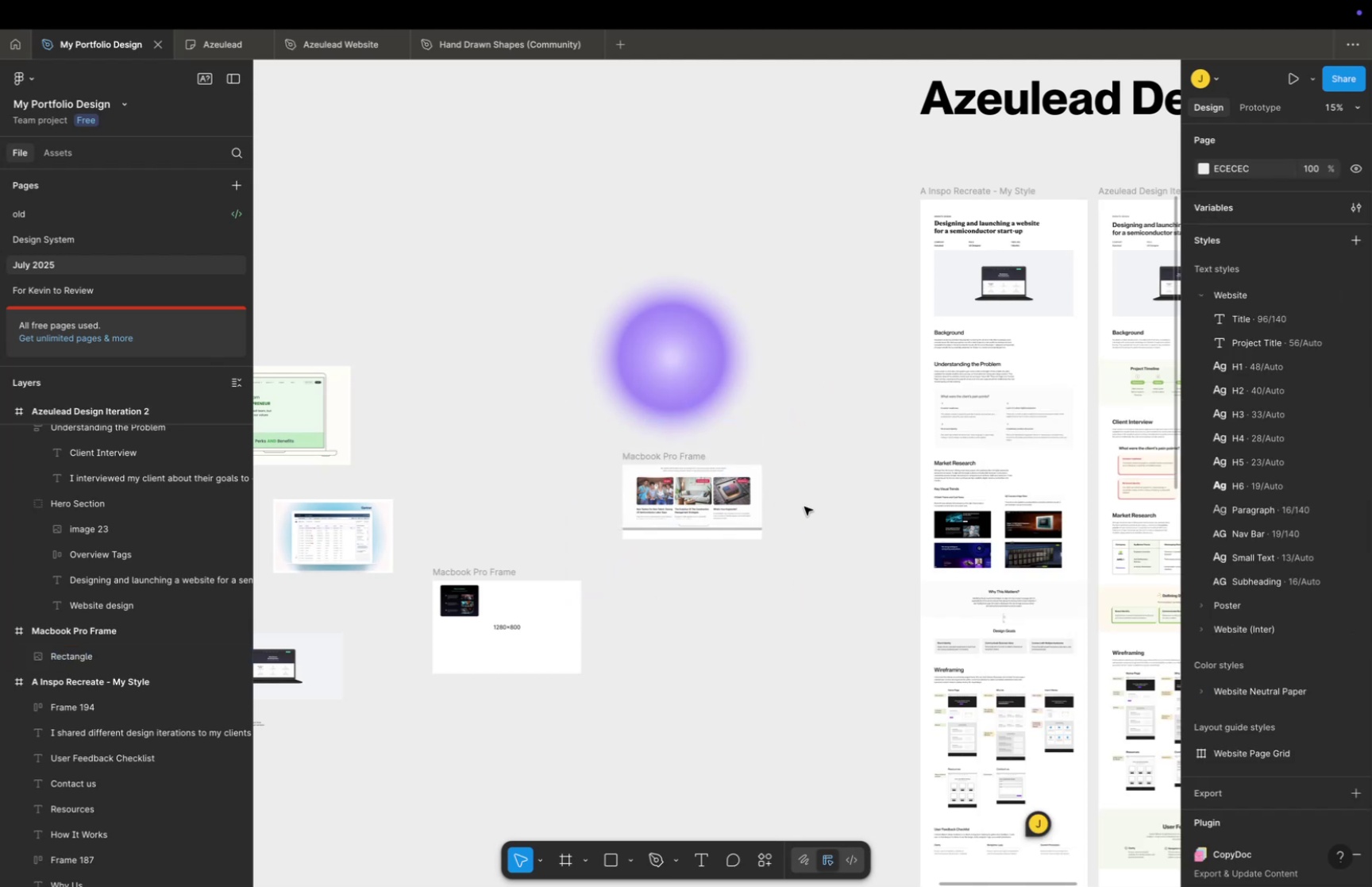 
scroll: coordinate [799, 516], scroll_direction: up, amount: 5.0
 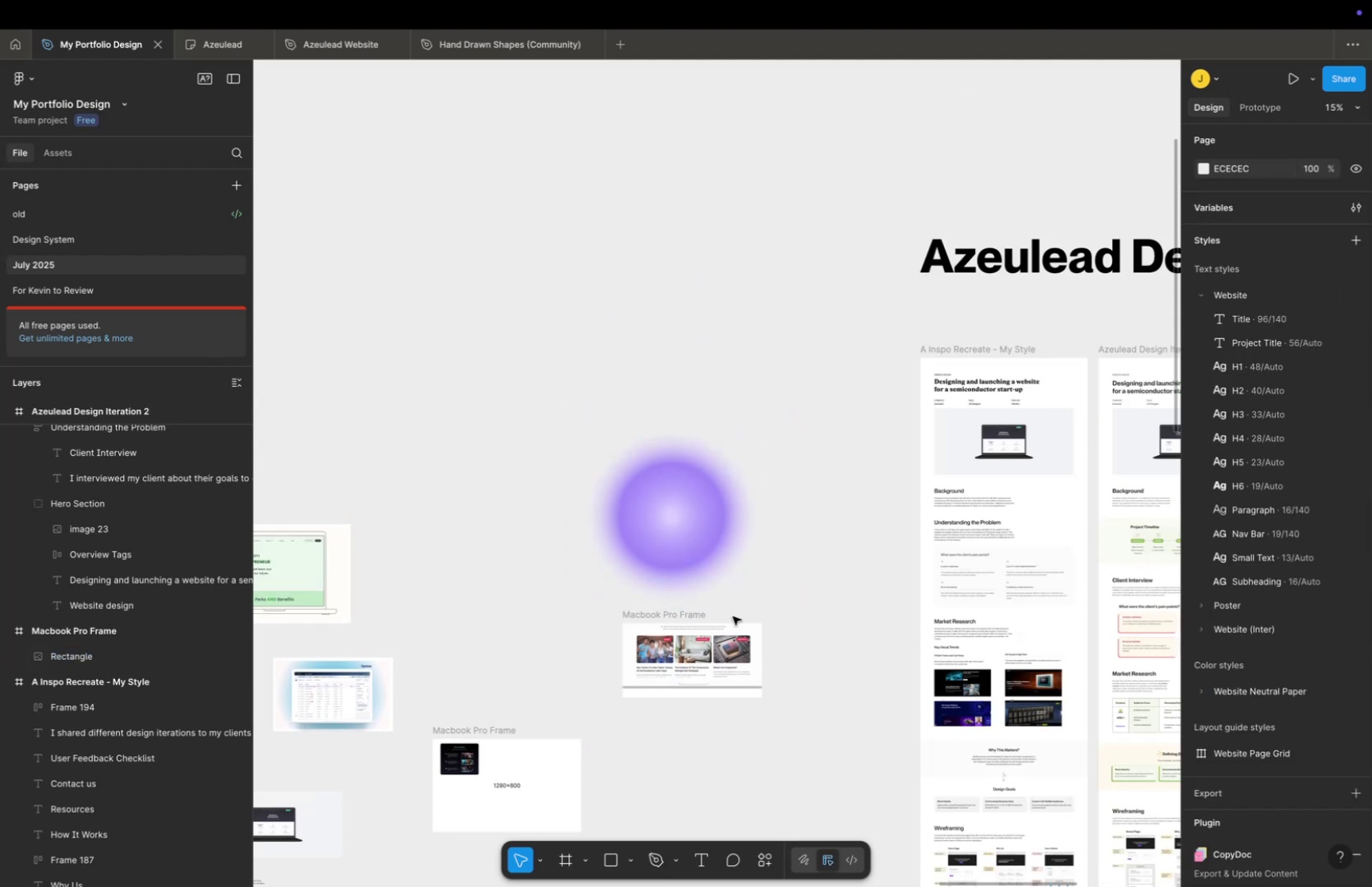 
hold_key(key=OptionLeft, duration=0.34)
 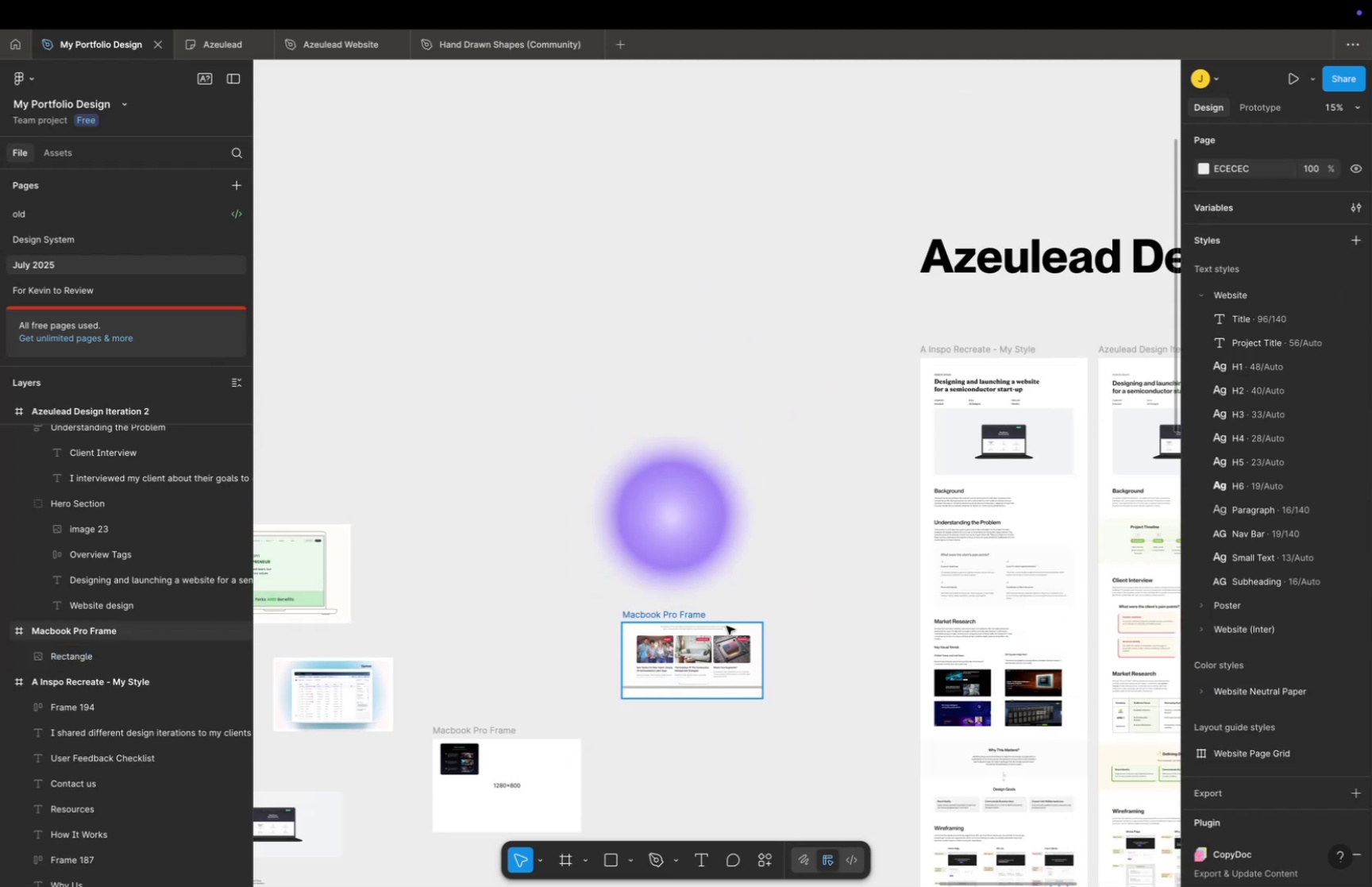 
left_click([726, 625])
 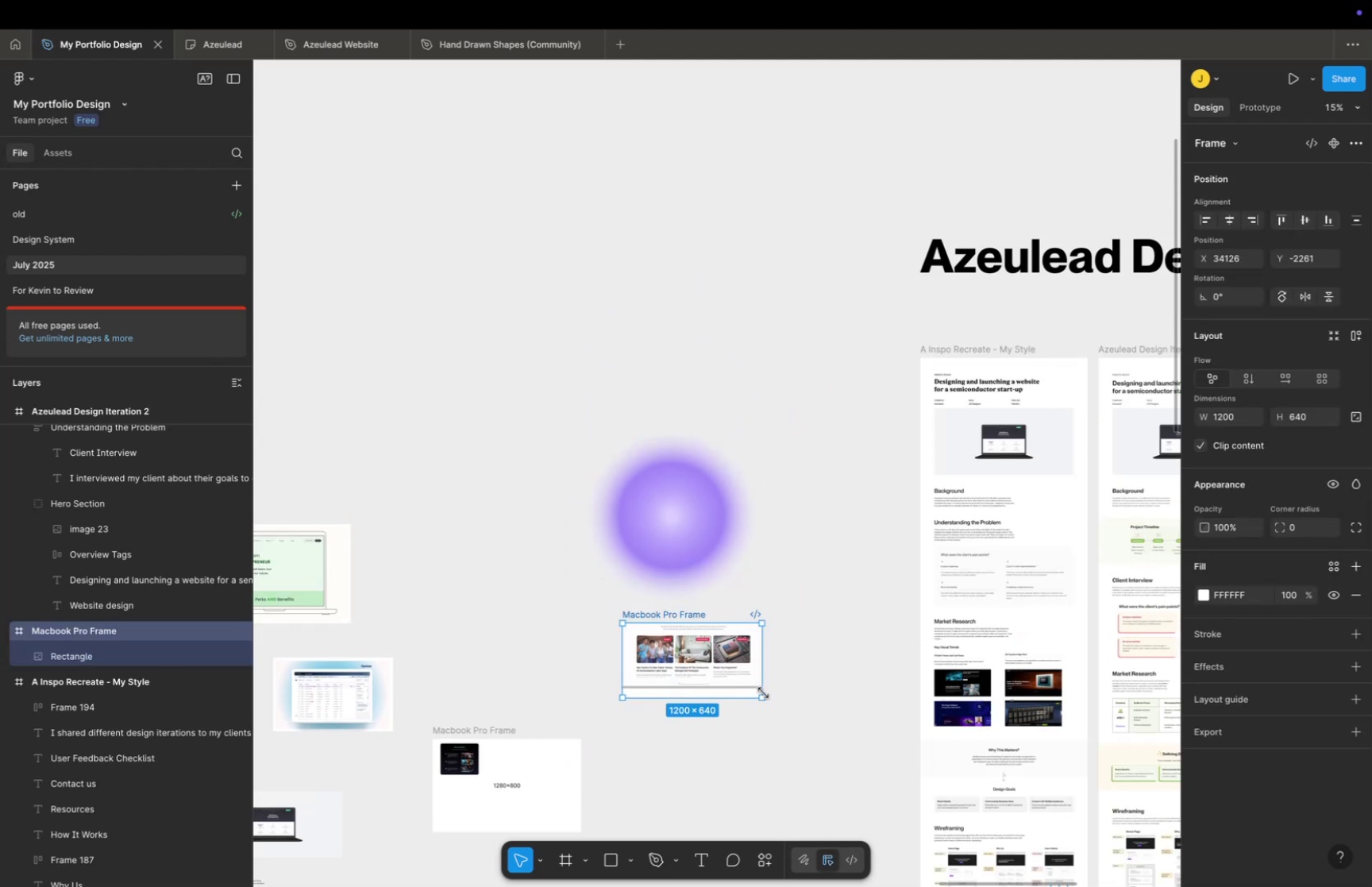 
hold_key(key=OptionLeft, duration=1.81)
hold_key(key=ShiftLeft, duration=1.6)
left_click_drag(start_coordinate=[760, 700], to_coordinate=[734, 681])
 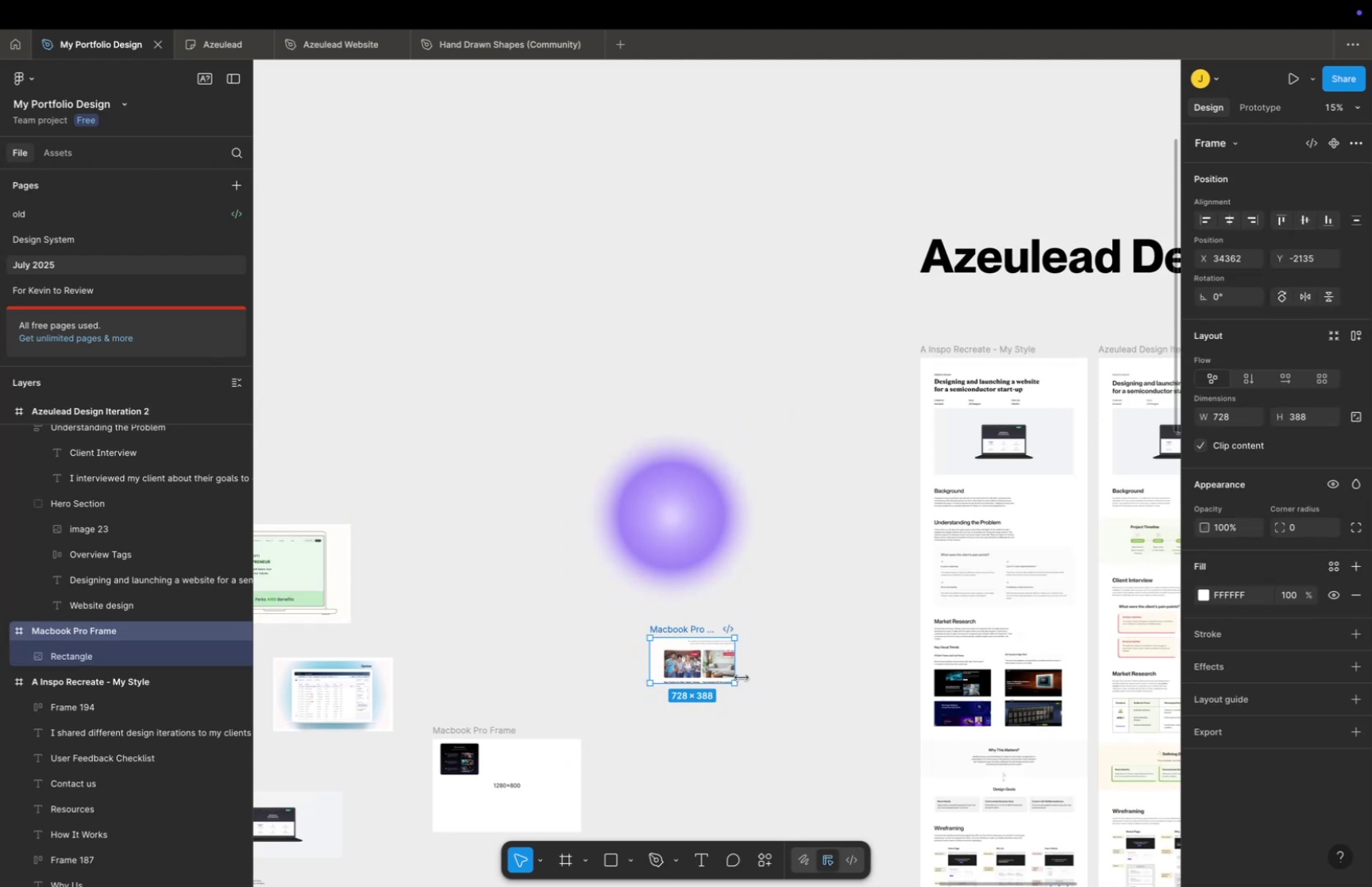 
key(Meta+Z)
 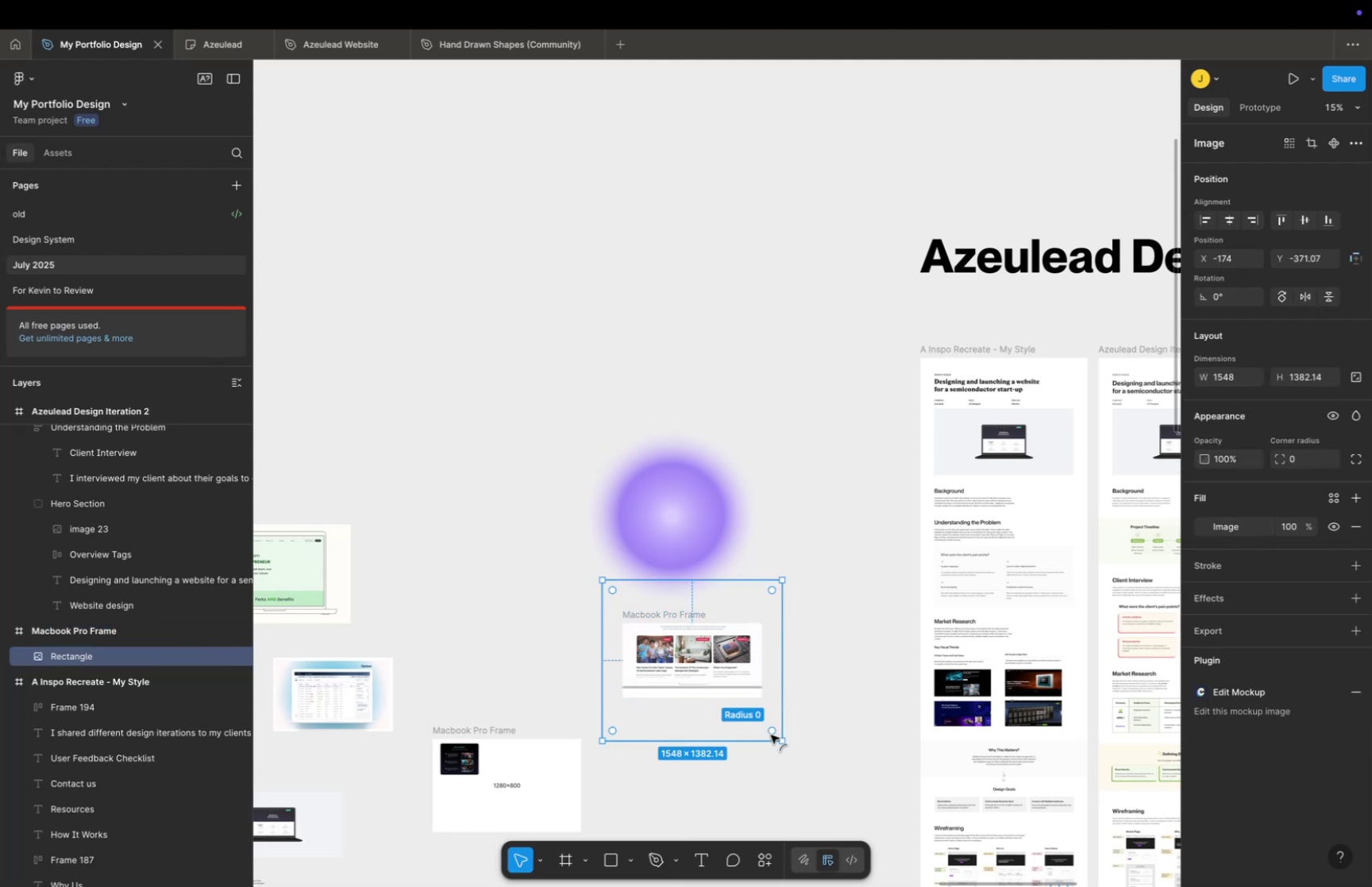 
hold_key(key=OptionLeft, duration=2.51)
hold_key(key=ShiftLeft, duration=2.37)
left_click_drag(start_coordinate=[784, 742], to_coordinate=[714, 692])
 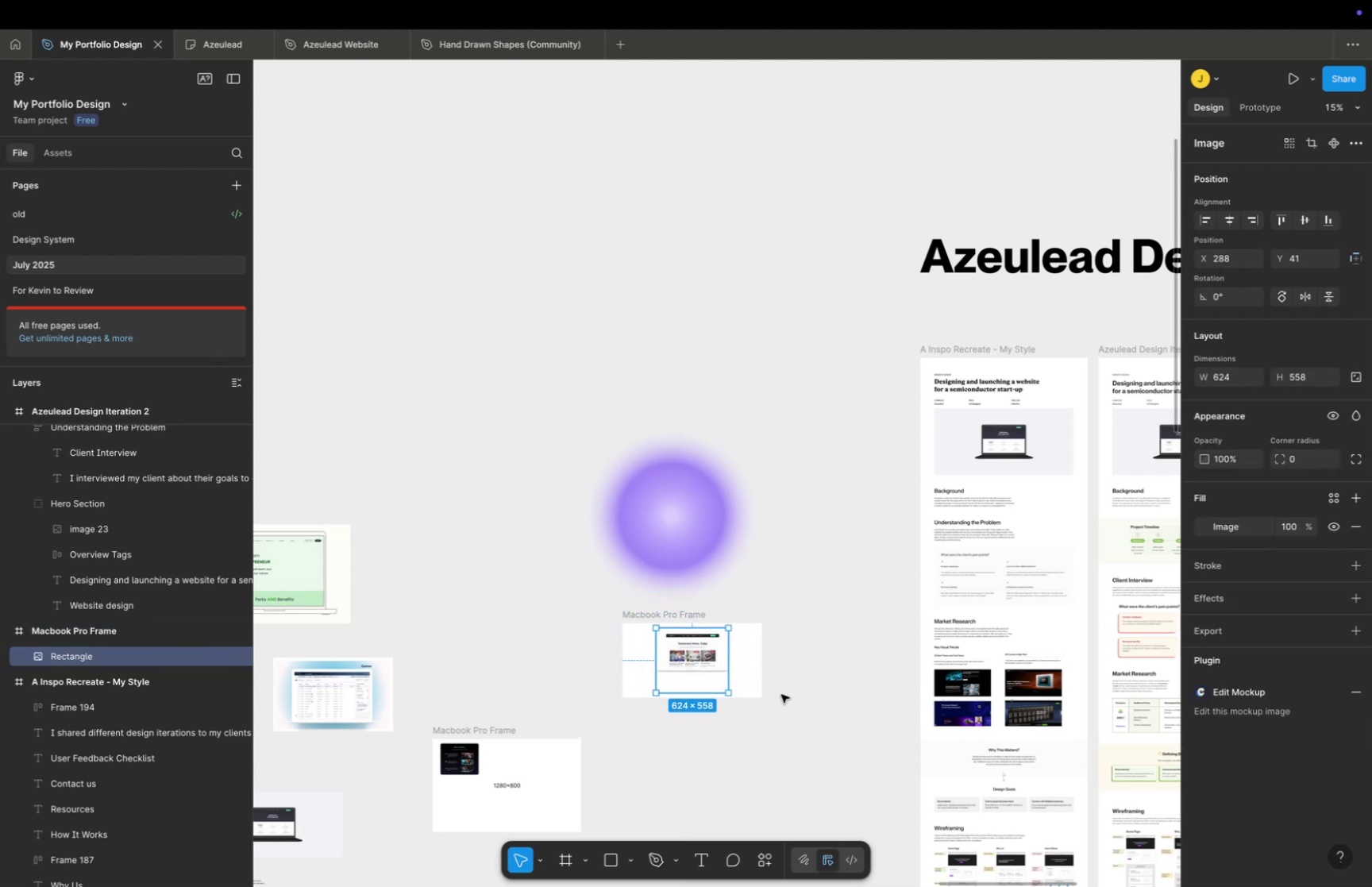 
left_click([781, 693])
 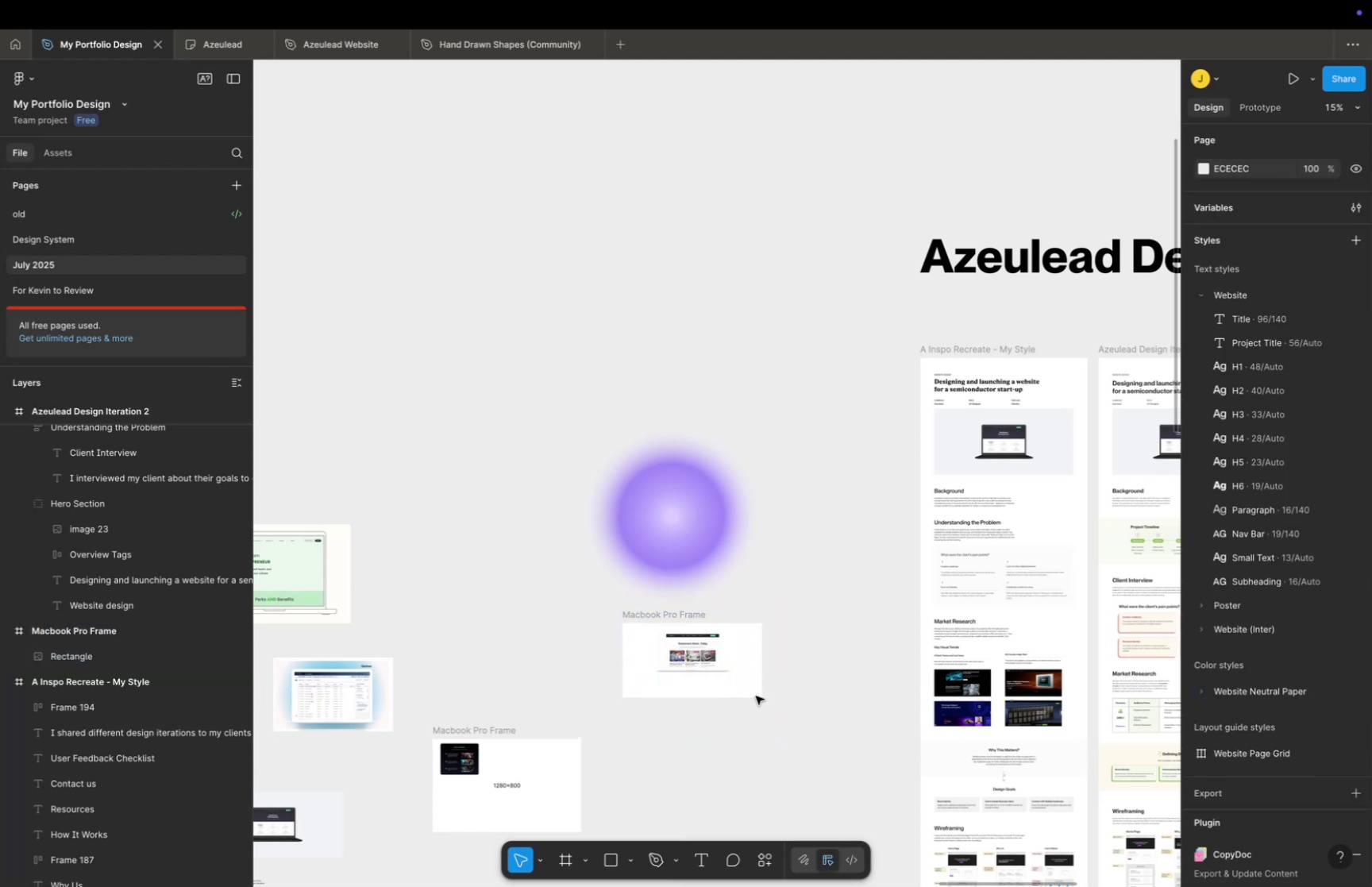 
hold_key(key=CommandLeft, duration=0.45)
scroll: coordinate [755, 692], scroll_direction: up, amount: 15.0
 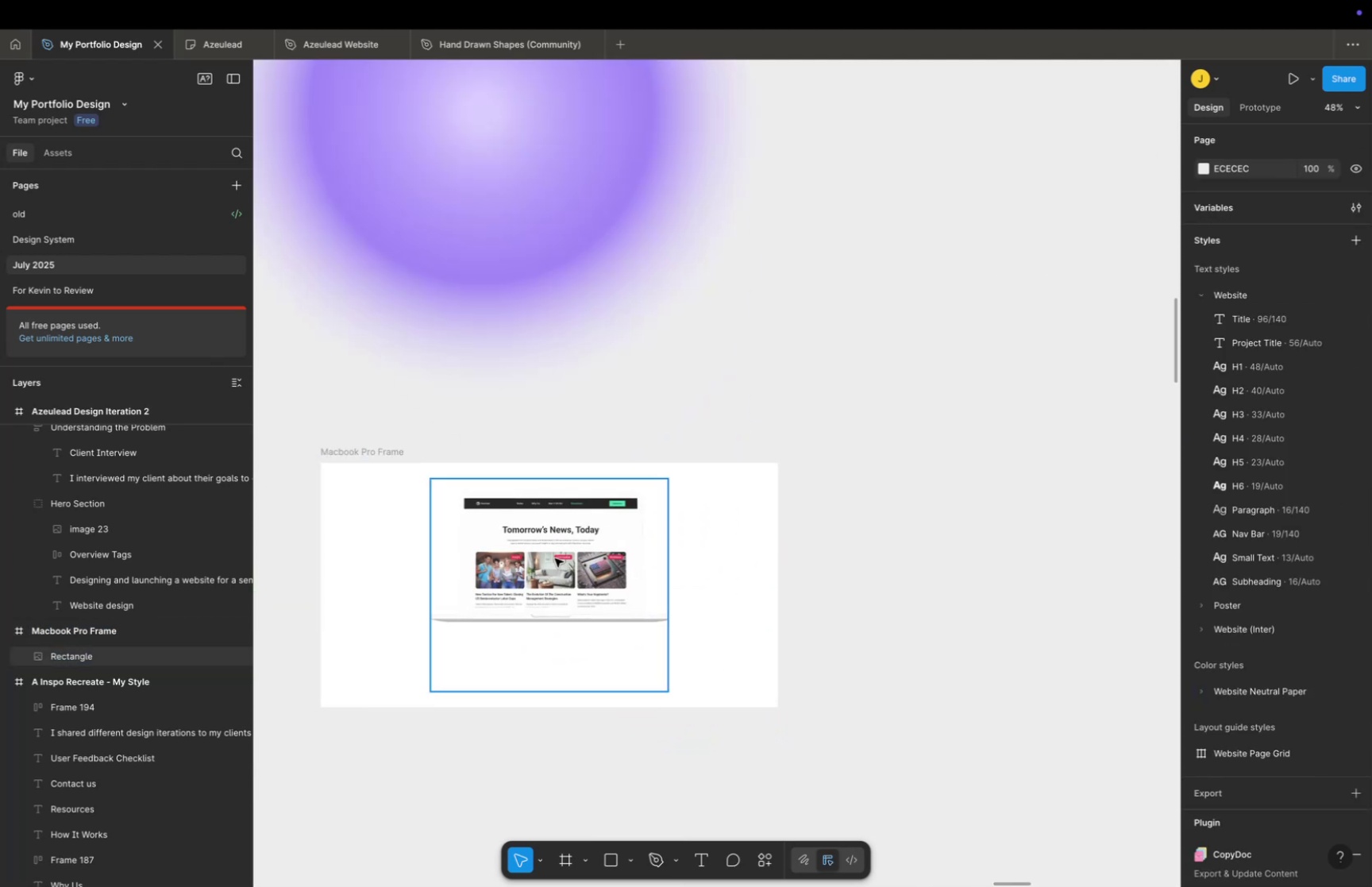 
left_click([555, 557])
 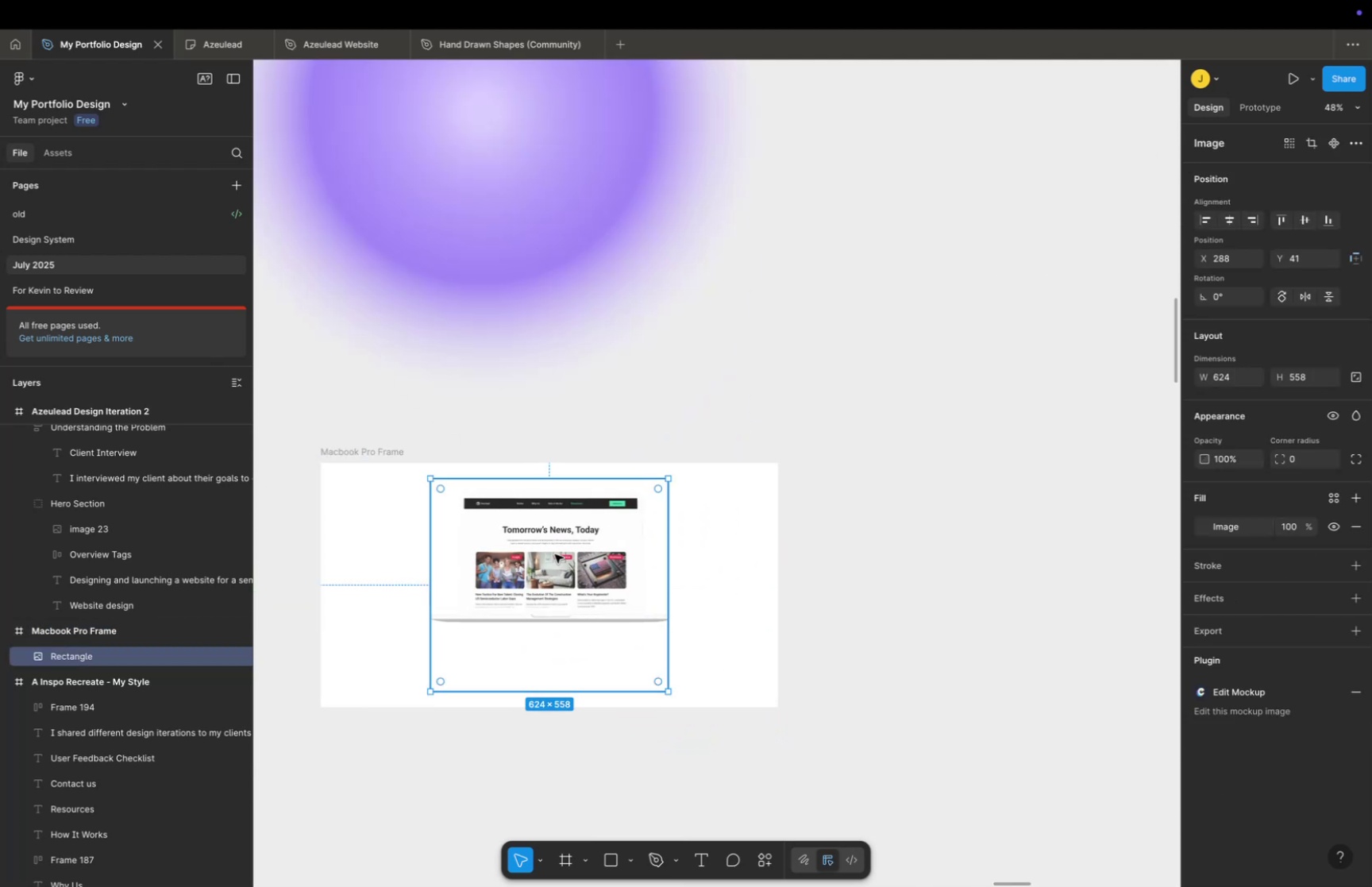 
left_click_drag(start_coordinate=[555, 553], to_coordinate=[564, 572])
 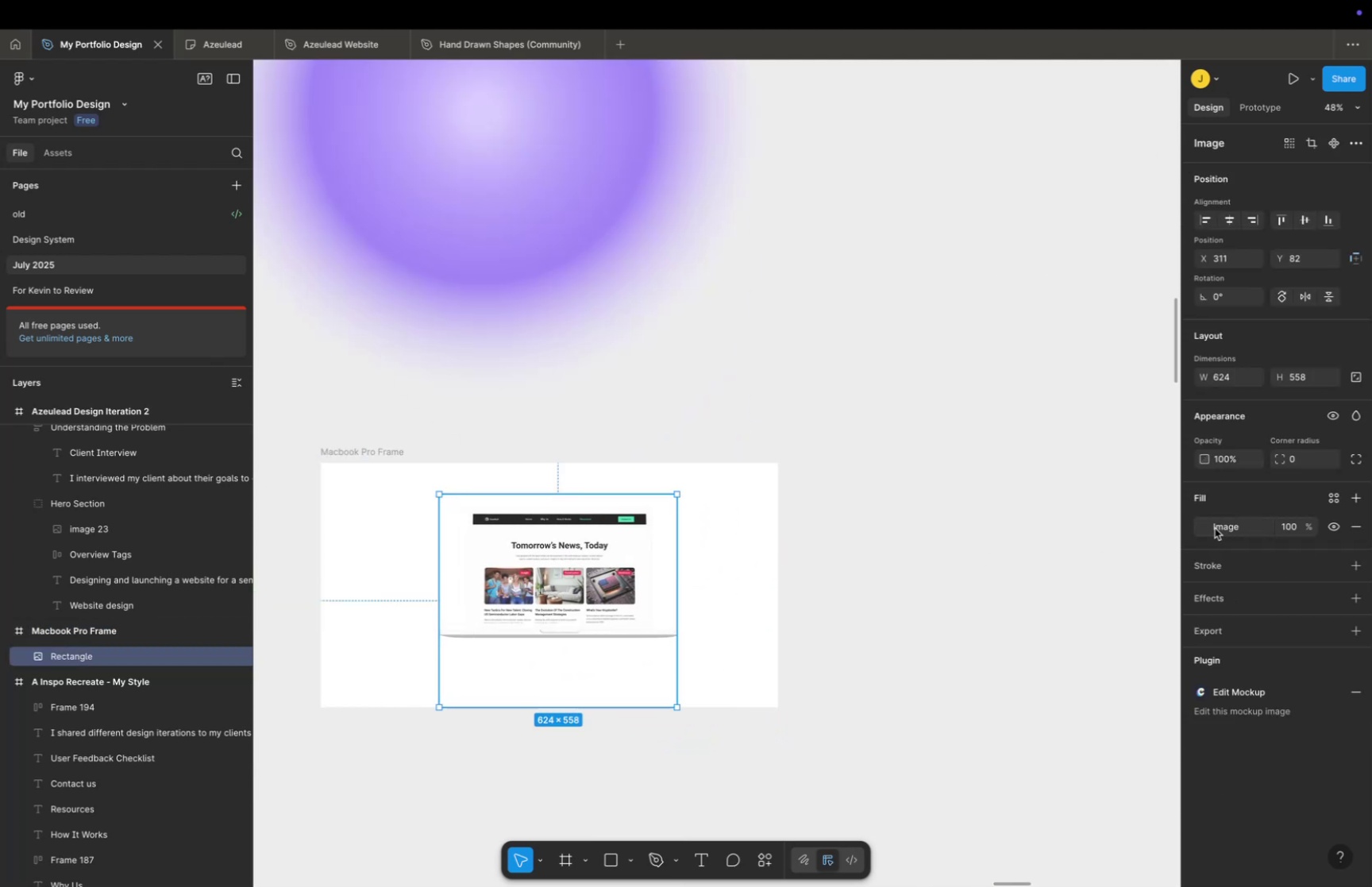 
left_click([1215, 527])
 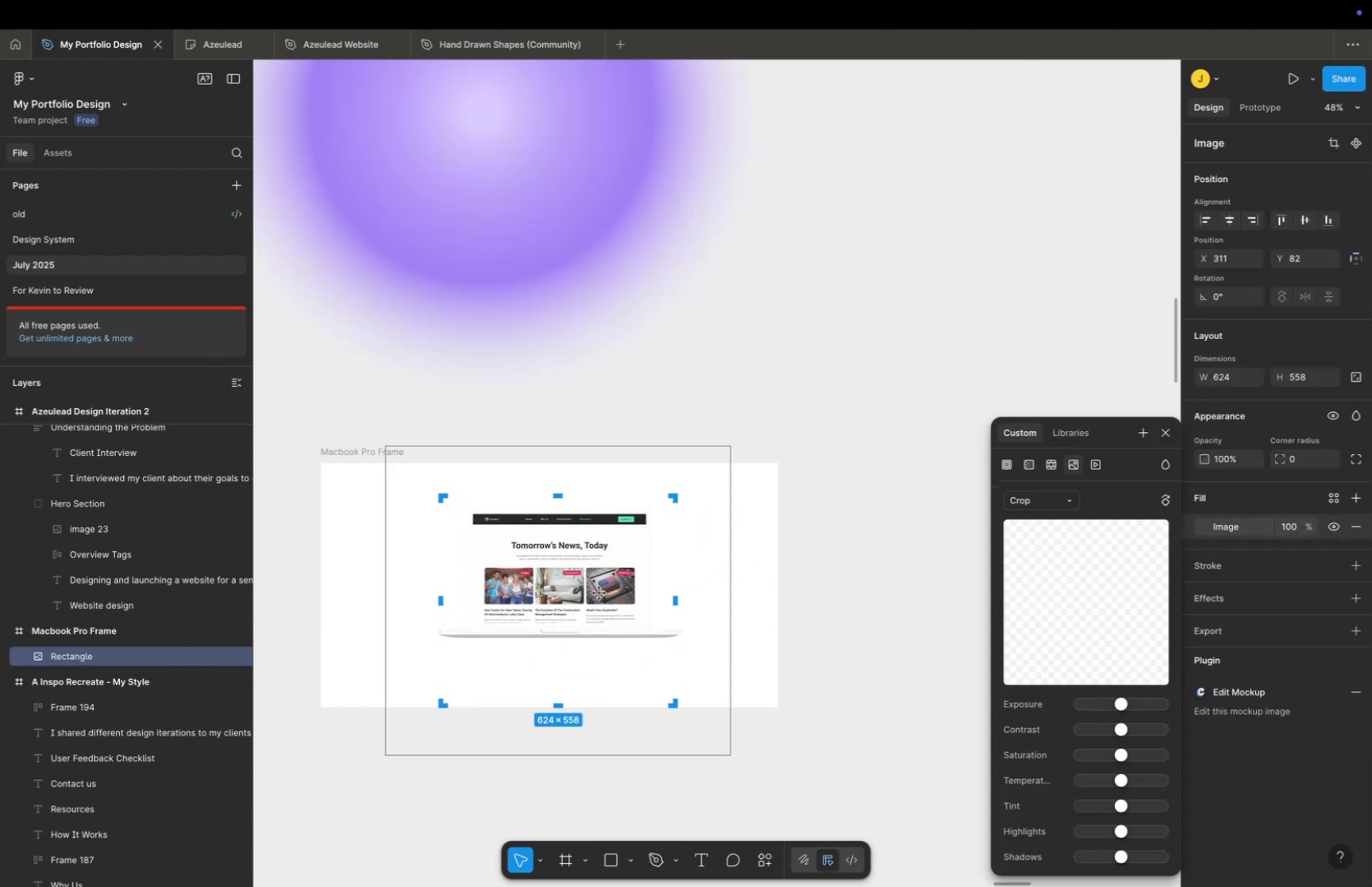 
left_click_drag(start_coordinate=[595, 590], to_coordinate=[590, 618])
 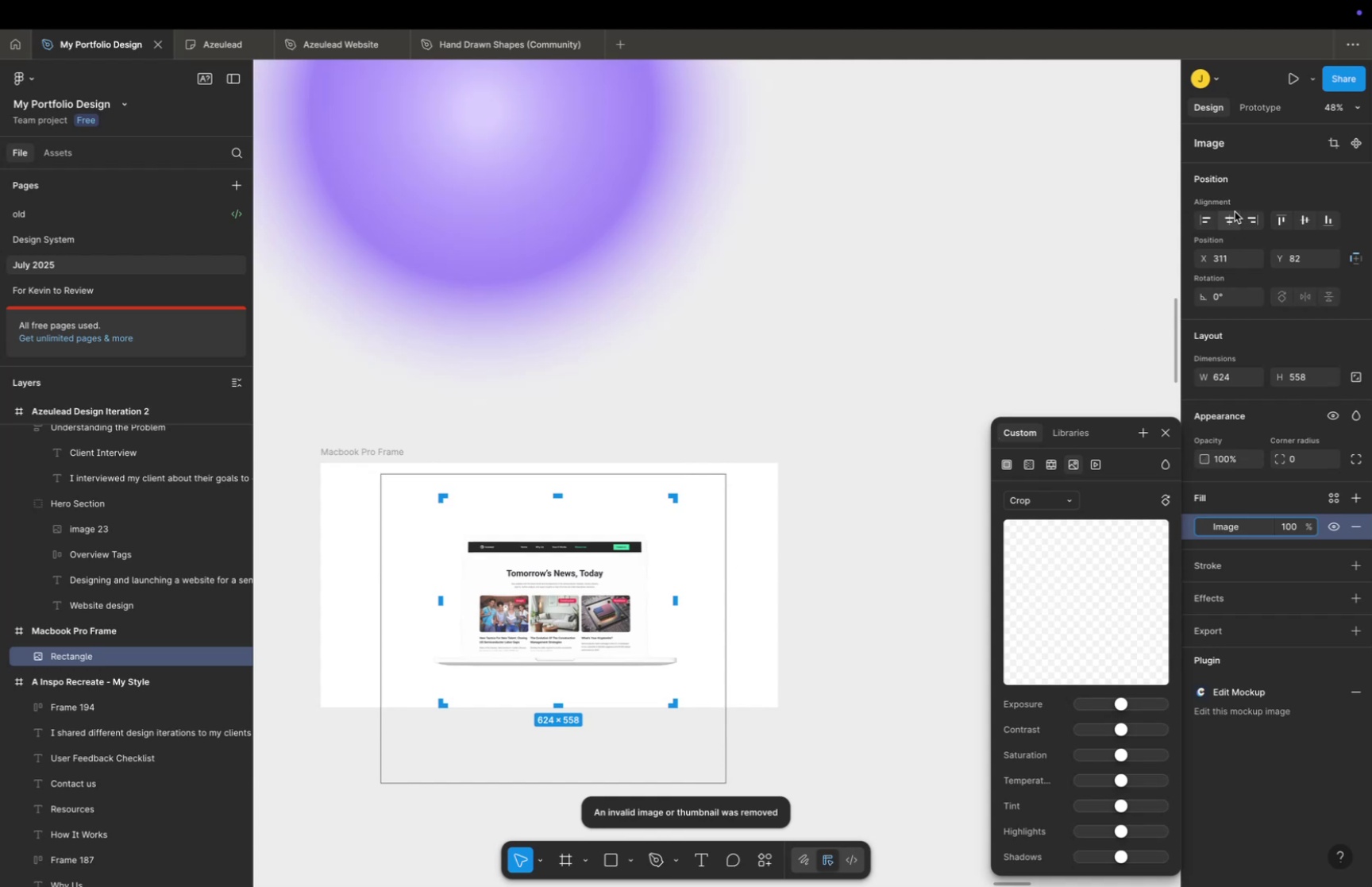 
left_click([1231, 218])
 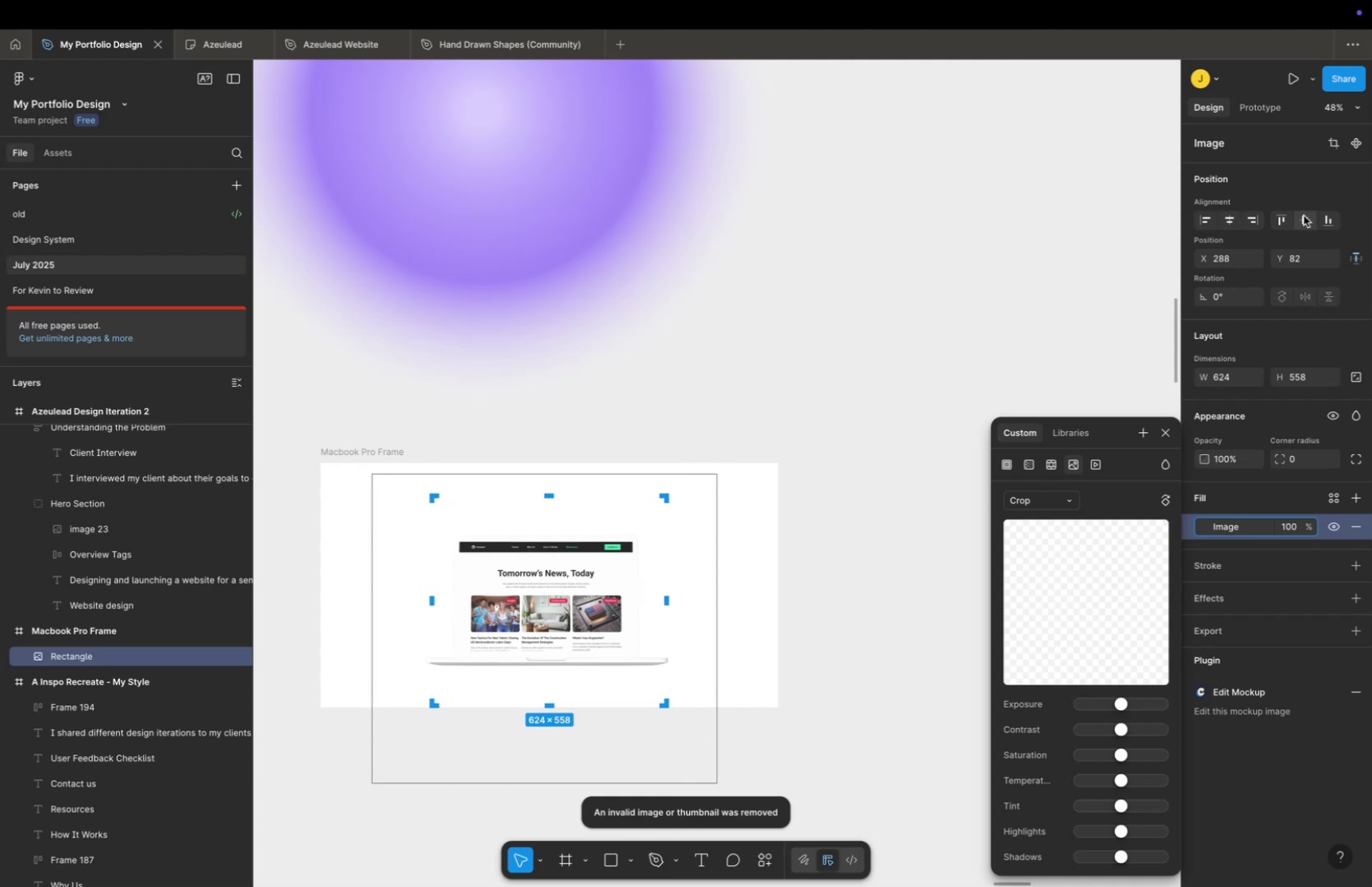 
left_click([1304, 215])
 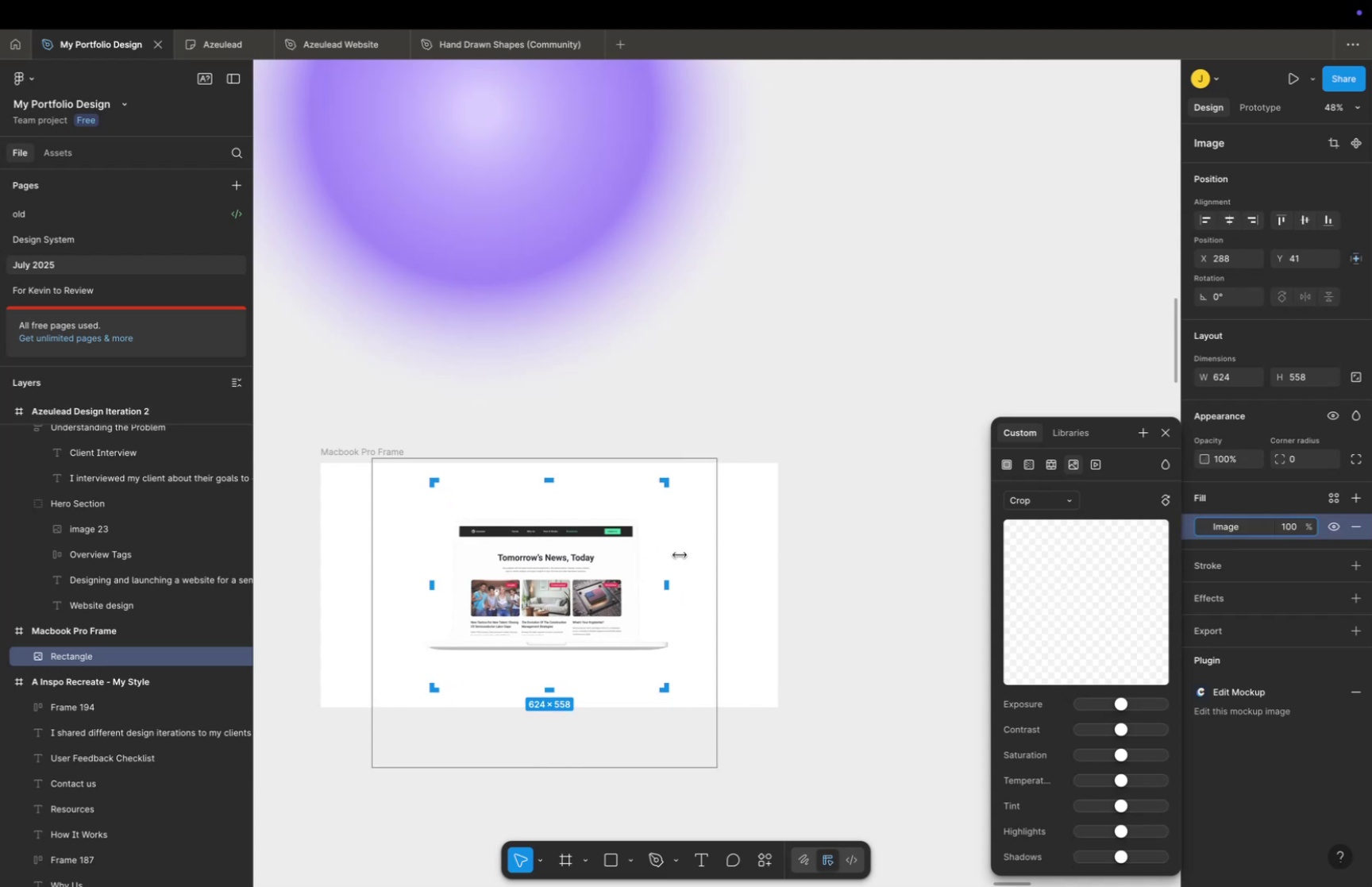 
double_click([890, 472])
 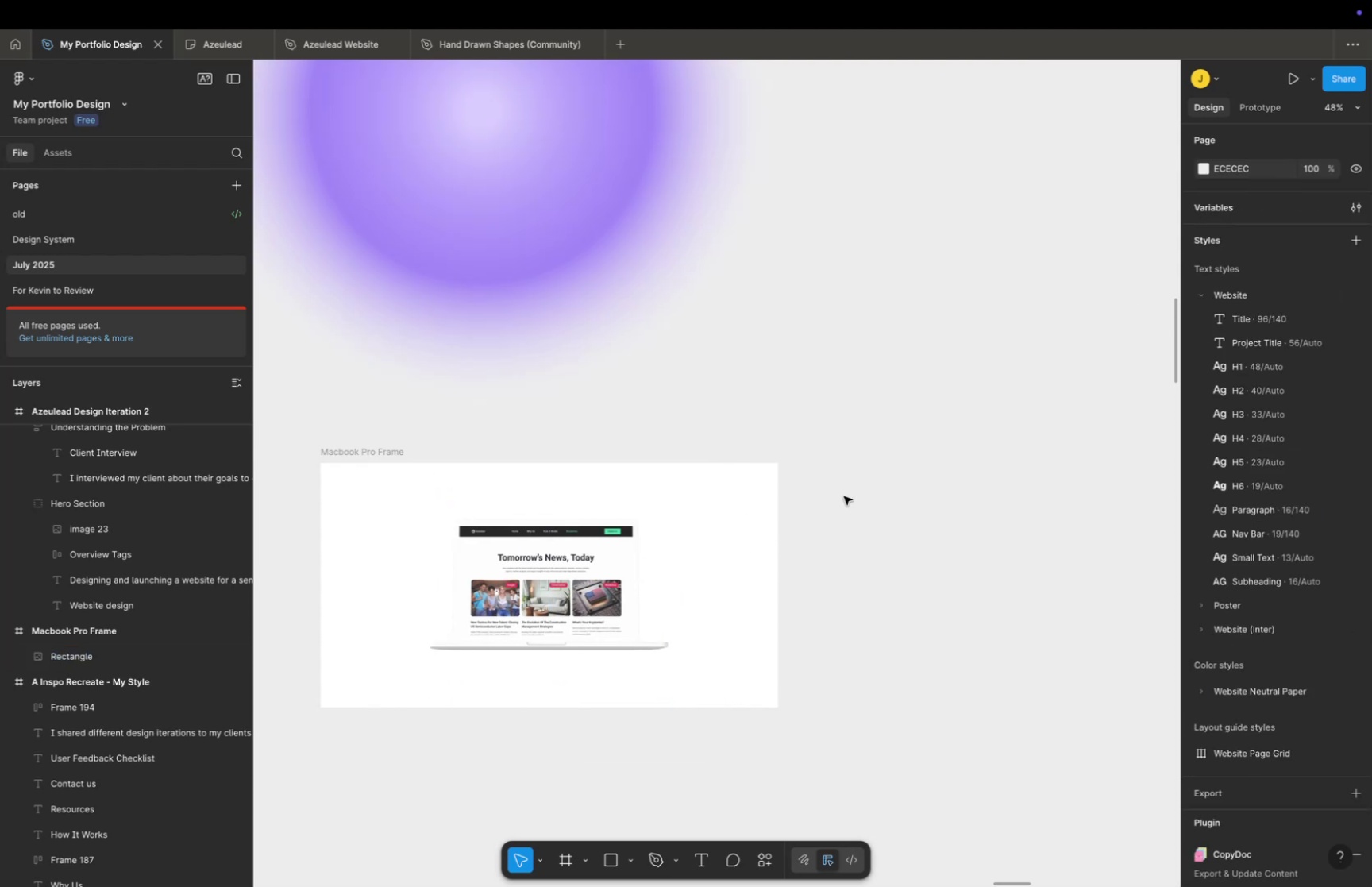 
left_click_drag(start_coordinate=[844, 496], to_coordinate=[845, 490])
 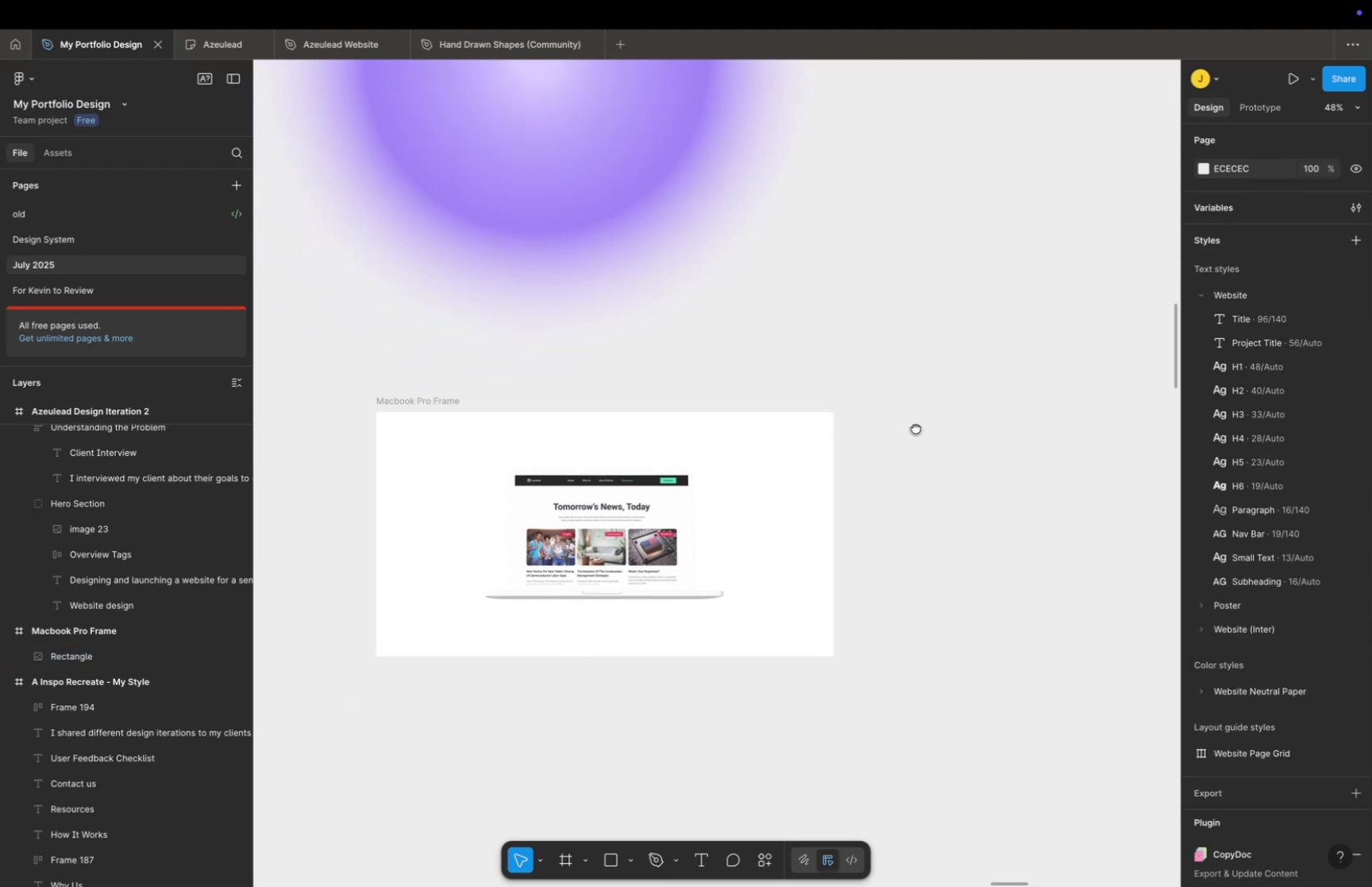 
hold_key(key=Space, duration=0.6)
 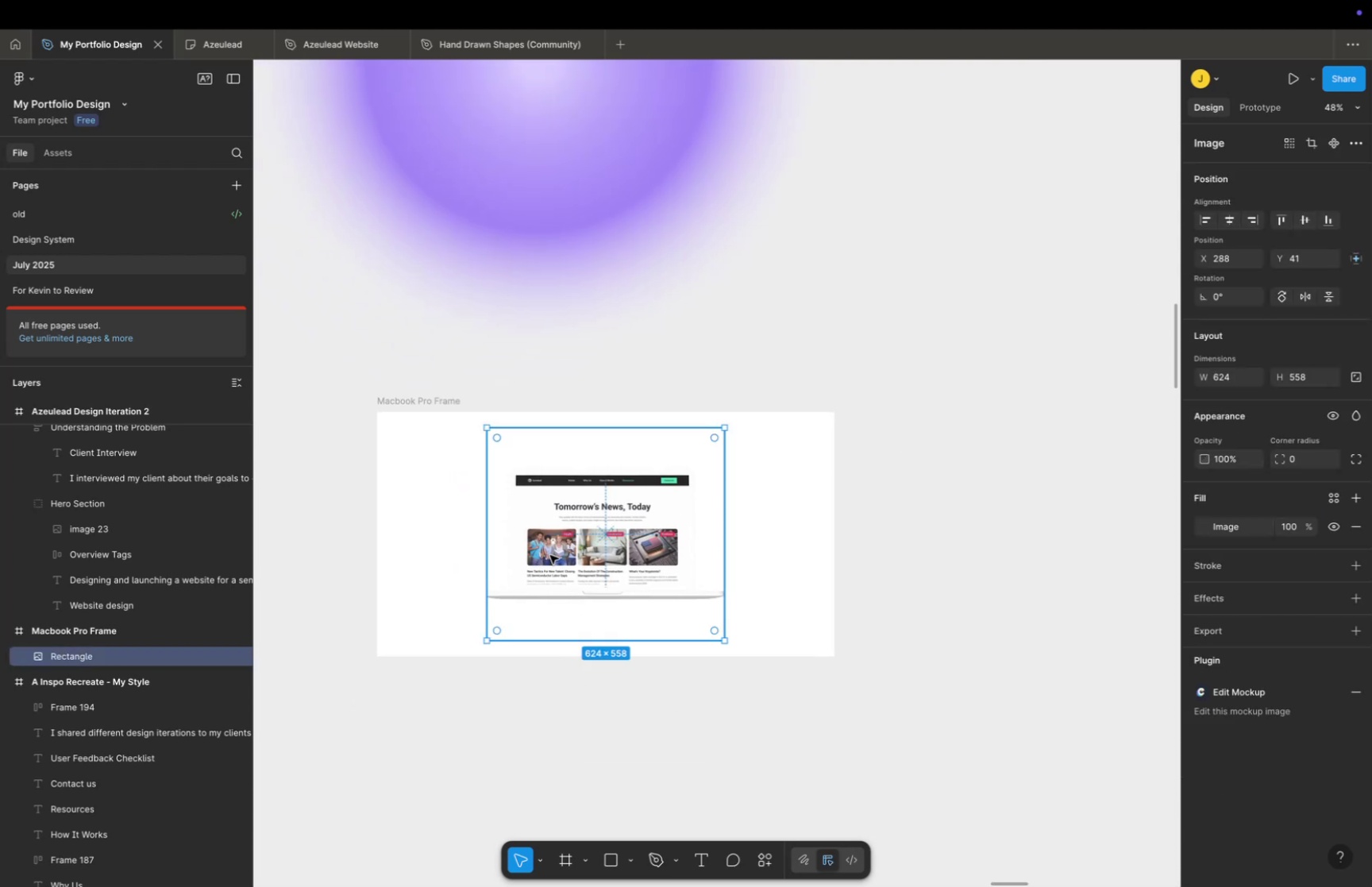 
left_click_drag(start_coordinate=[859, 478], to_coordinate=[915, 427])
 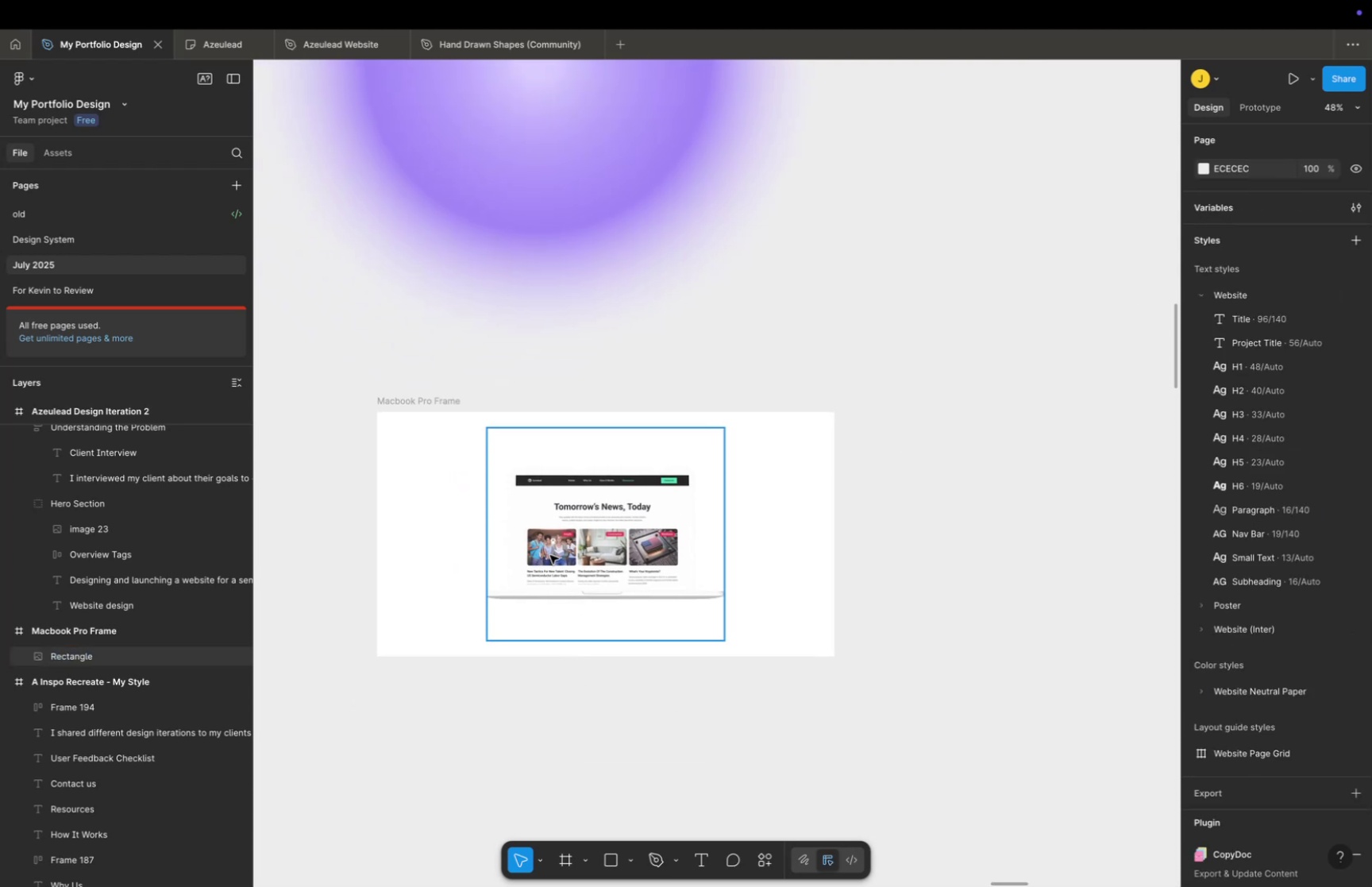 
left_click([550, 554])
 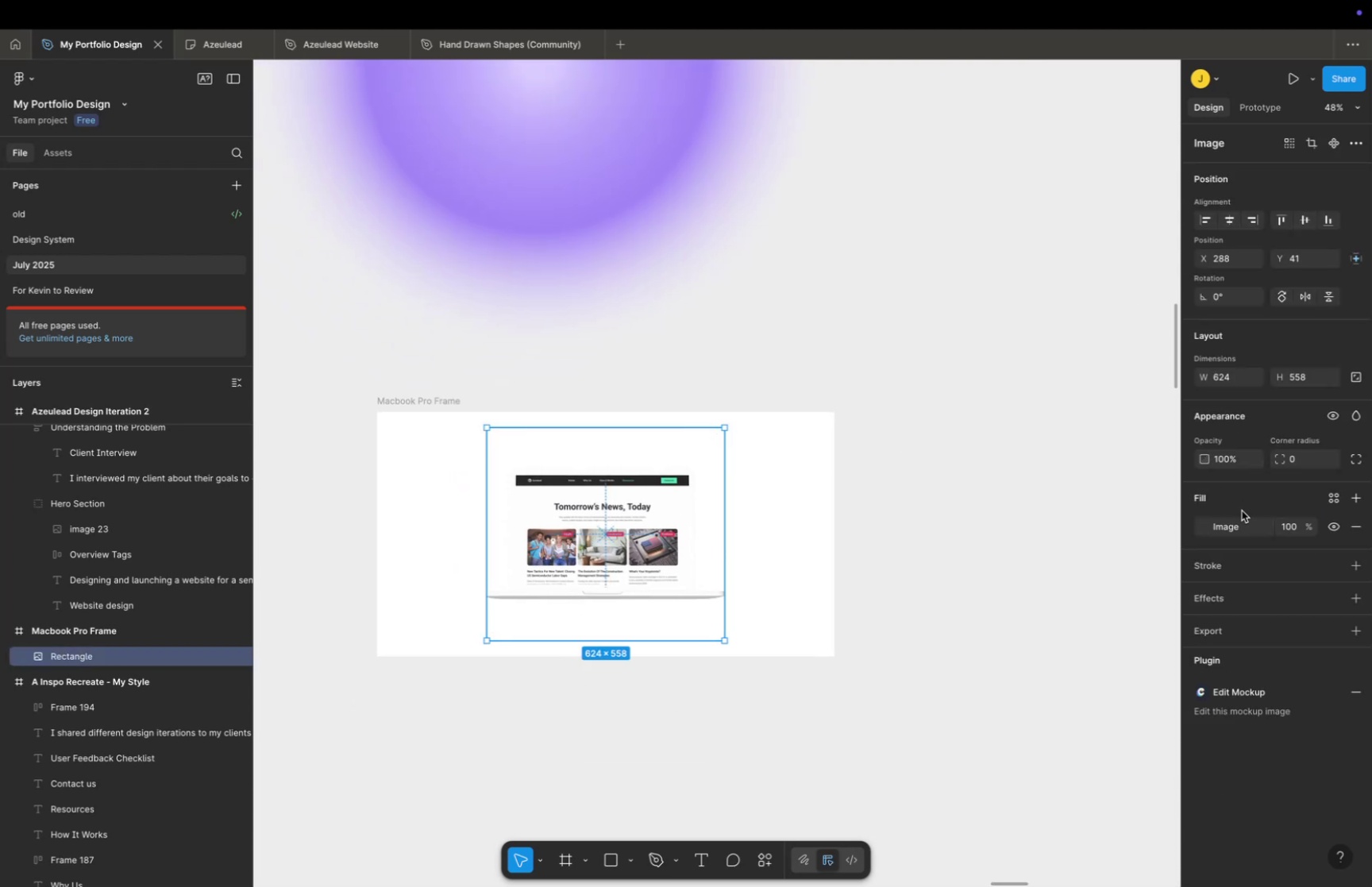 
left_click([1208, 528])
 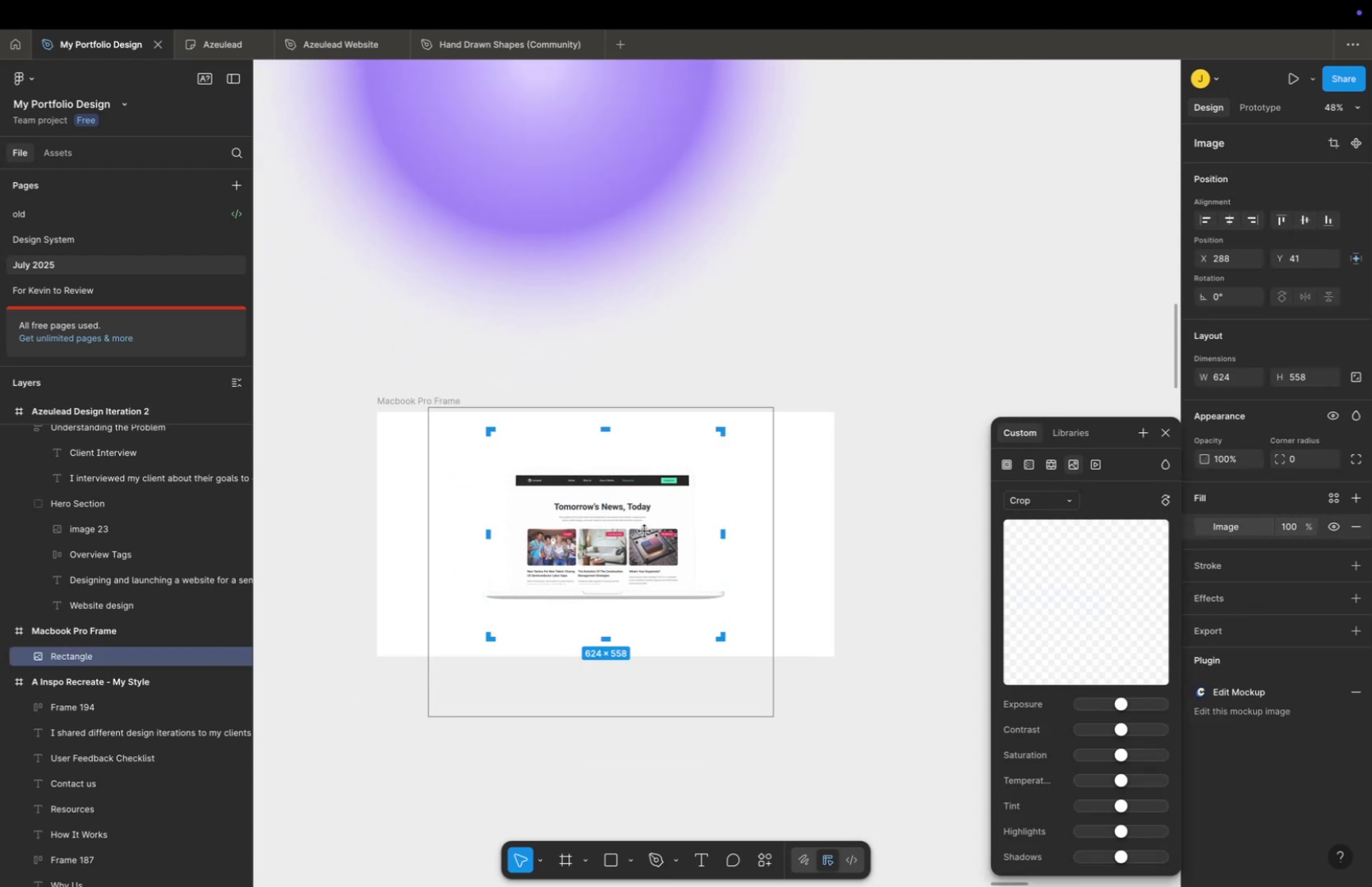 
hold_key(key=CommandLeft, duration=0.6)
scroll: coordinate [680, 541], scroll_direction: up, amount: 10.0
 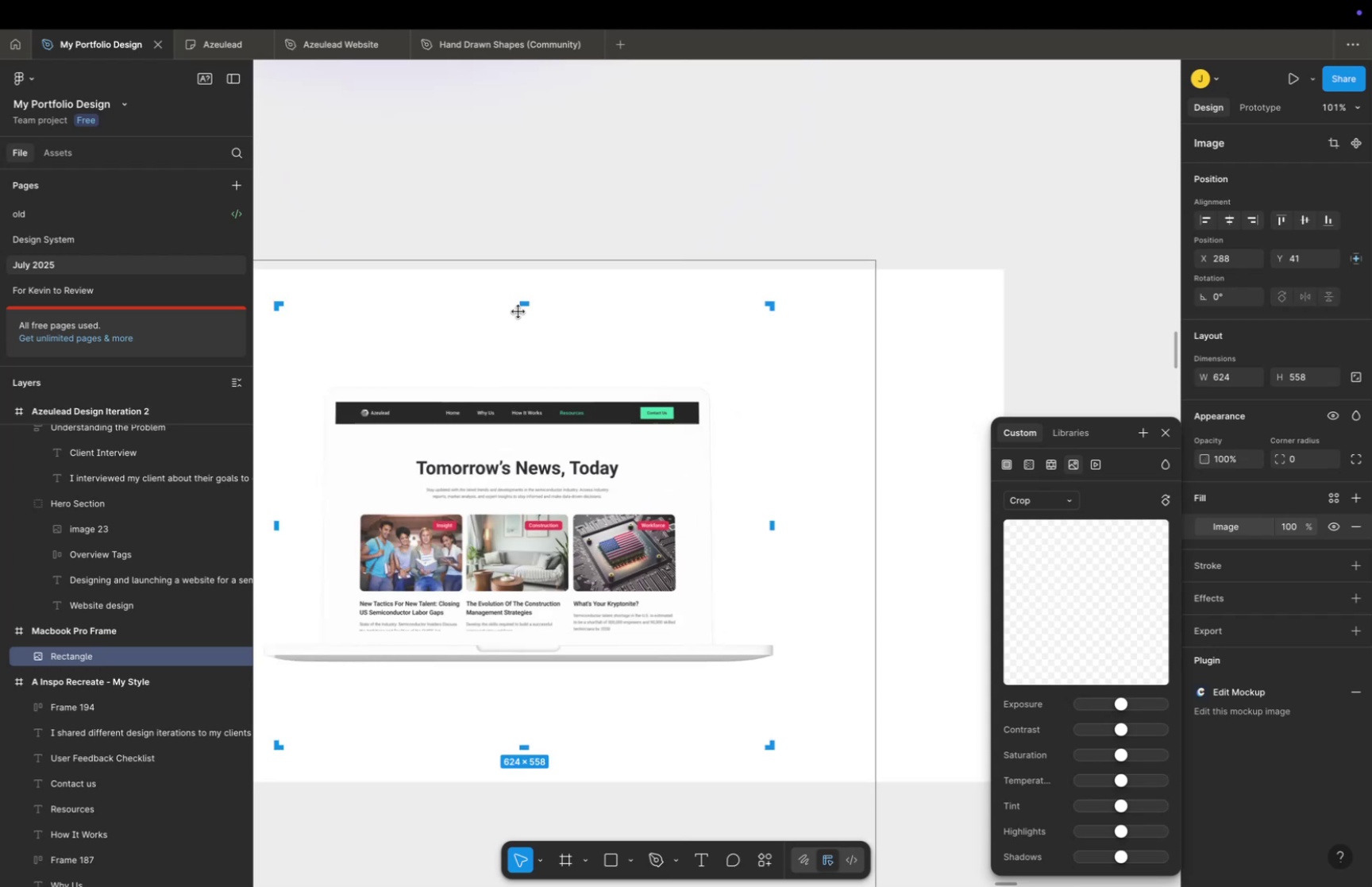 
hold_key(key=CommandLeft, duration=1.07)
left_click_drag(start_coordinate=[526, 305], to_coordinate=[531, 348])
 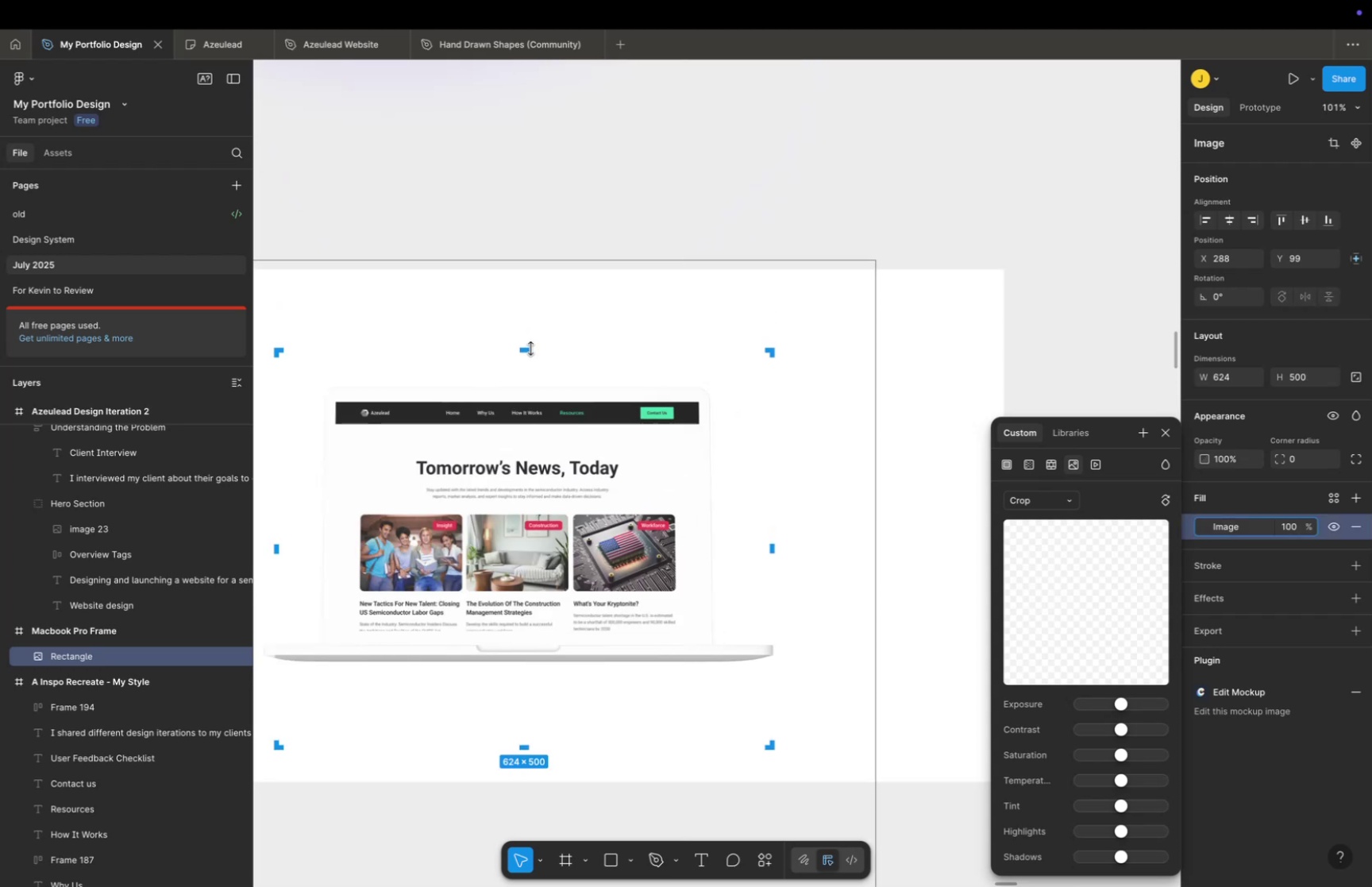 
key(Meta+CommandLeft)
 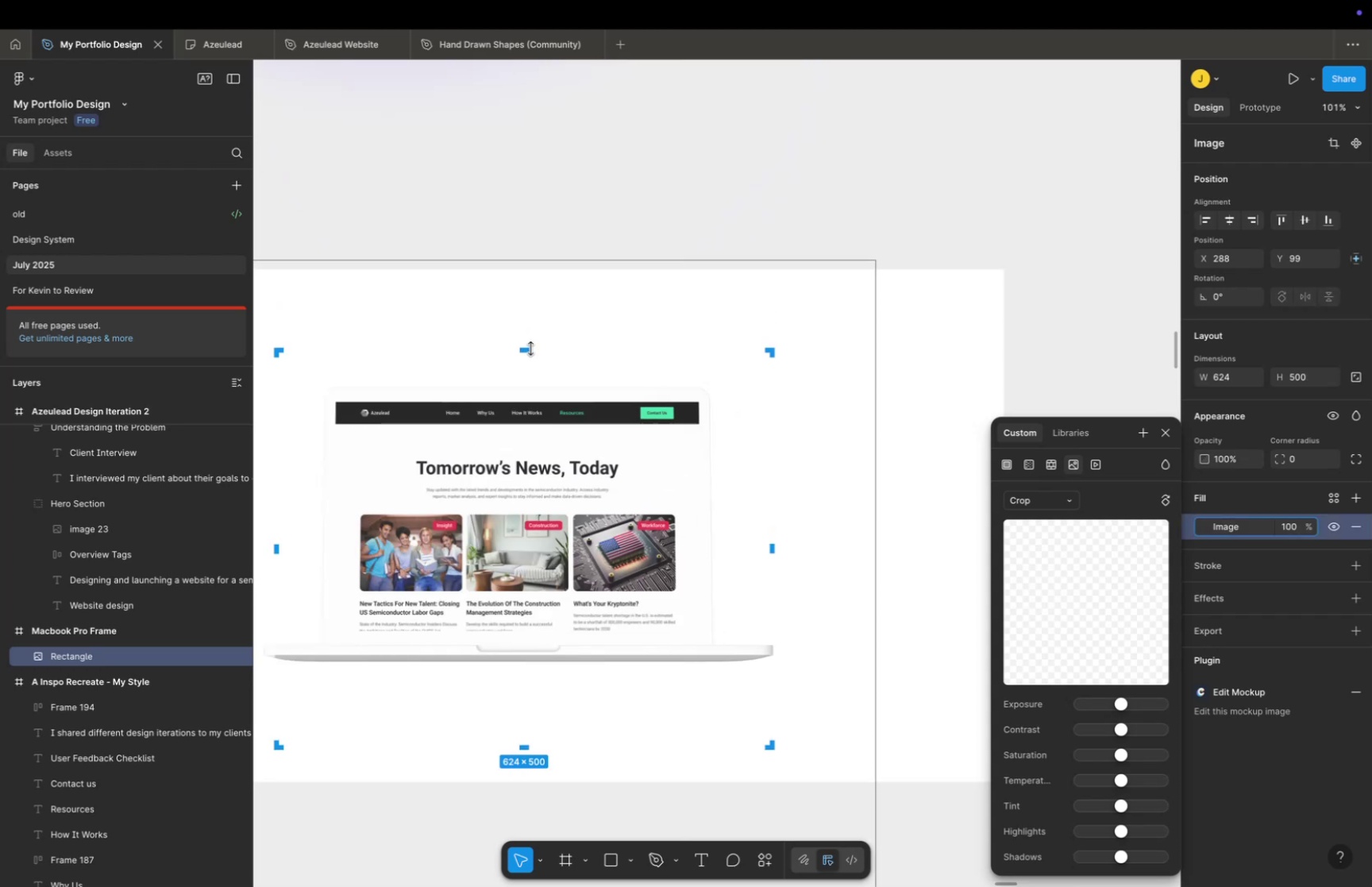 
key(Meta+Z)
 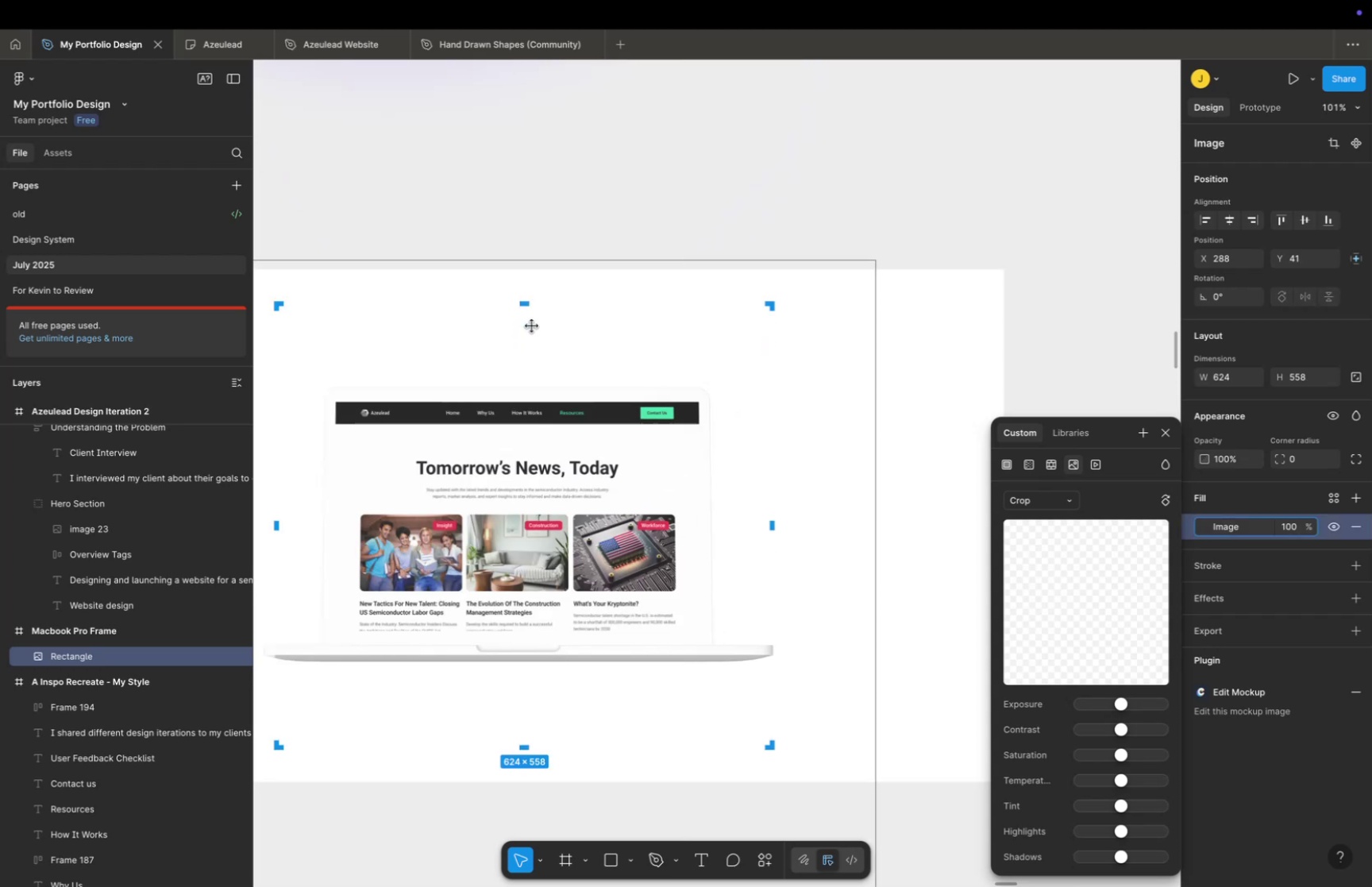 
hold_key(key=OptionLeft, duration=6.52)
left_click_drag(start_coordinate=[527, 303], to_coordinate=[534, 373])
 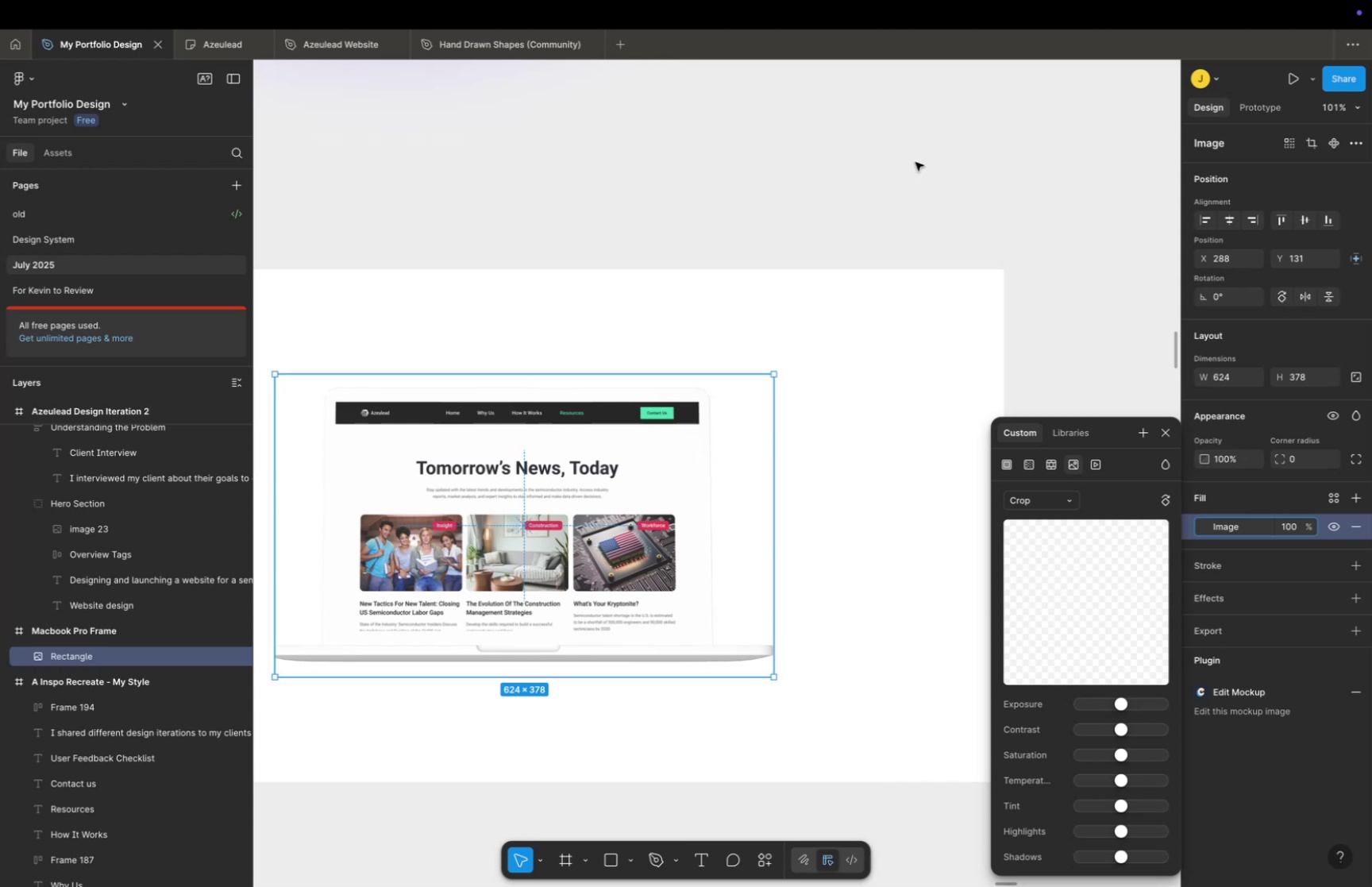 
hold_key(key=OptionLeft, duration=0.36)
scroll: coordinate [908, 188], scroll_direction: down, amount: 10.0
 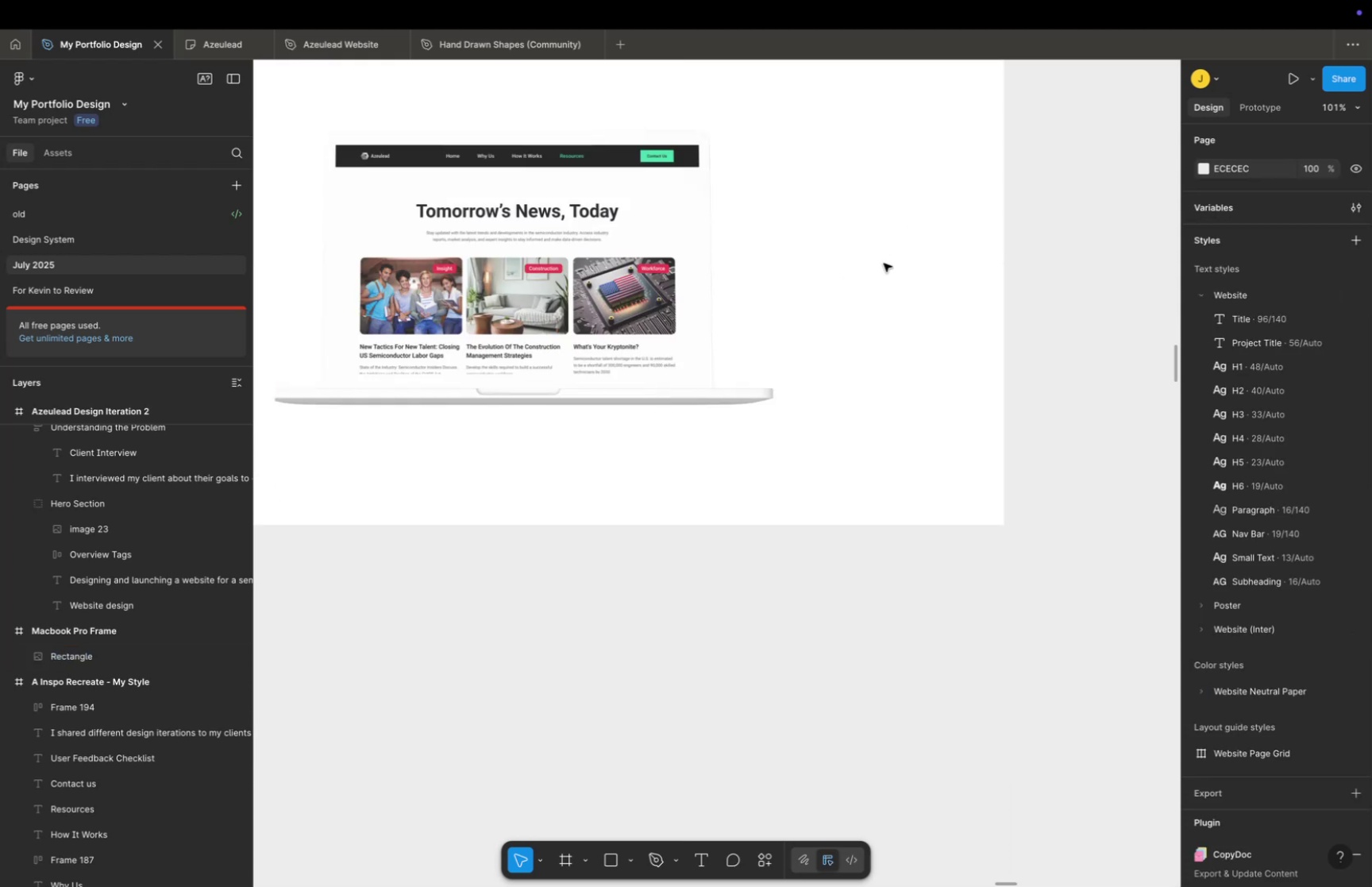 
key(Meta+CommandLeft)
 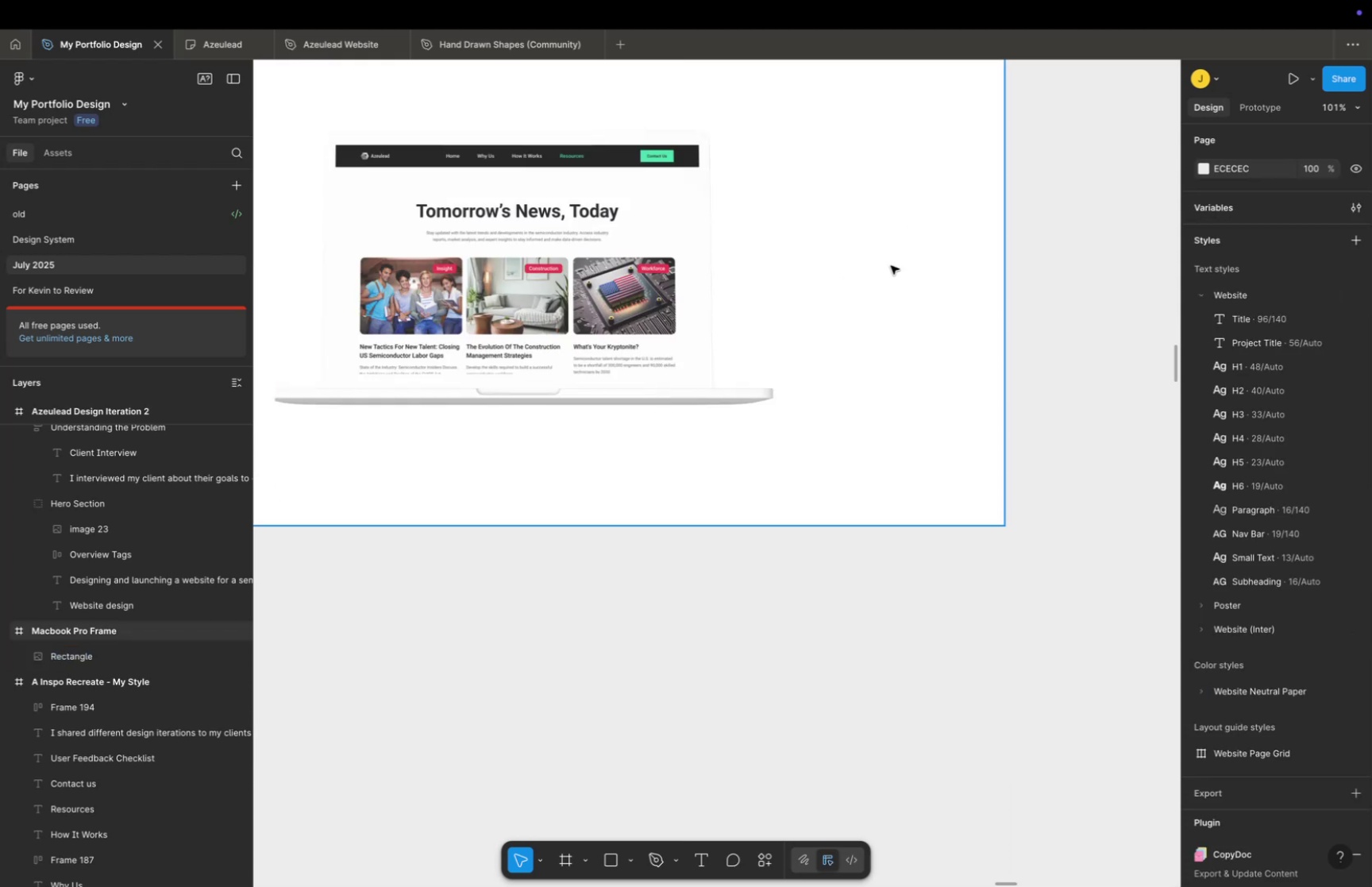 
scroll: coordinate [892, 266], scroll_direction: down, amount: 16.0
 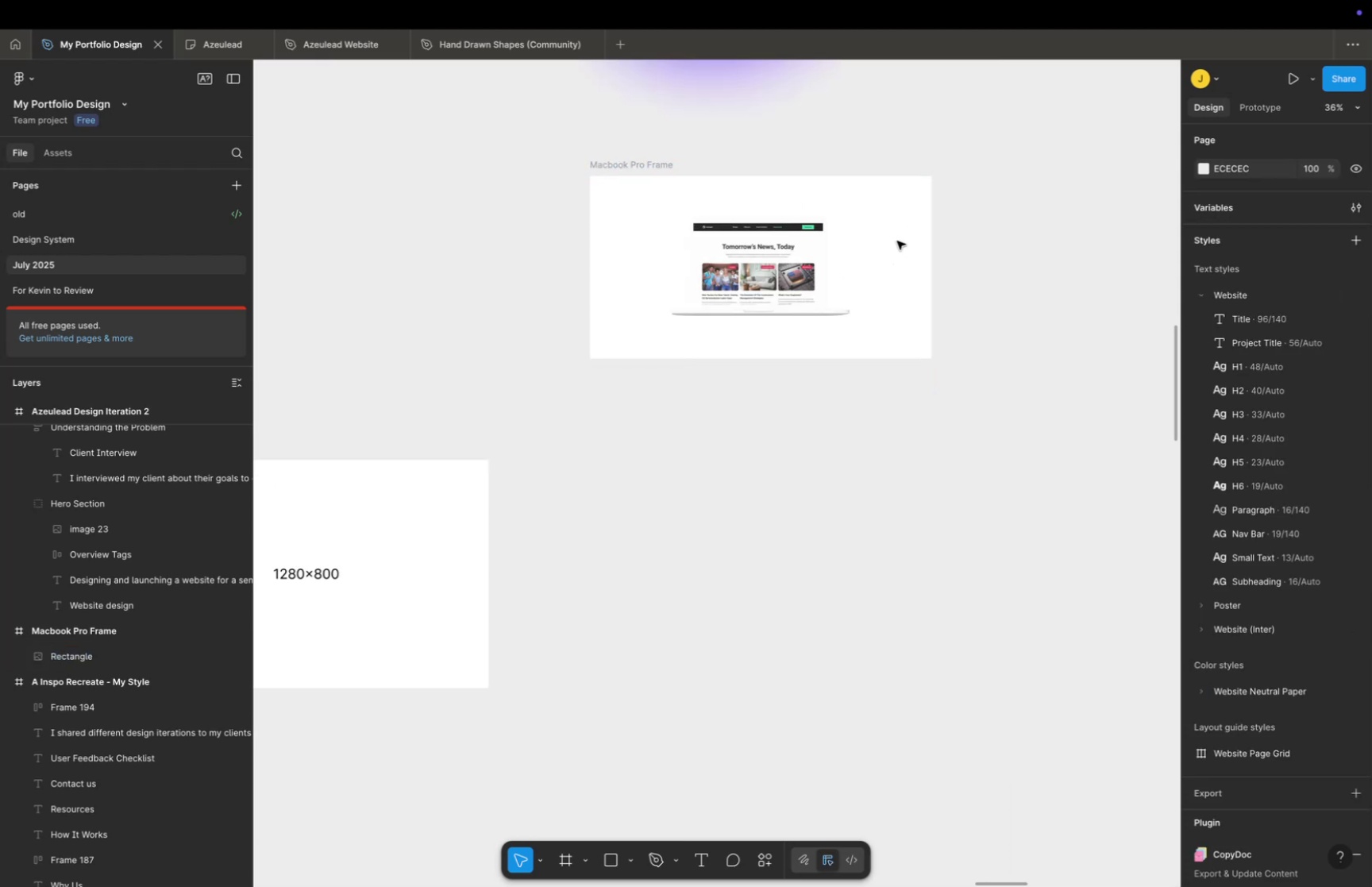 
hold_key(key=Space, duration=0.34)
 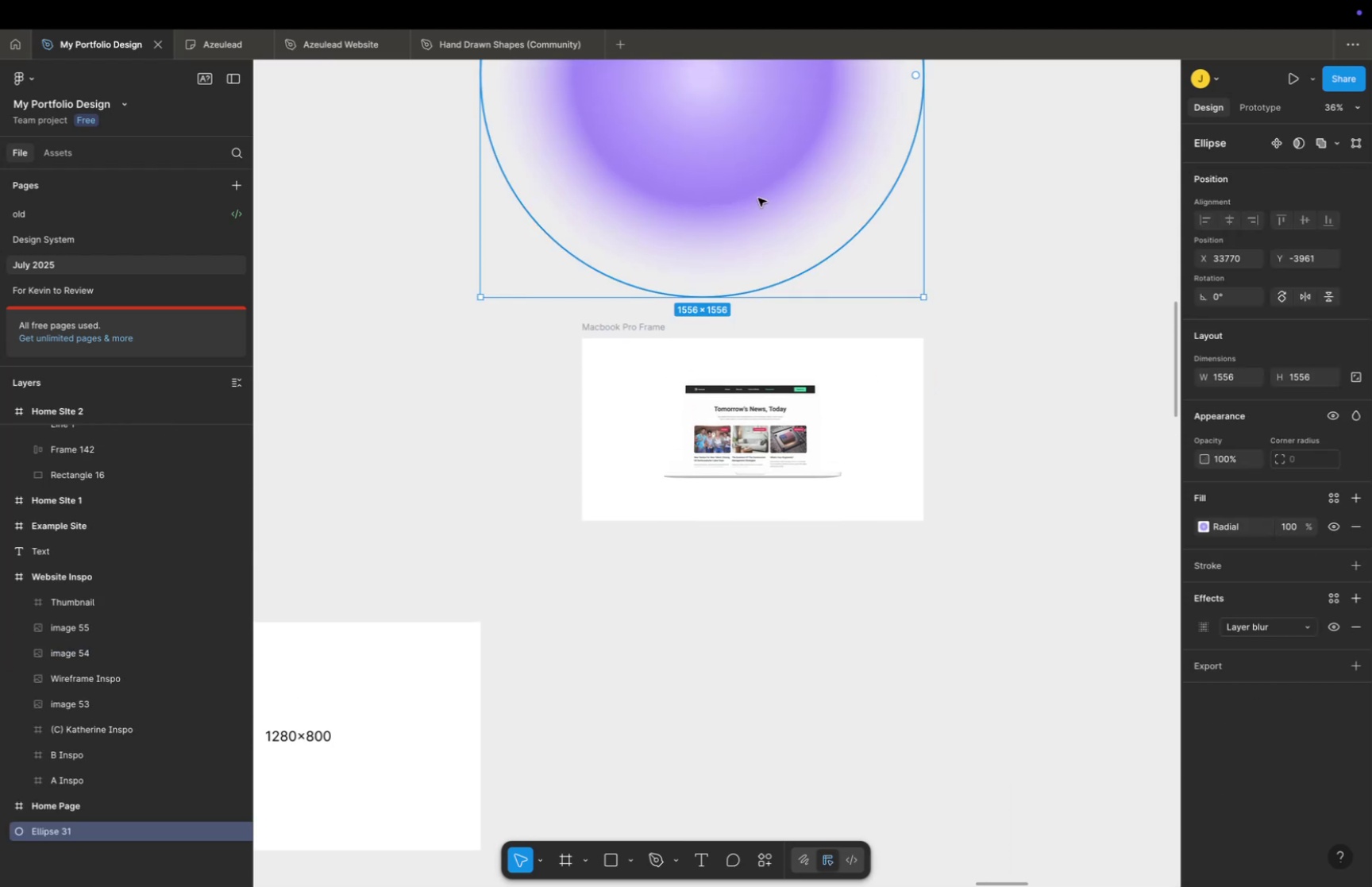 
left_click_drag(start_coordinate=[894, 233], to_coordinate=[886, 395])
 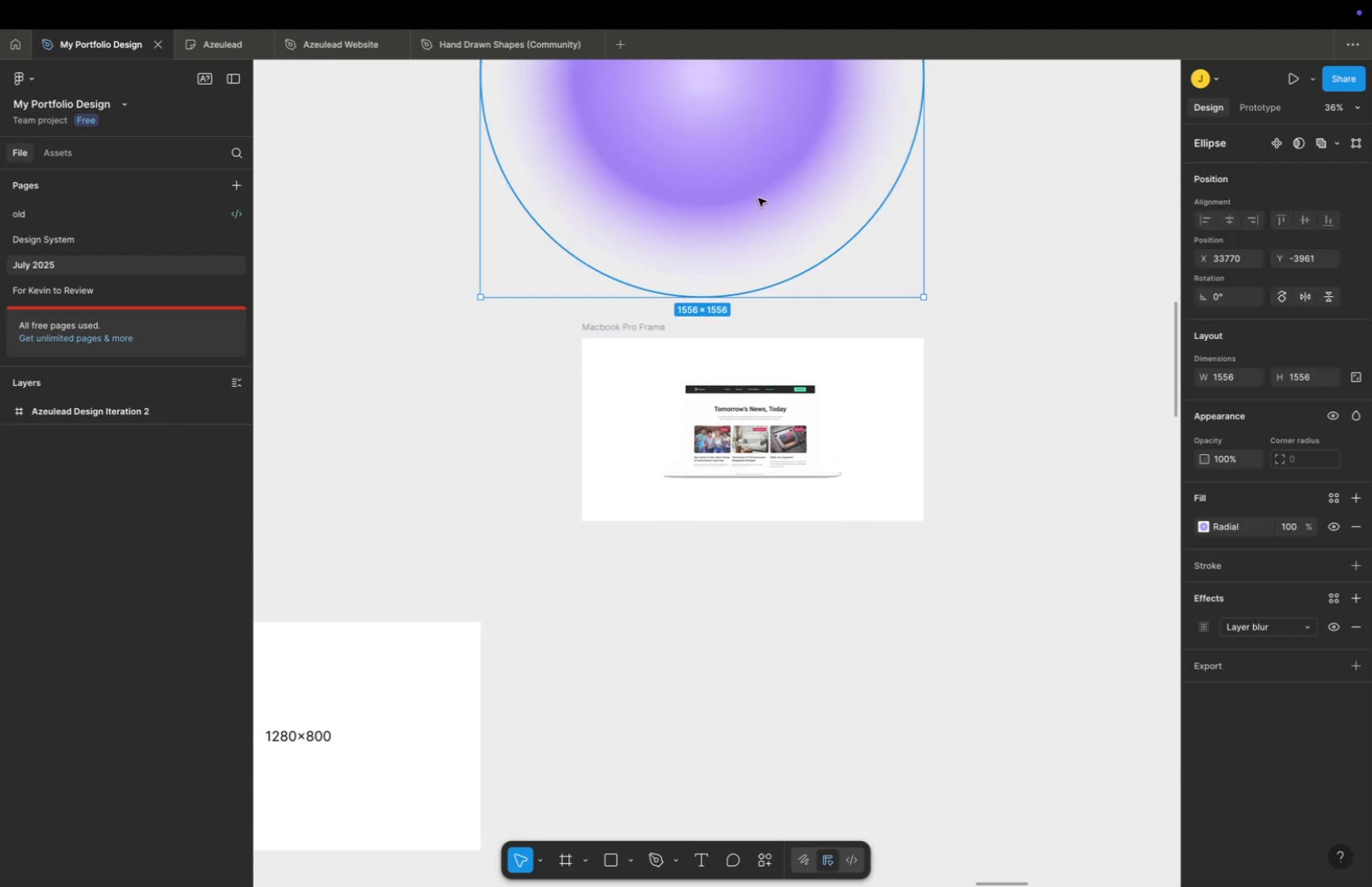 
double_click([758, 198])
 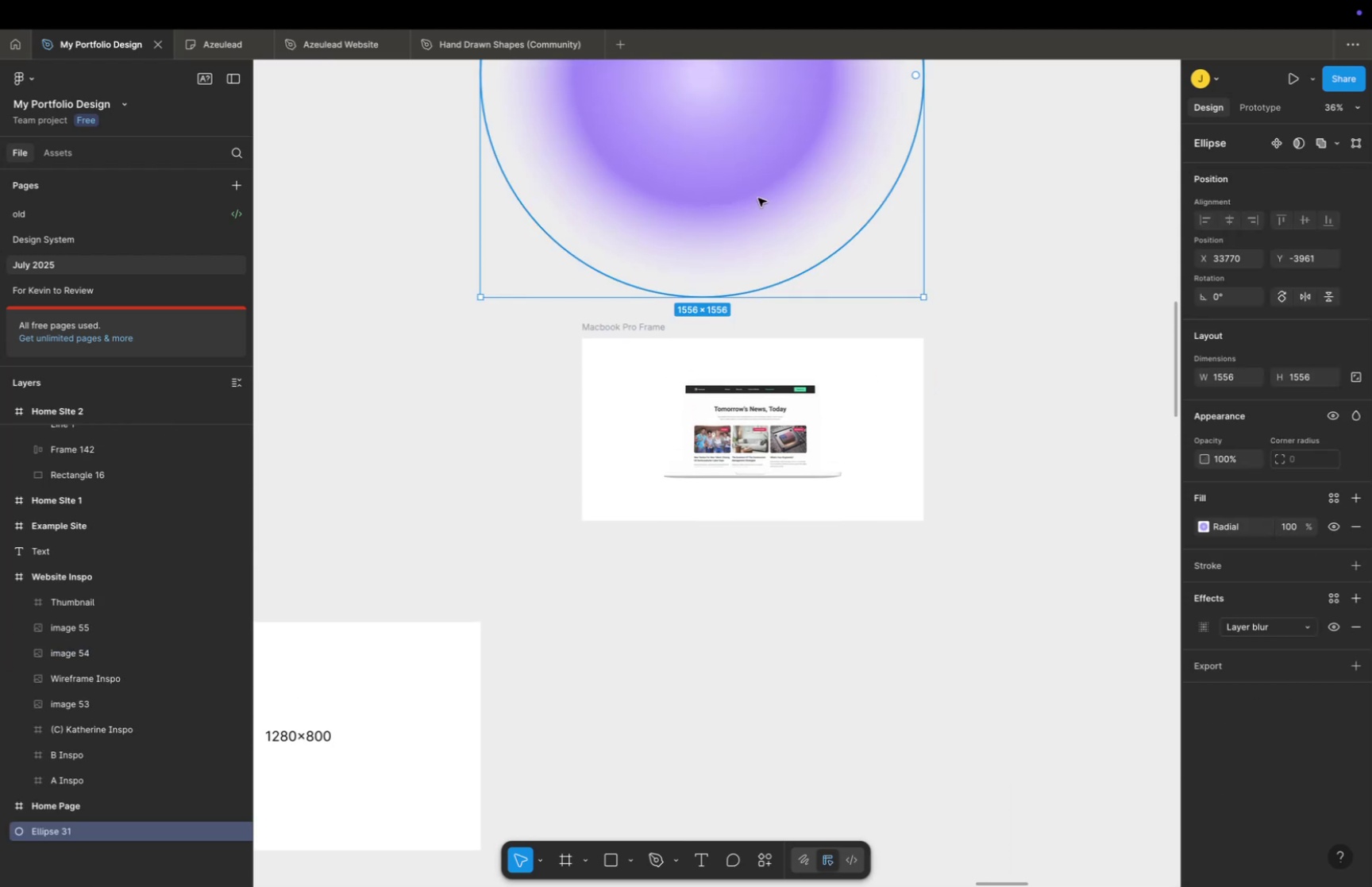 
key(Meta+C)
 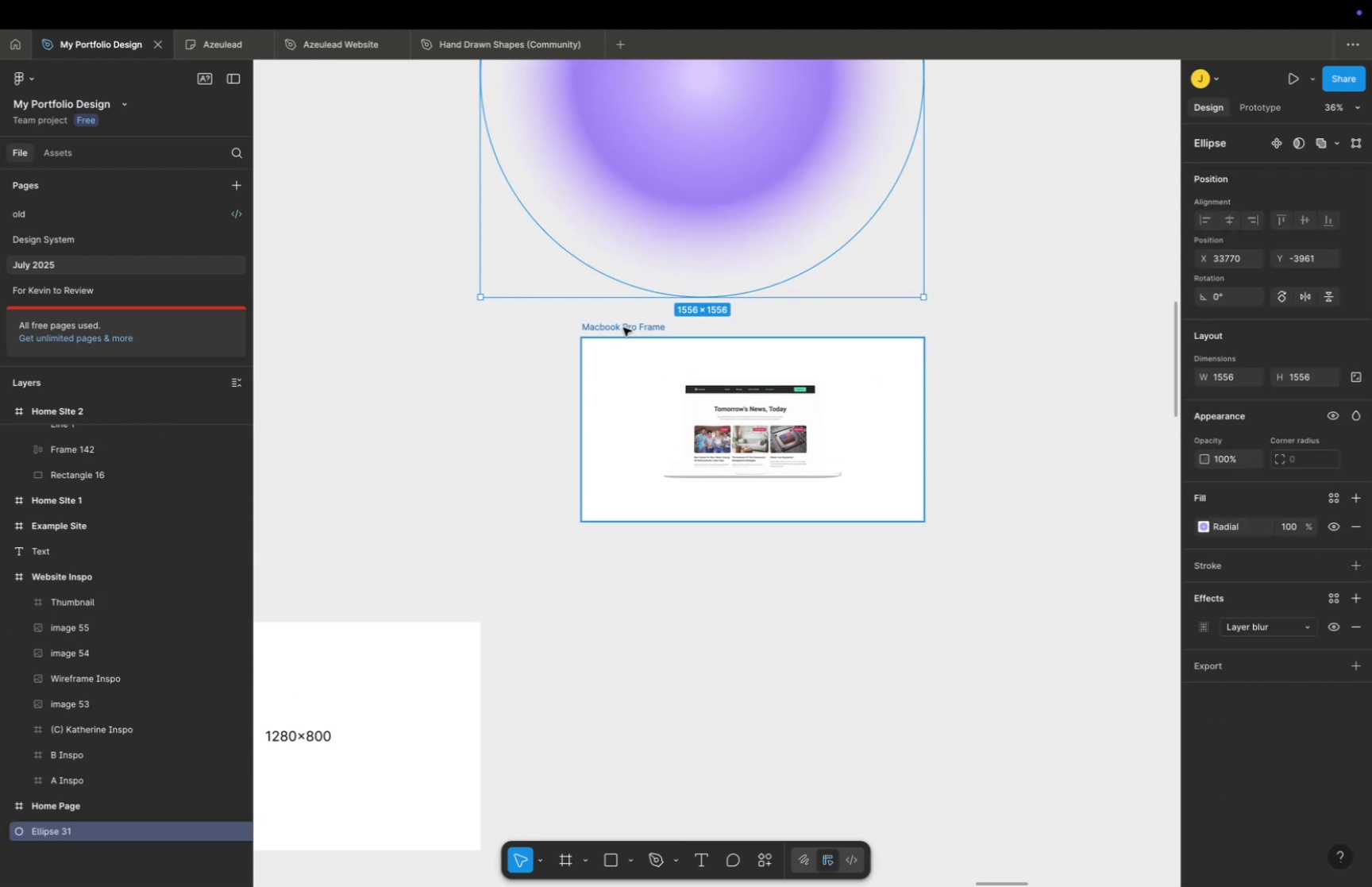 
key(Meta+V)
 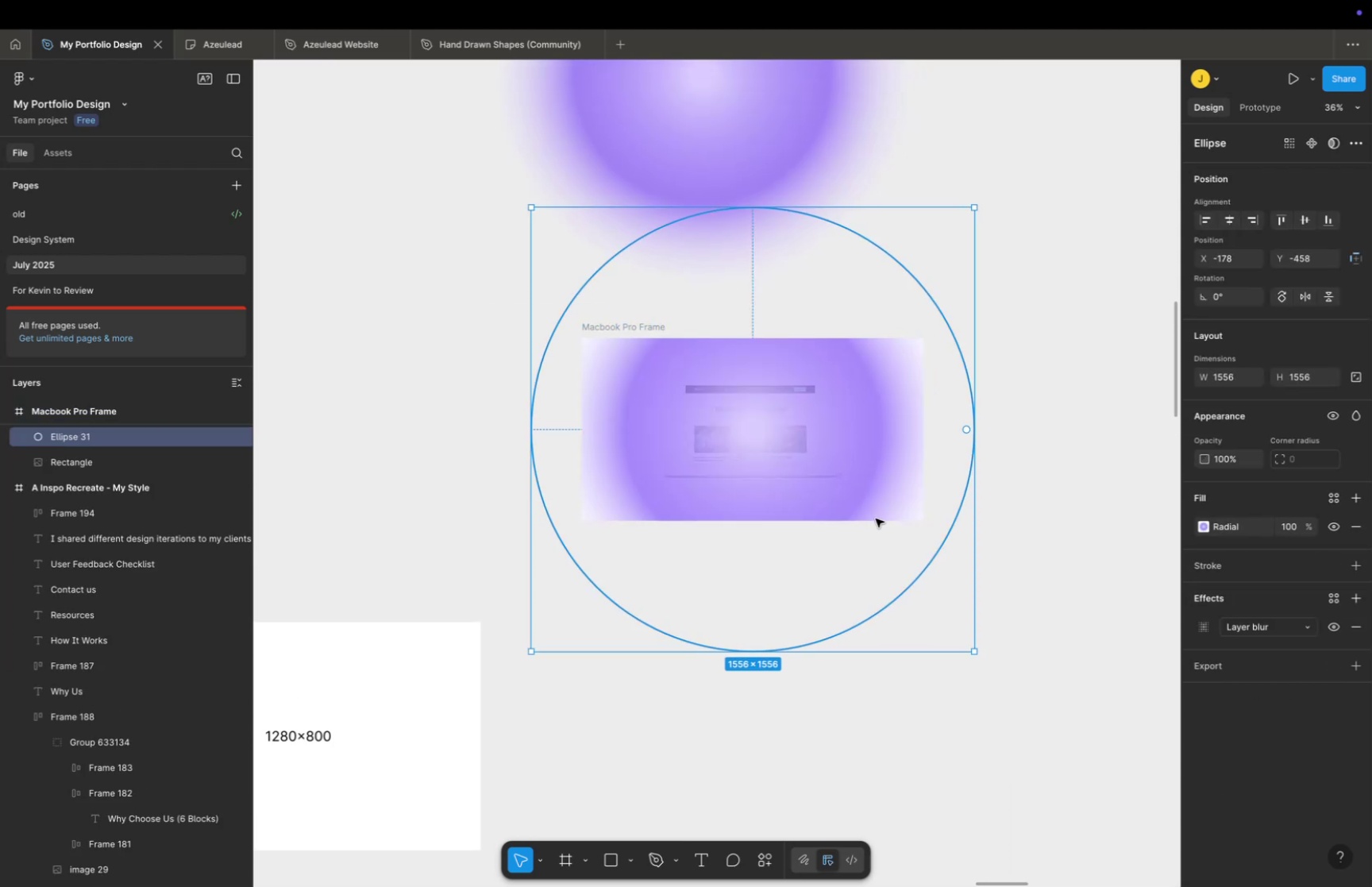 
hold_key(key=OptionLeft, duration=1.56)
hold_key(key=ShiftLeft, duration=1.38)
left_click_drag(start_coordinate=[973, 650], to_coordinate=[842, 537])
 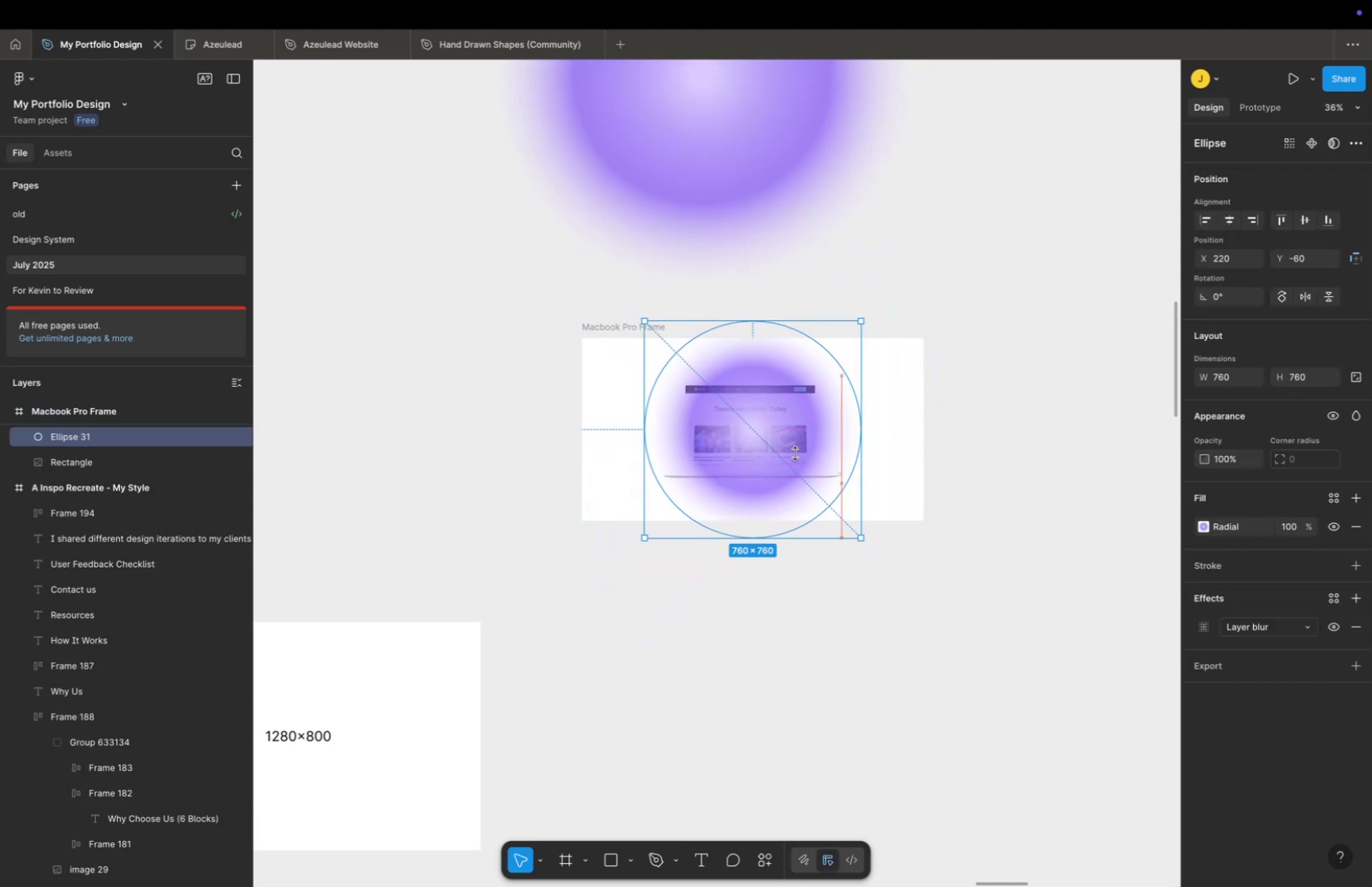 
right_click([795, 453])
 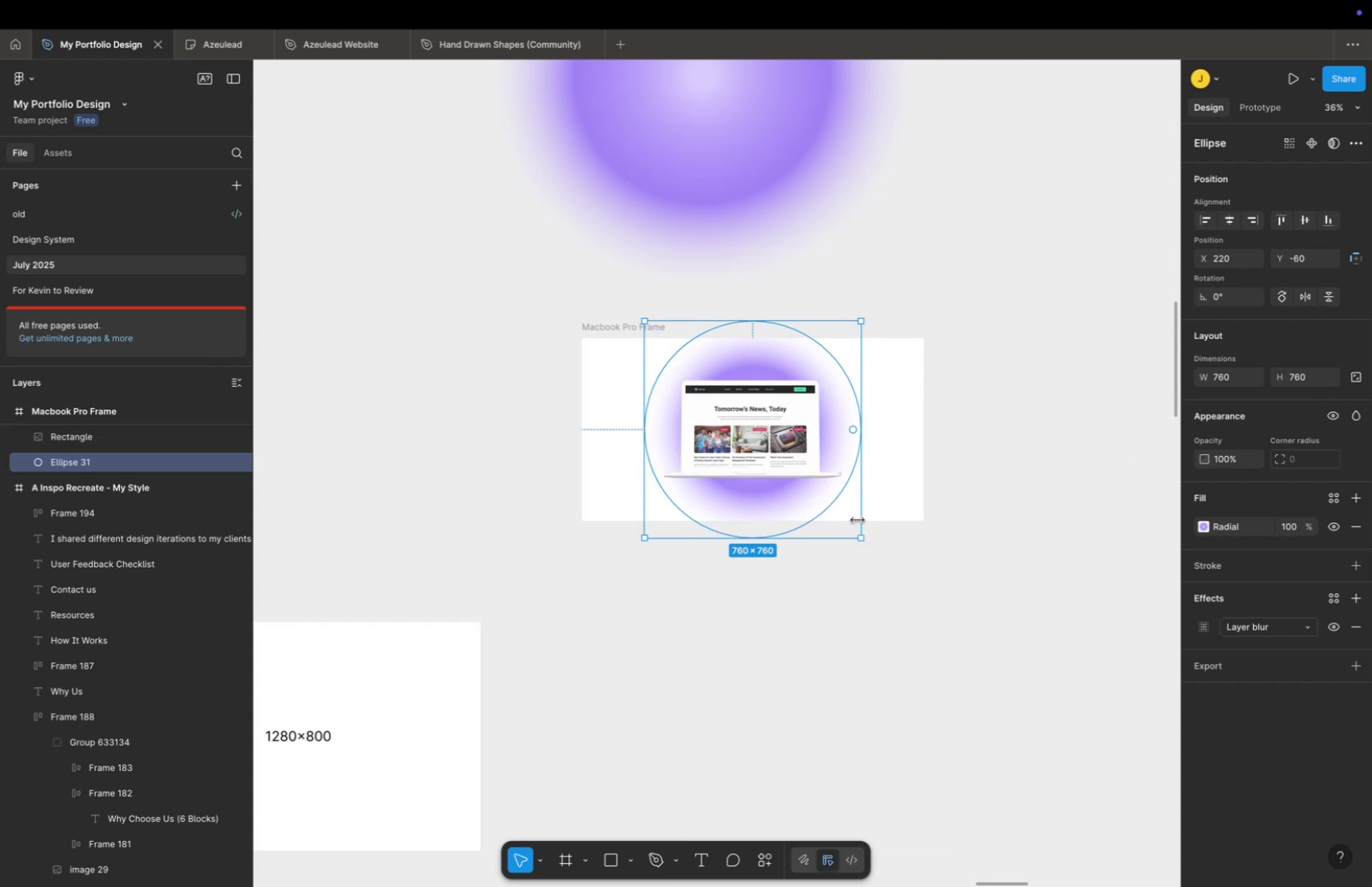 
hold_key(key=OptionLeft, duration=2.79)
hold_key(key=ShiftLeft, duration=2.62)
left_click_drag(start_coordinate=[856, 538], to_coordinate=[883, 555])
 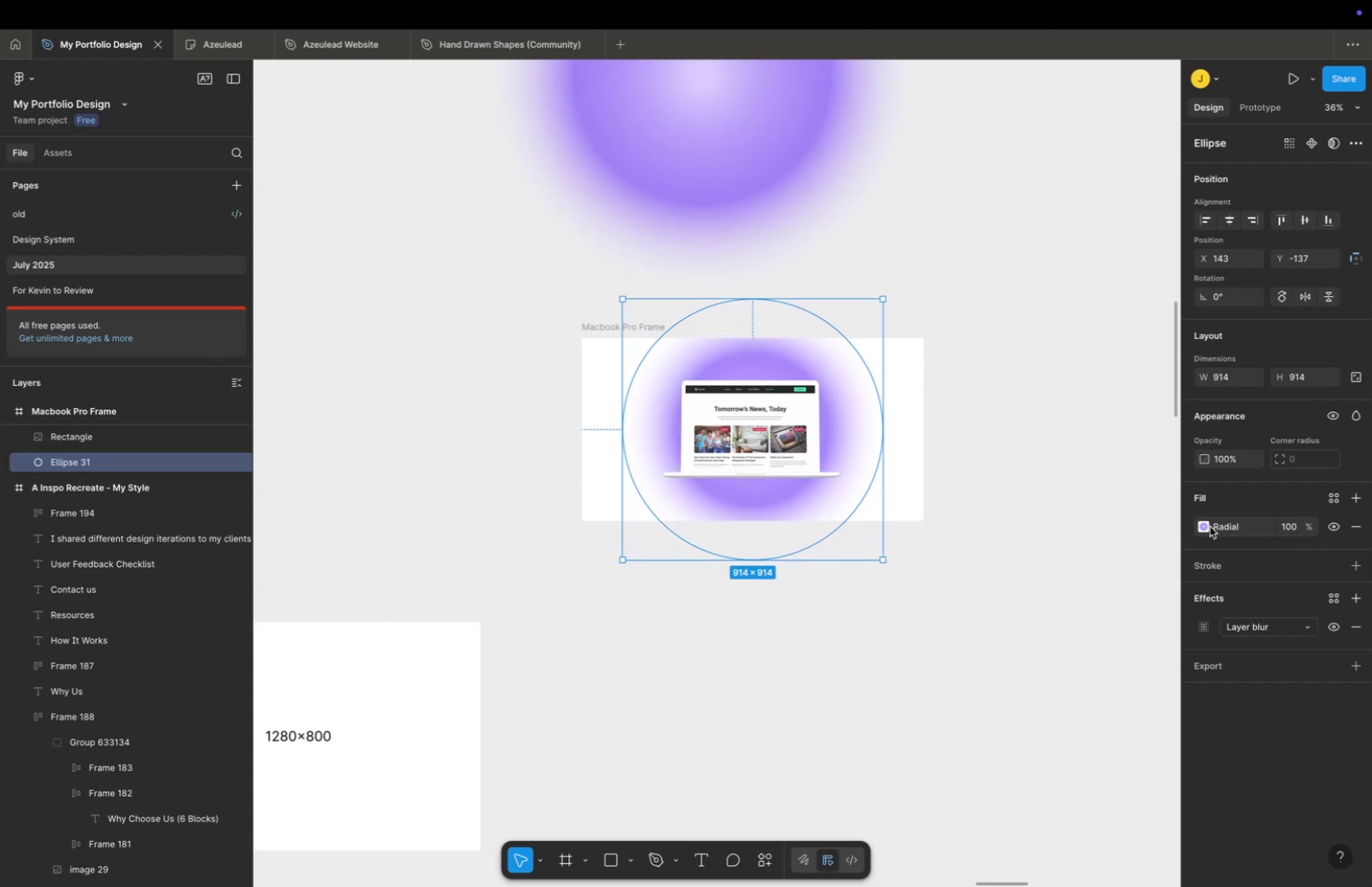 
double_click([1209, 526])
 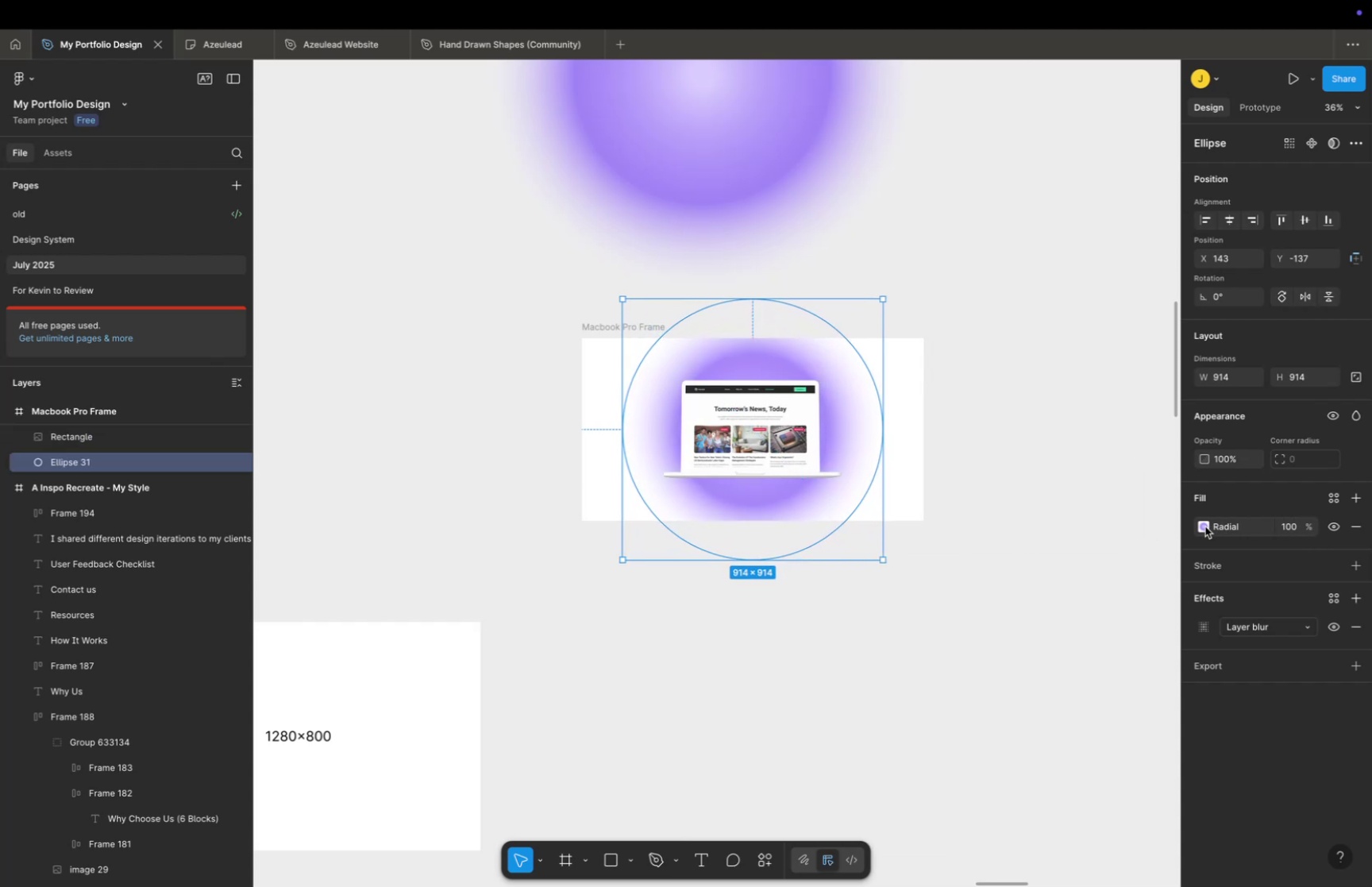 
triple_click([1205, 526])
 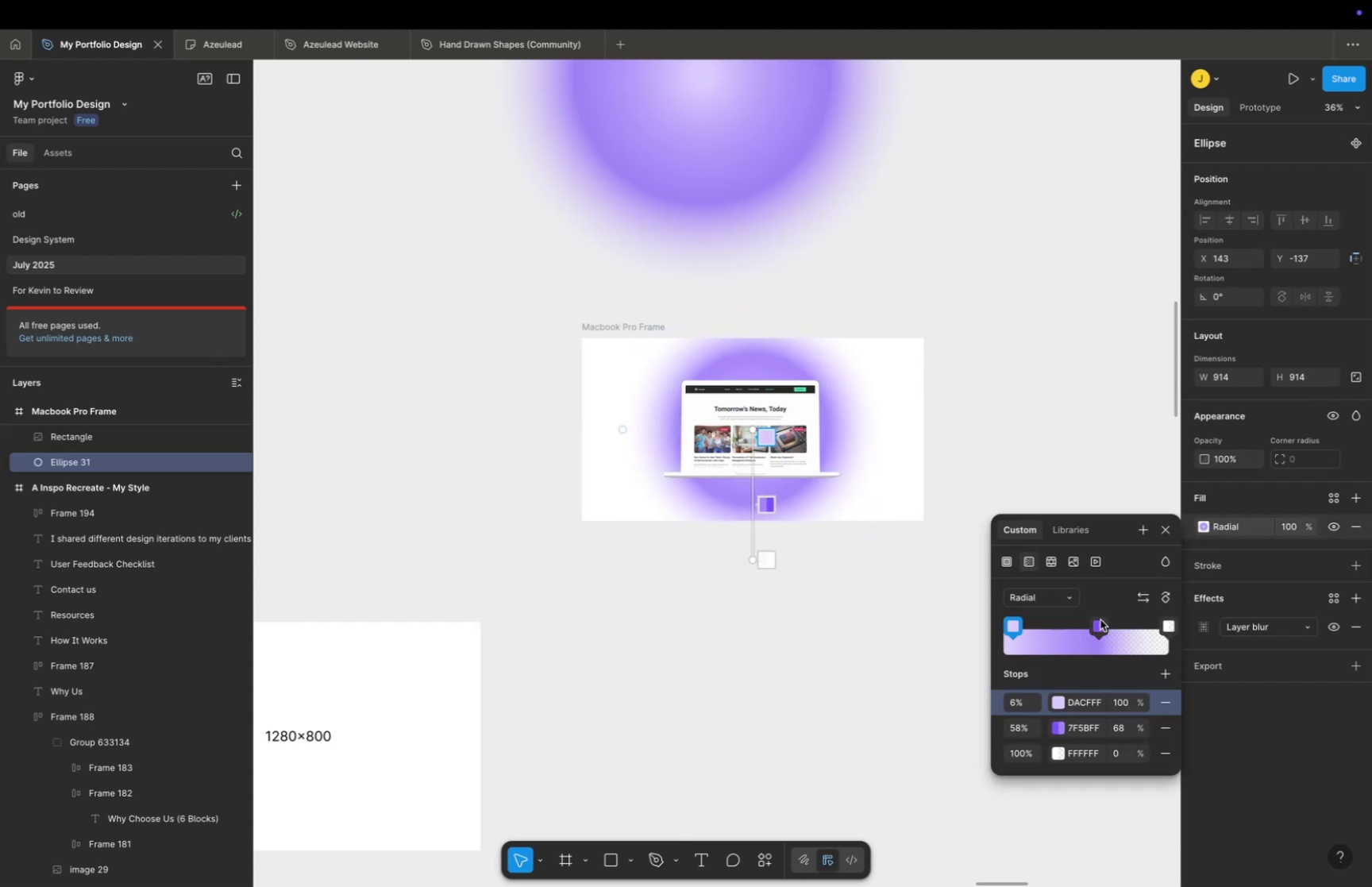 
left_click_drag(start_coordinate=[1096, 625], to_coordinate=[1061, 623])
 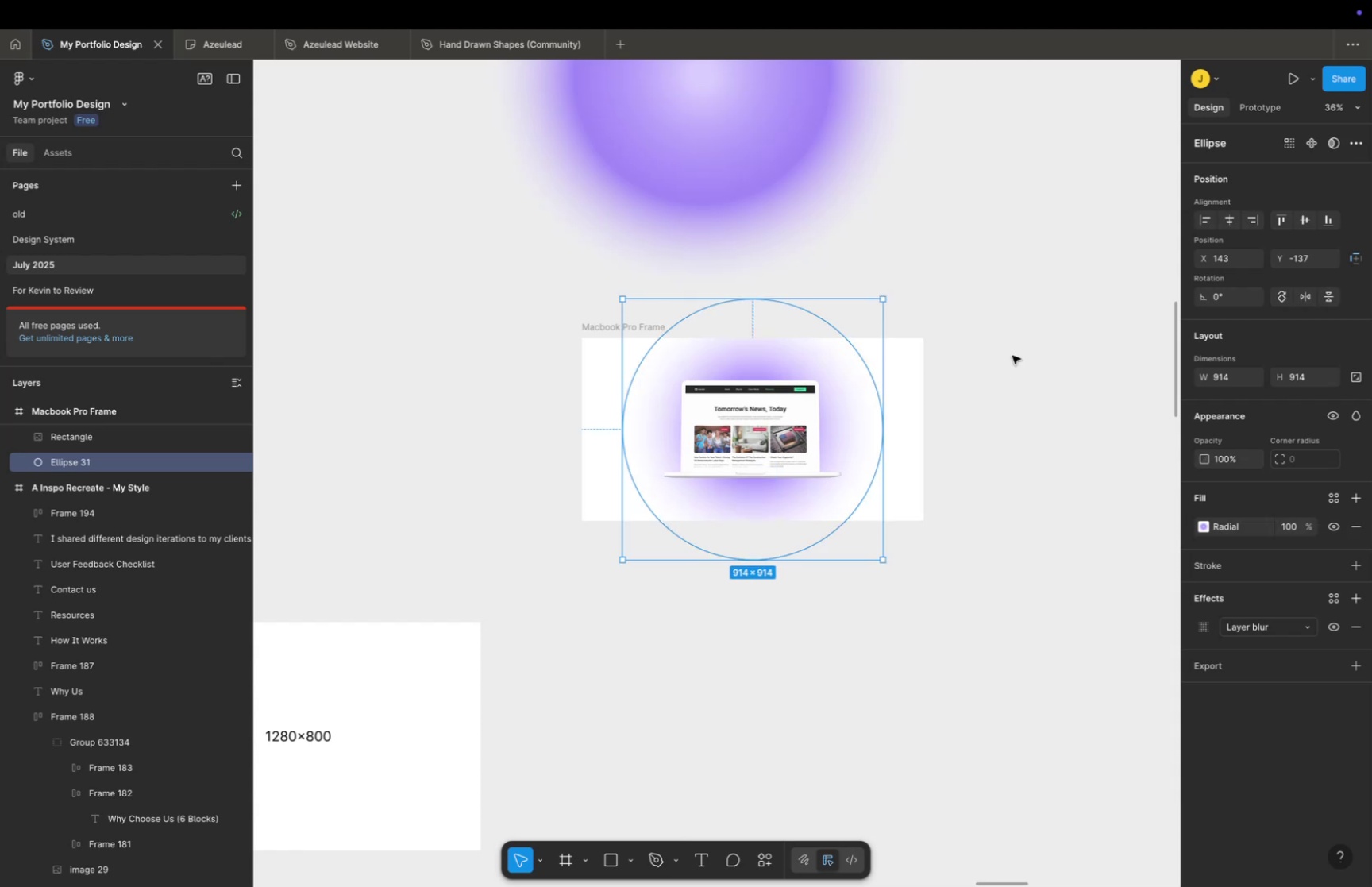 
double_click([1012, 355])
 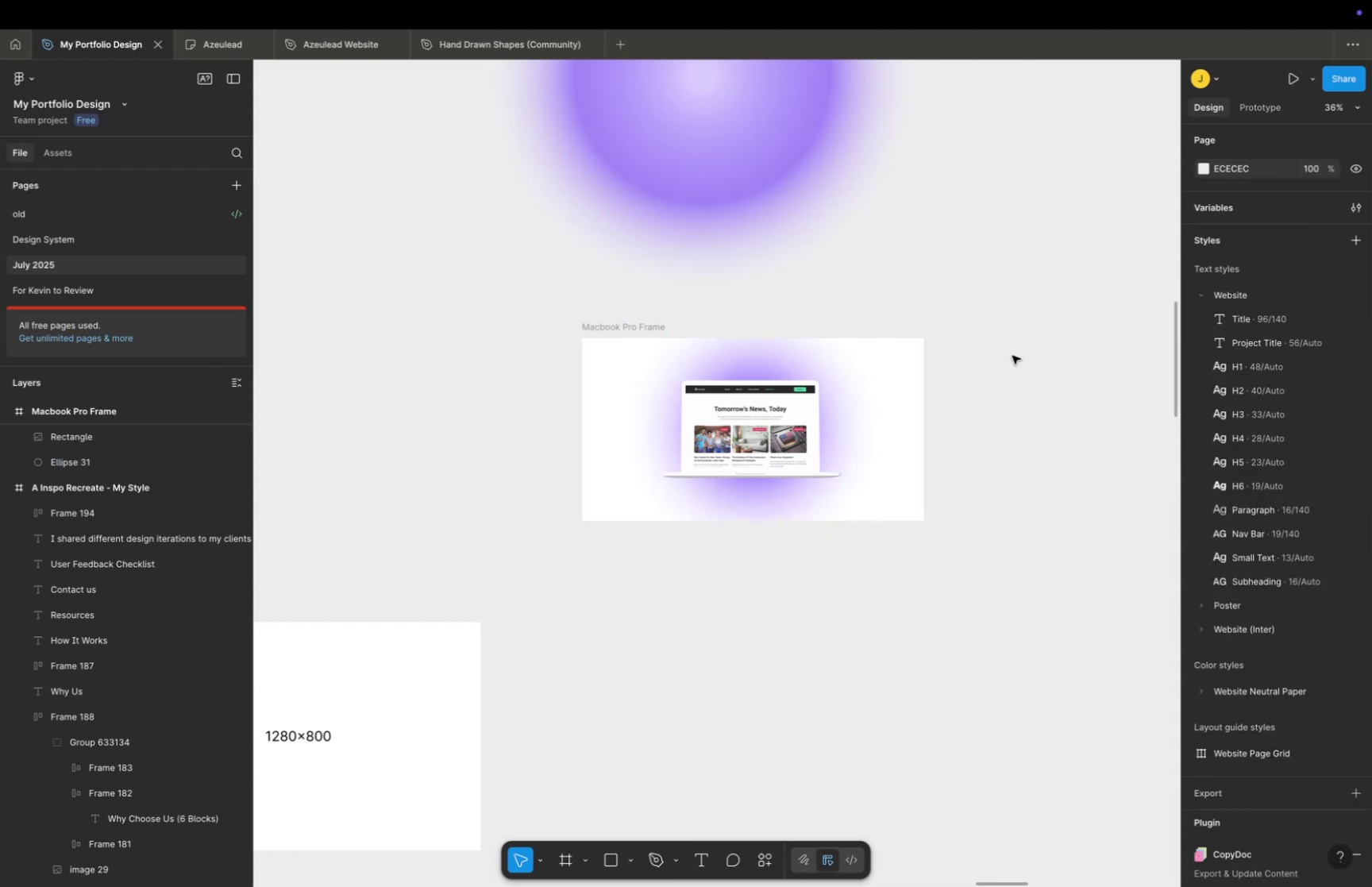 
triple_click([1012, 355])
 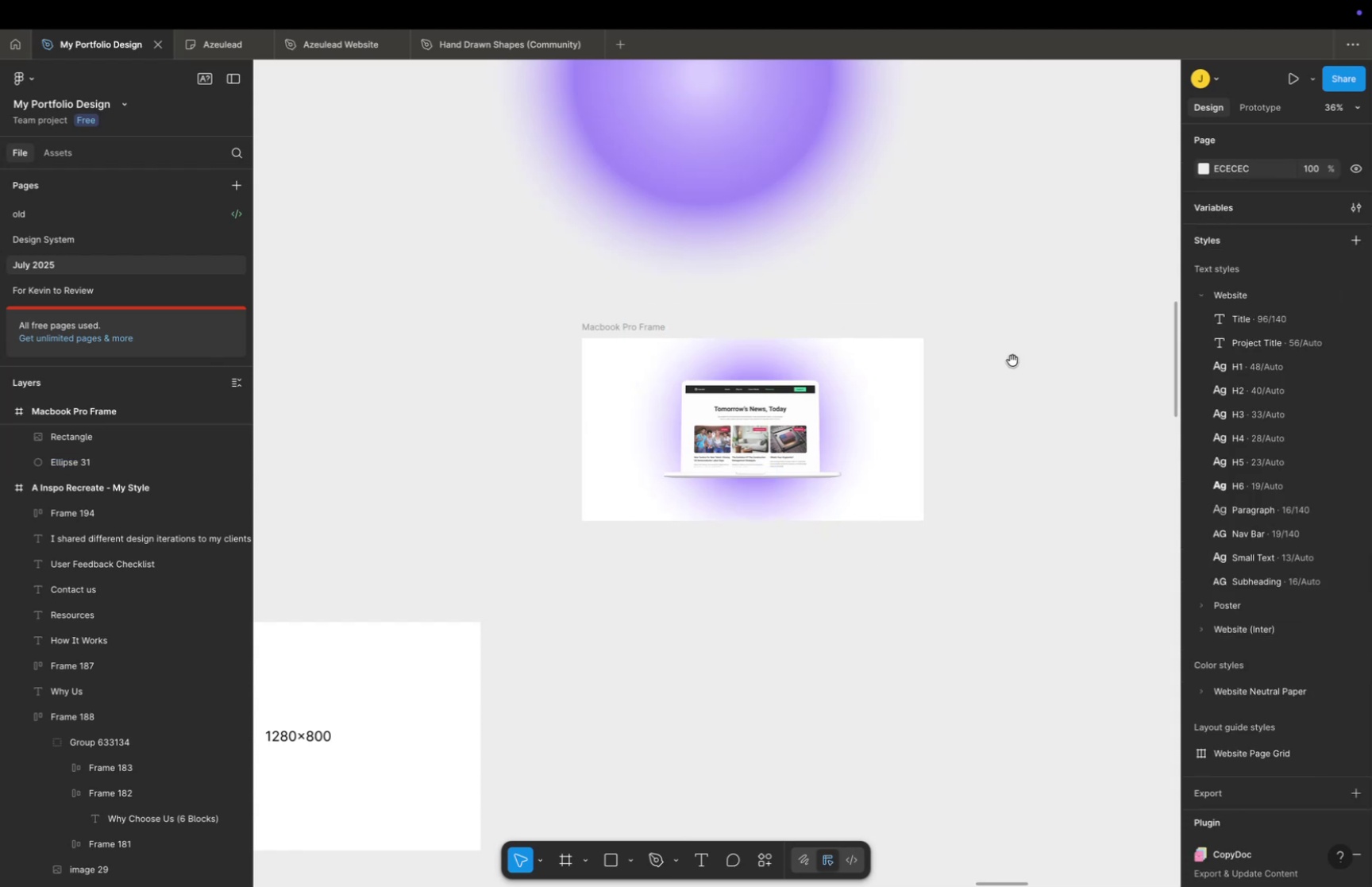 
key(Space)
 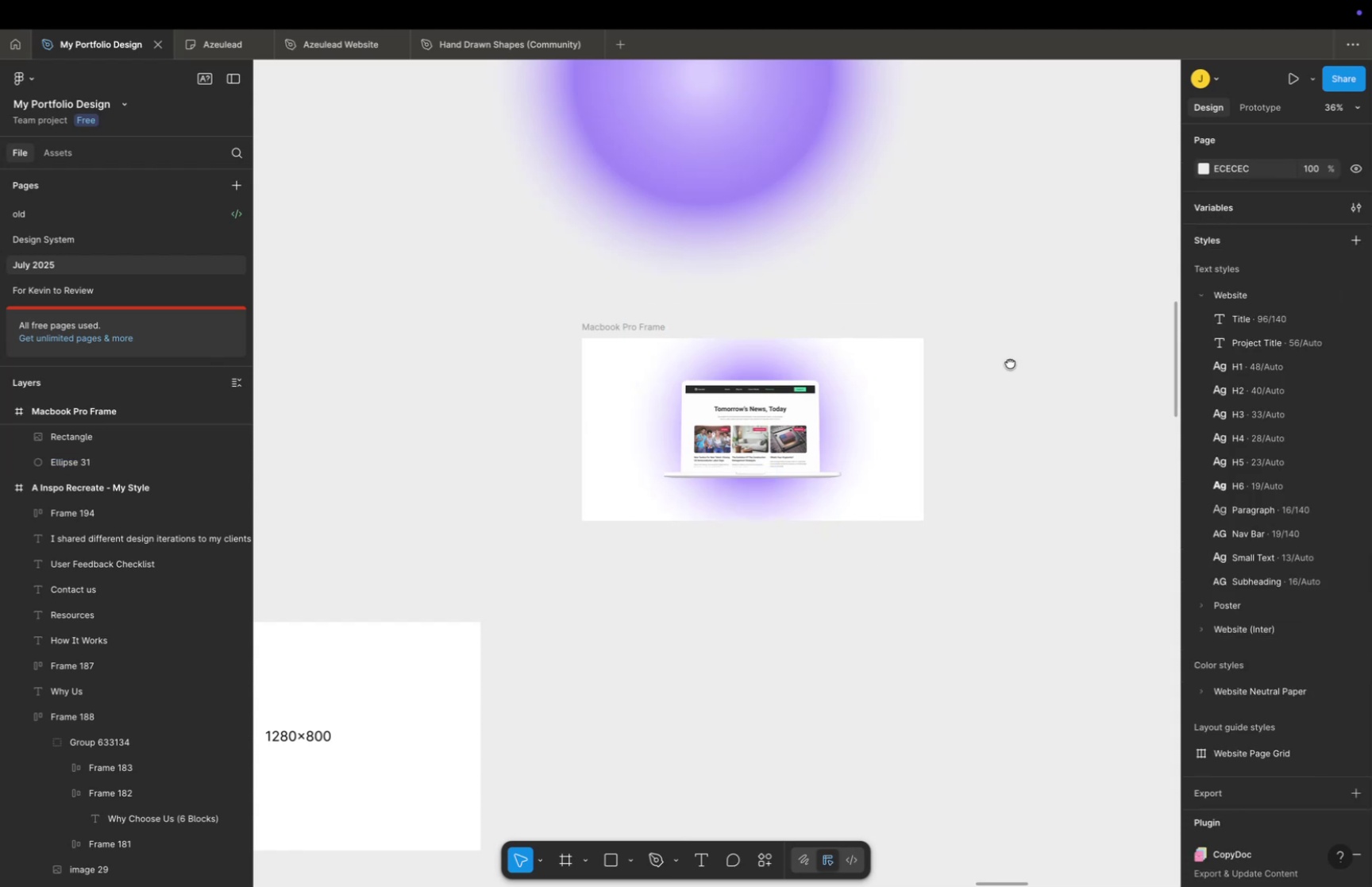 
left_click_drag(start_coordinate=[1011, 363], to_coordinate=[1008, 321])
 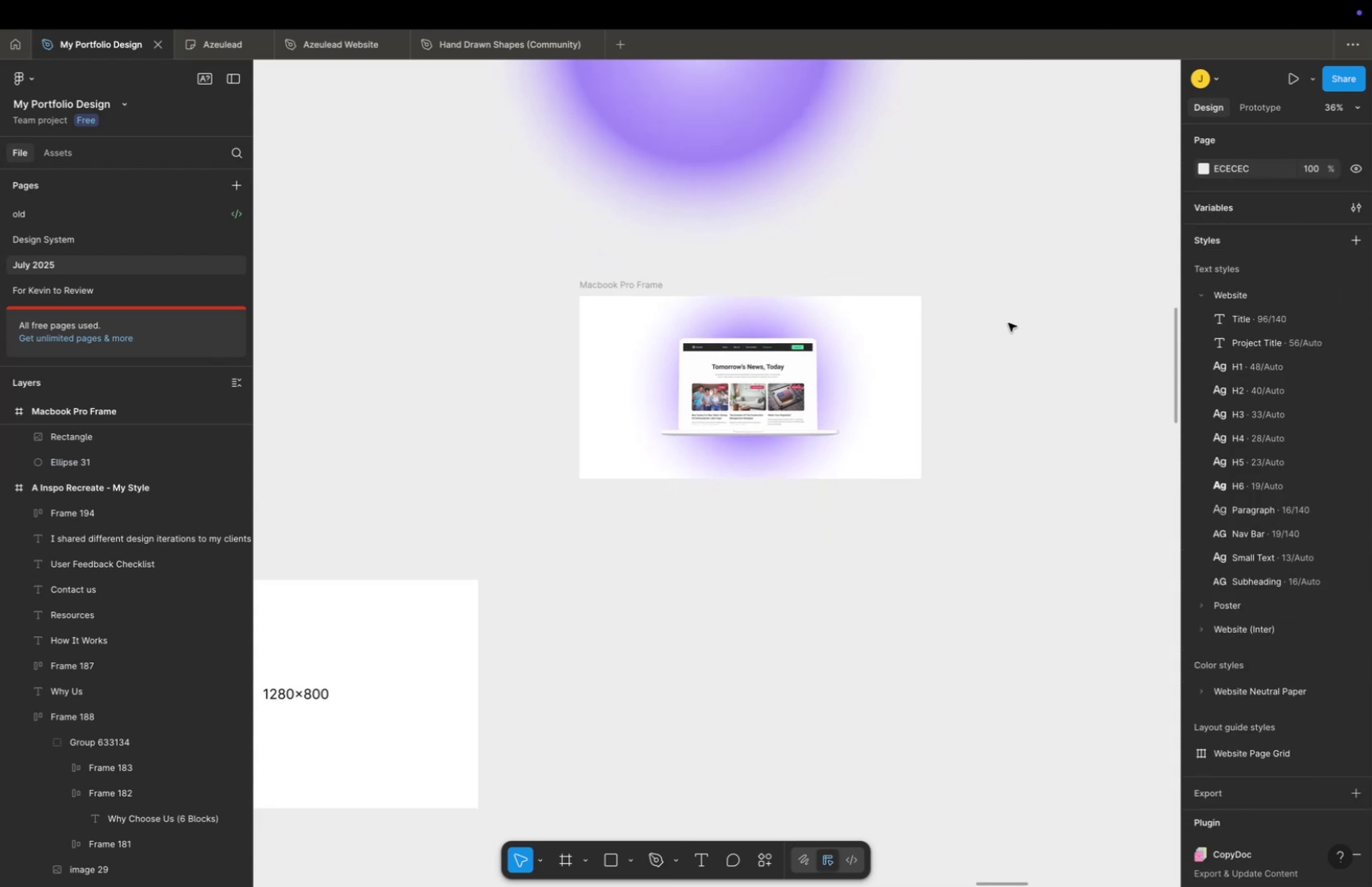 
key(Meta+CommandLeft)
 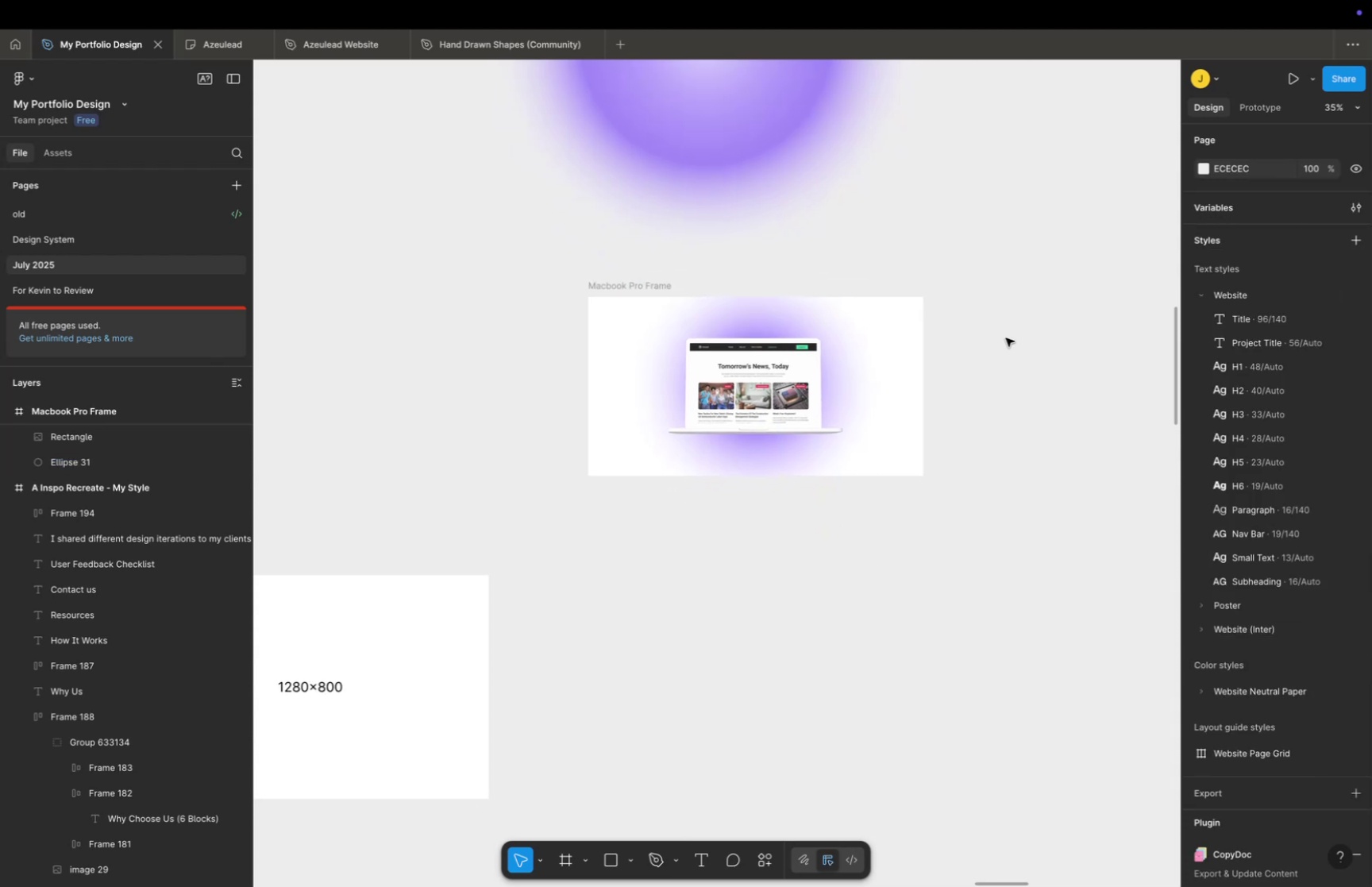 
scroll: coordinate [1005, 350], scroll_direction: down, amount: 16.0
 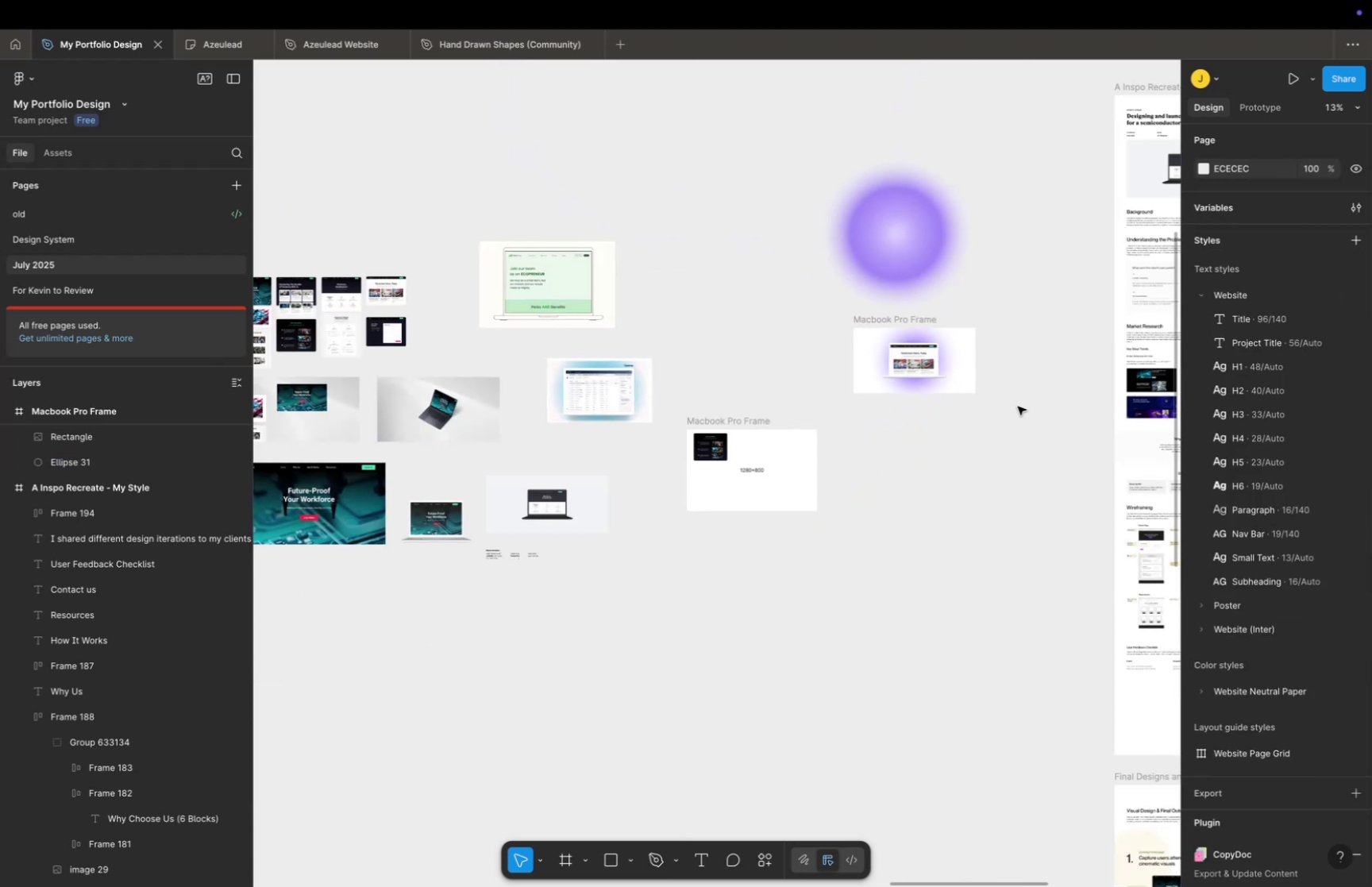 
hold_key(key=Space, duration=0.45)
 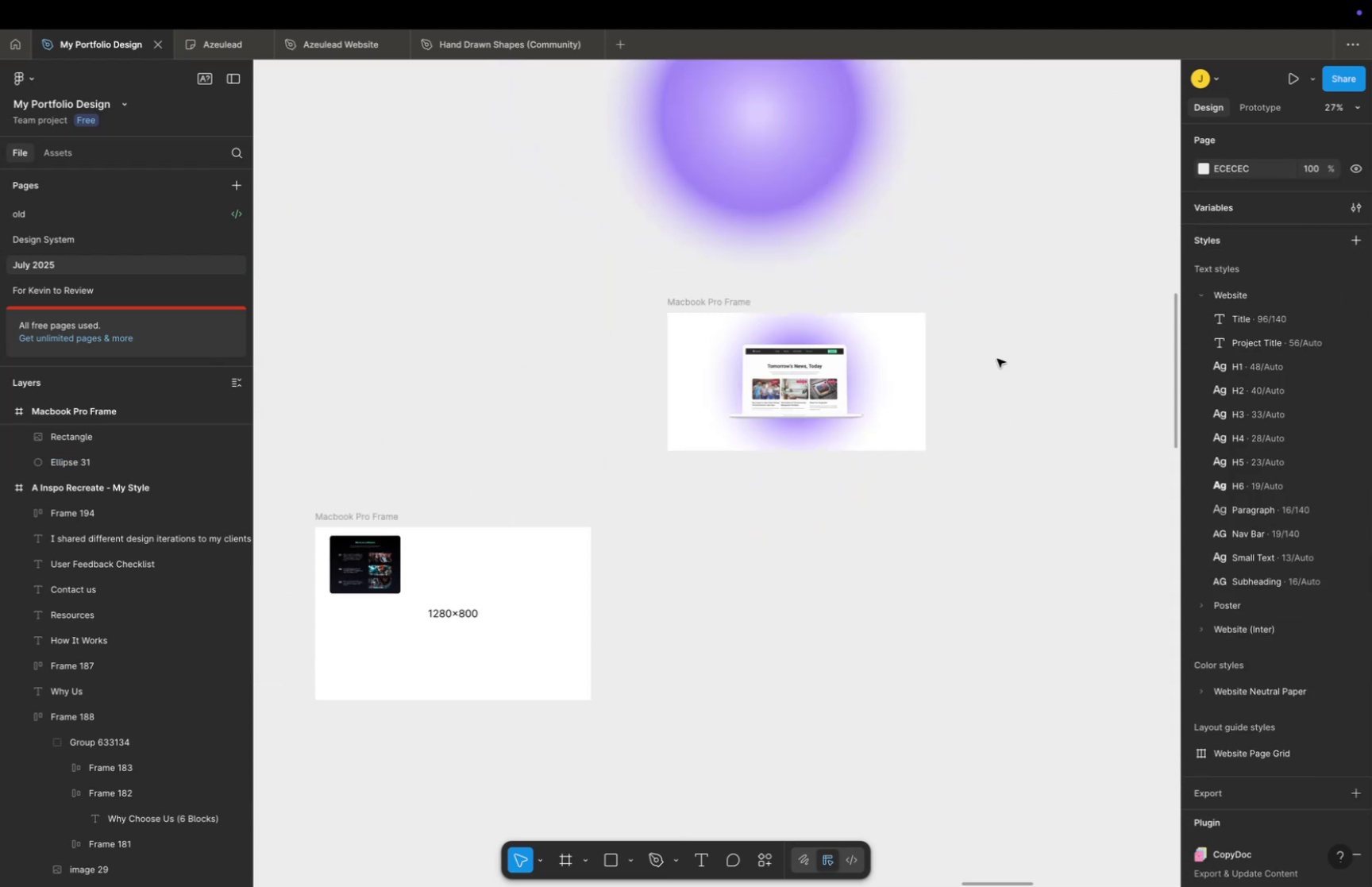 
left_click_drag(start_coordinate=[1019, 406], to_coordinate=[1007, 415])
 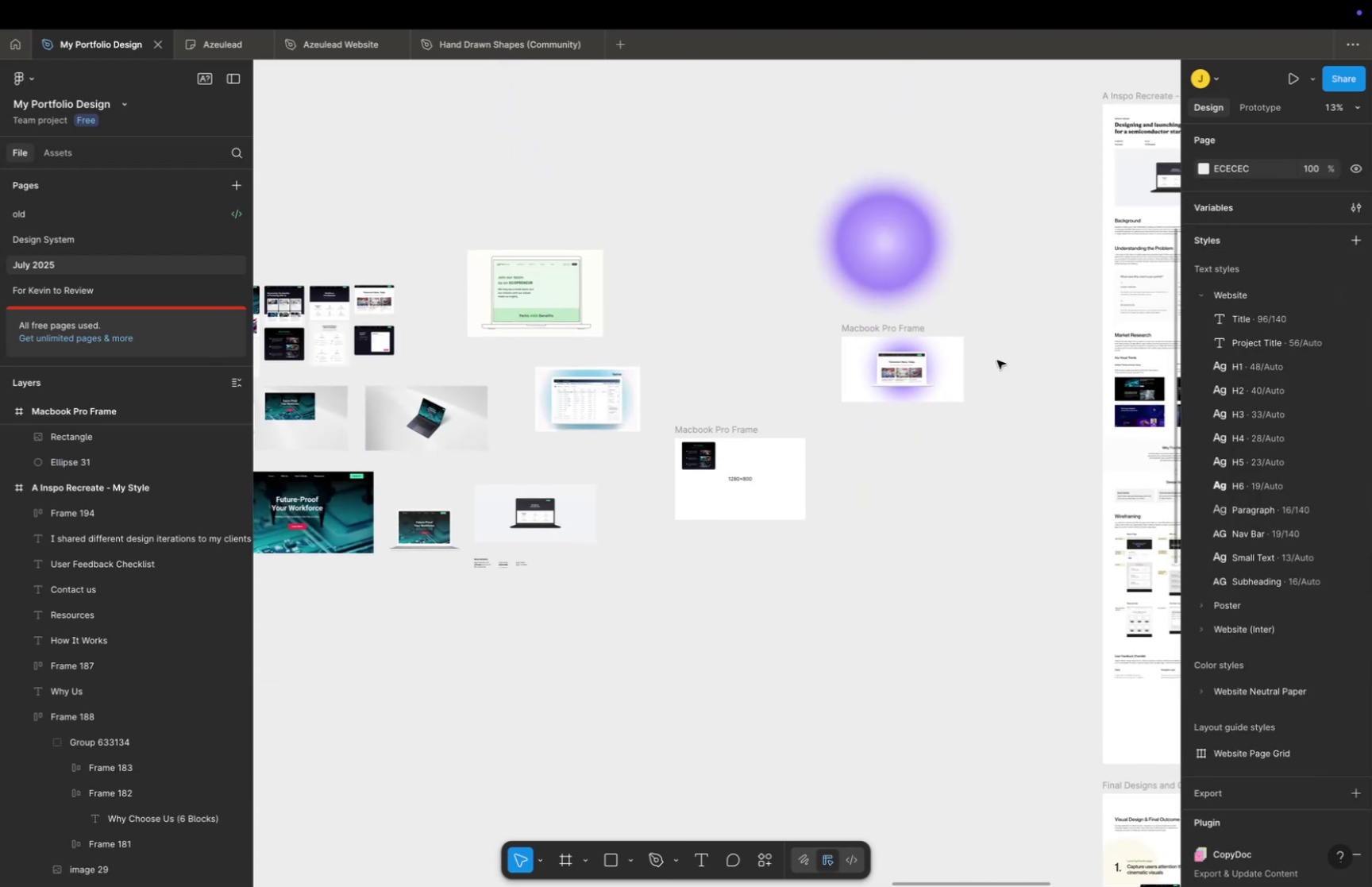 
hold_key(key=CommandLeft, duration=0.87)
scroll: coordinate [997, 359], scroll_direction: up, amount: 19.0
 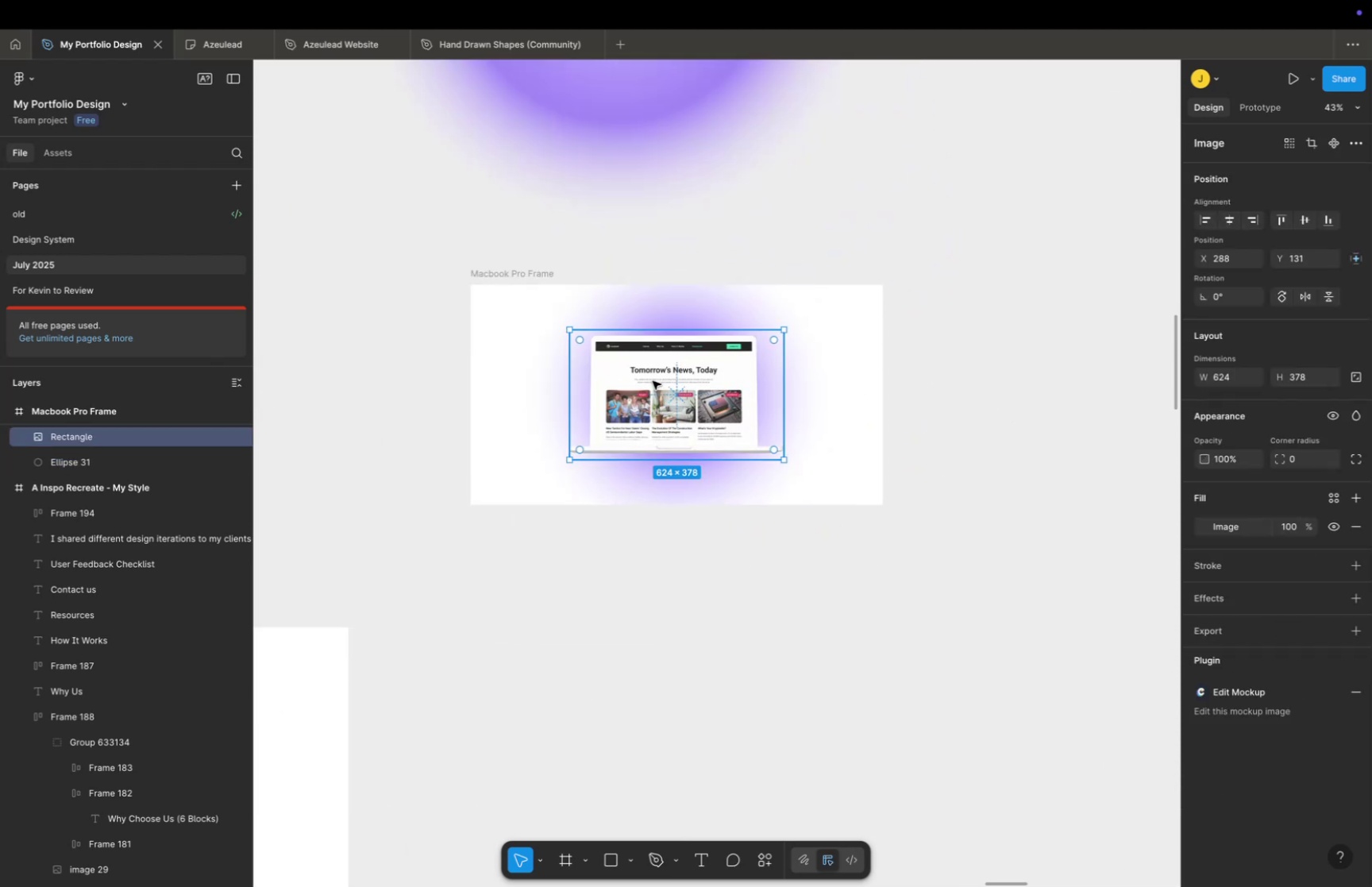 
hold_key(key=OptionLeft, duration=4.46)
hold_key(key=ShiftLeft, duration=4.32)
left_click_drag(start_coordinate=[573, 326], to_coordinate=[549, 327])
 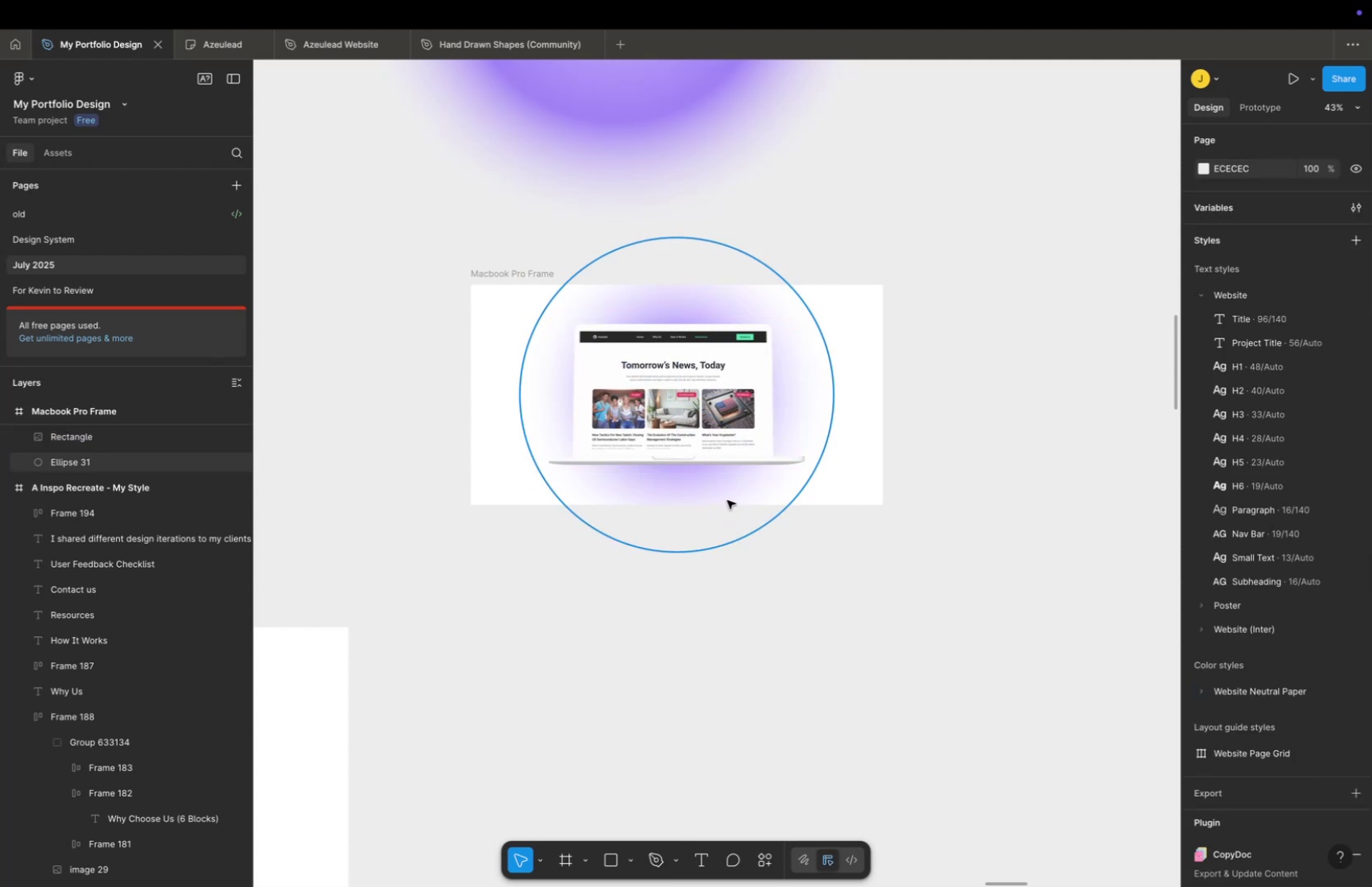 
left_click([724, 496])
 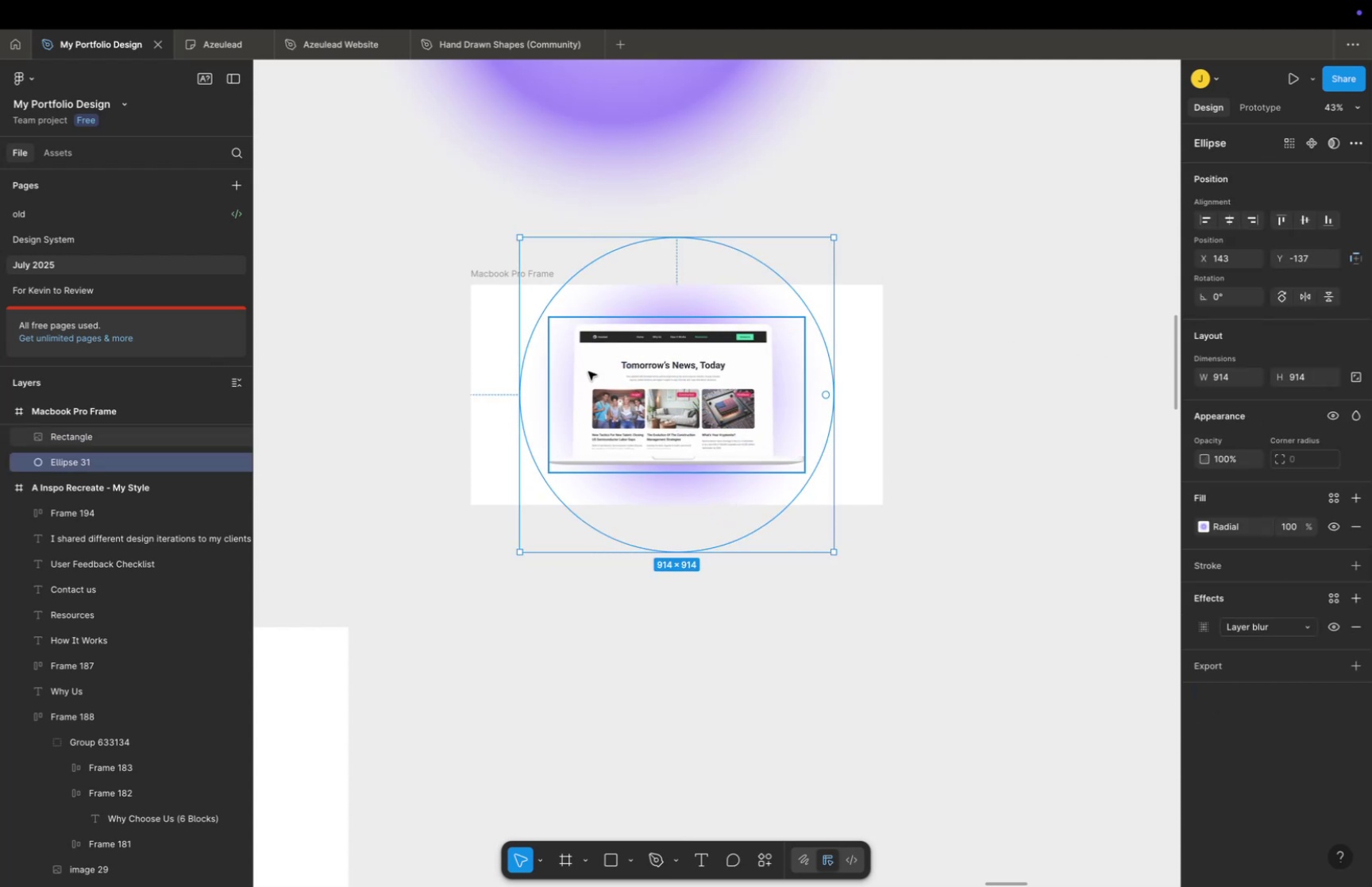 
hold_key(key=OptionLeft, duration=1.32)
 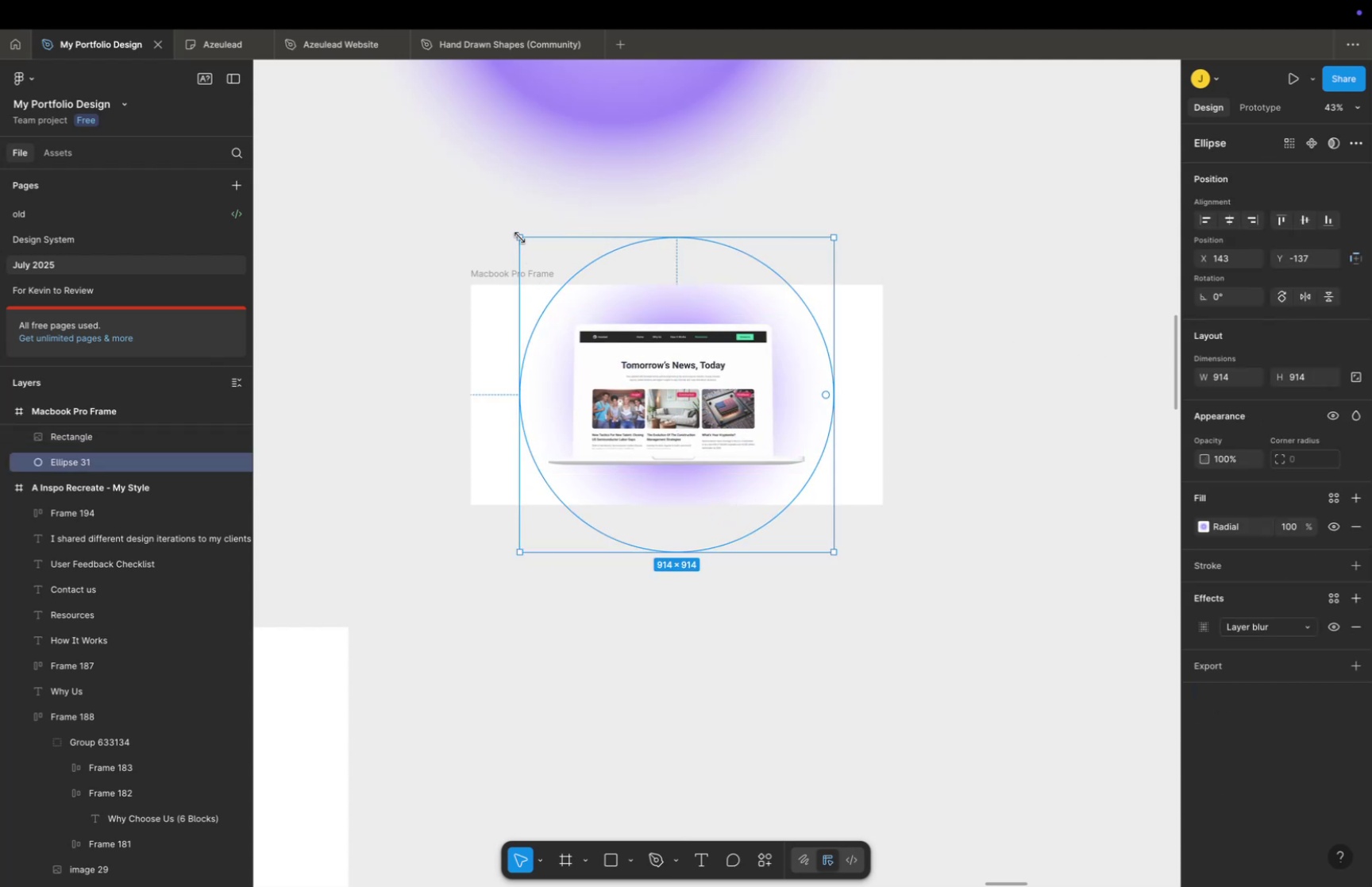 
hold_key(key=ShiftLeft, duration=1.04)
 